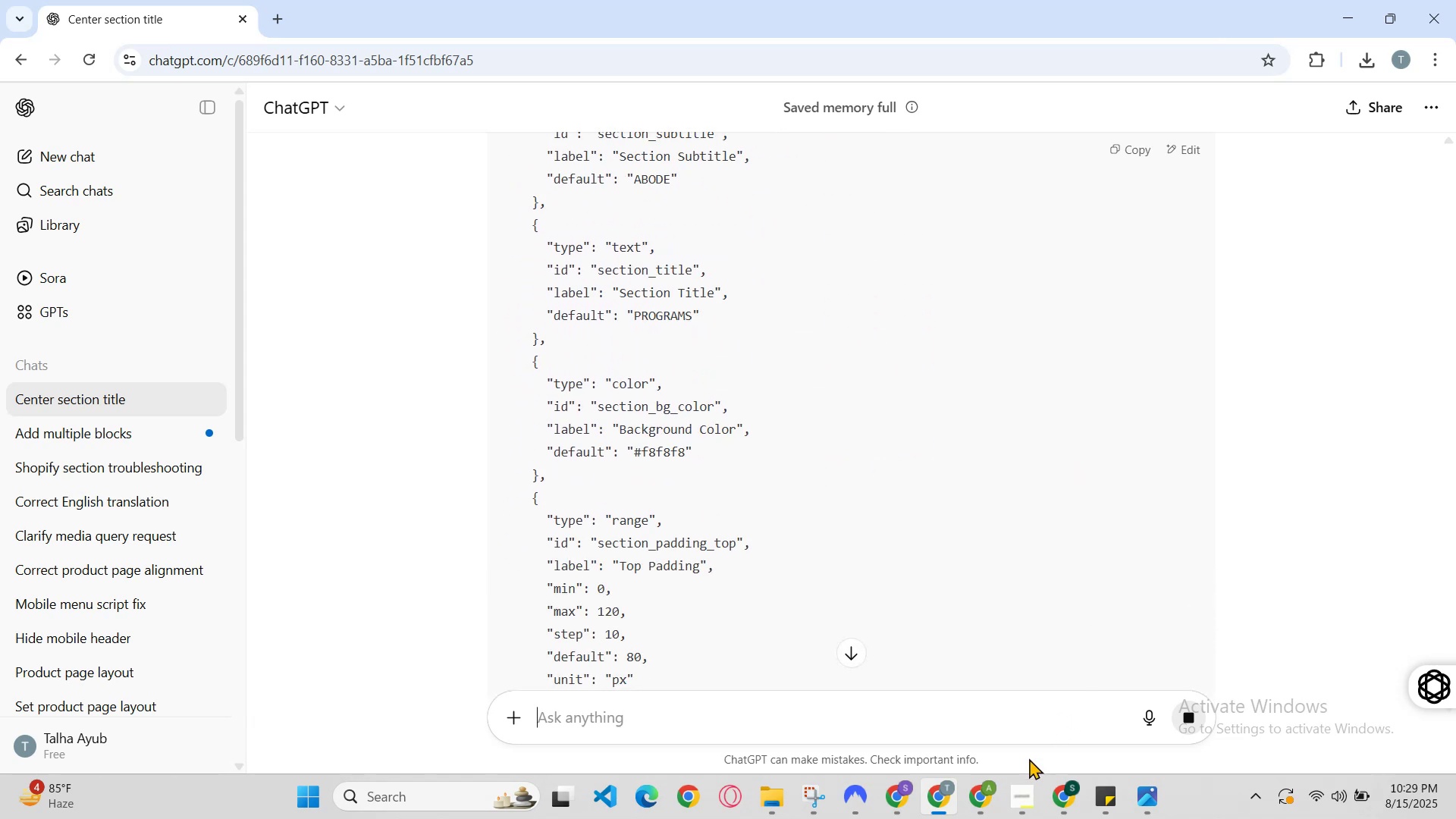 
left_click([982, 790])
 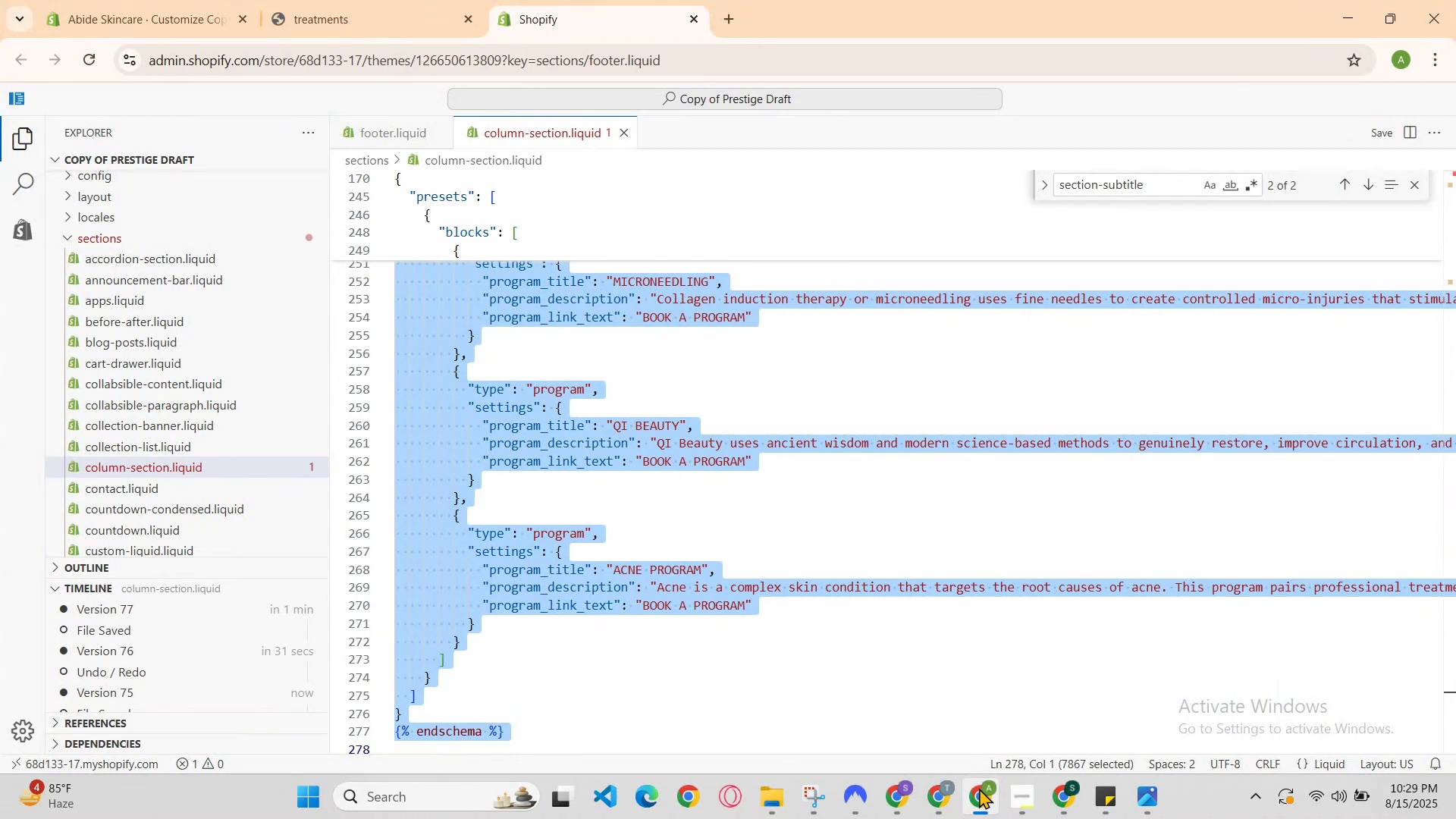 
left_click([997, 681])
 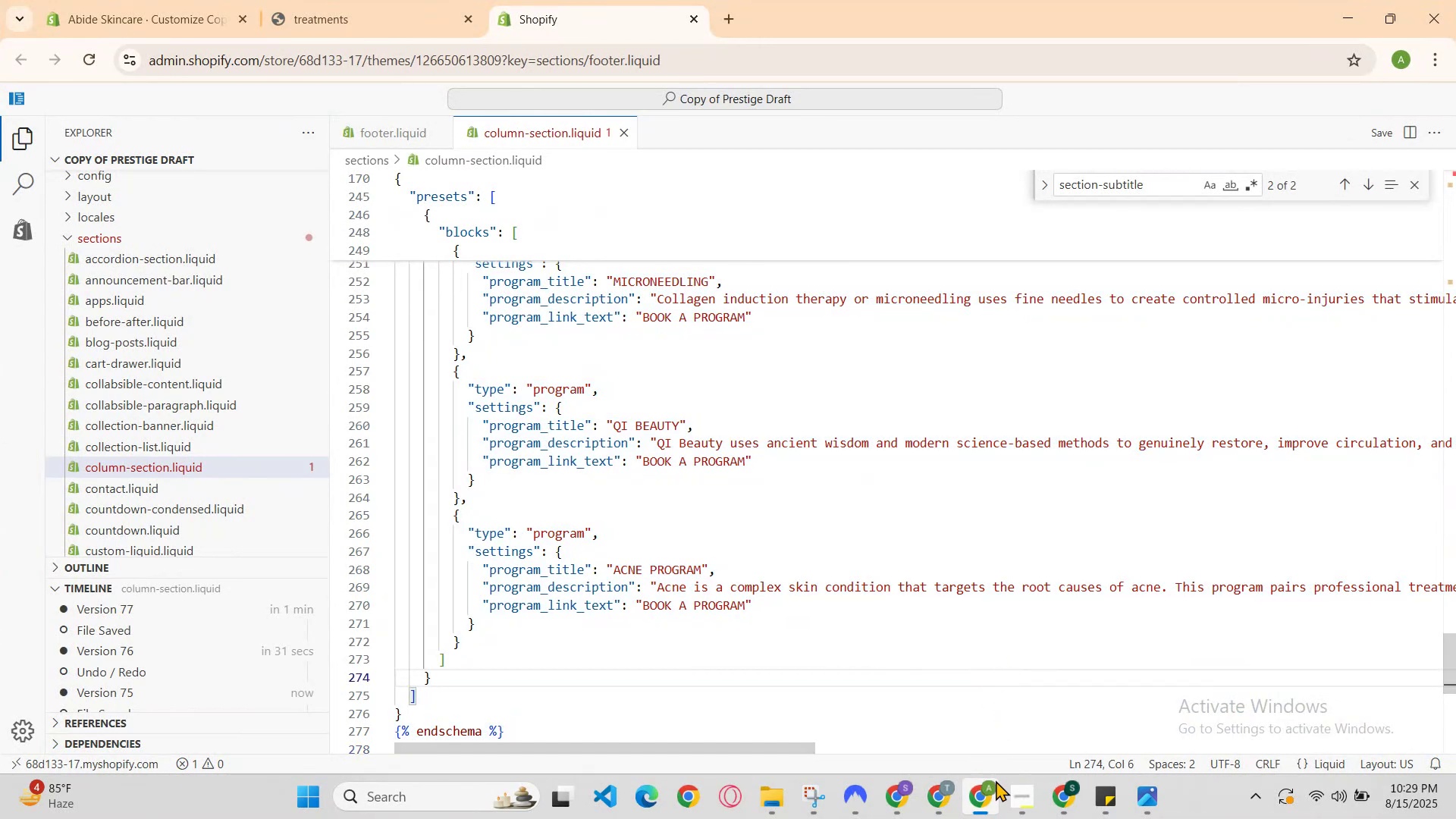 
left_click([993, 786])
 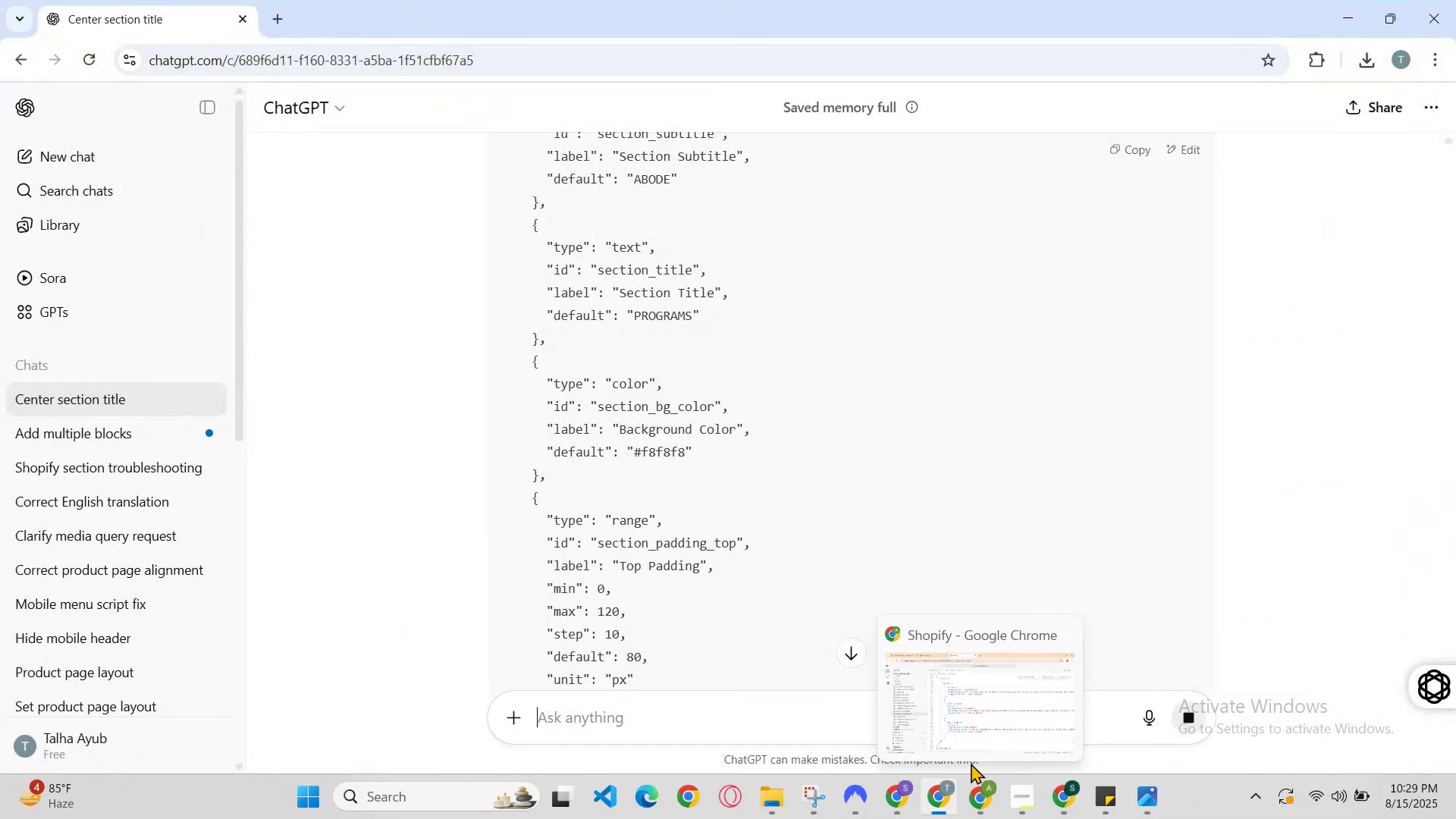 
scroll: coordinate [1035, 475], scroll_direction: down, amount: 33.0
 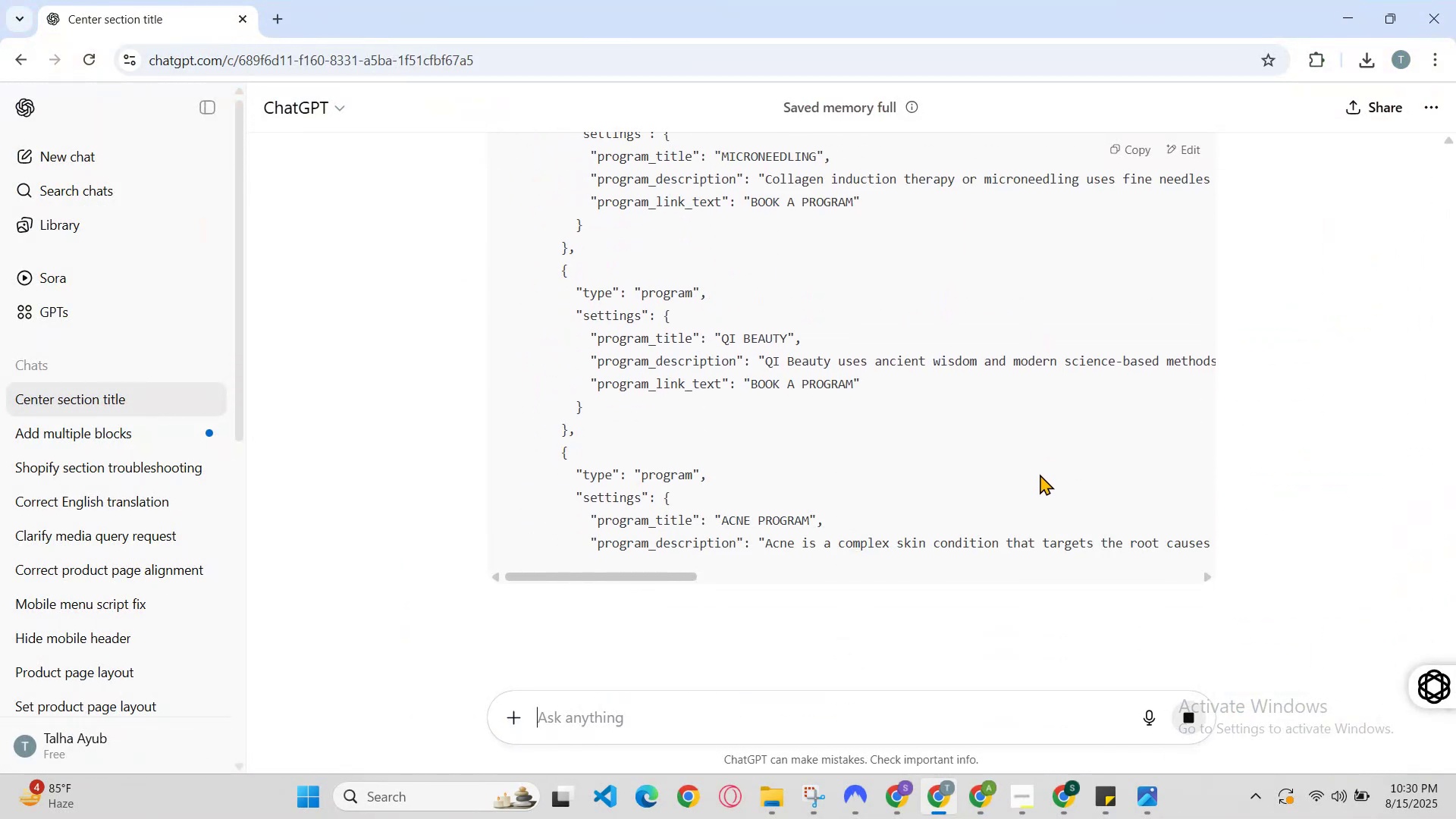 
scroll: coordinate [1062, 452], scroll_direction: down, amount: 4.0
 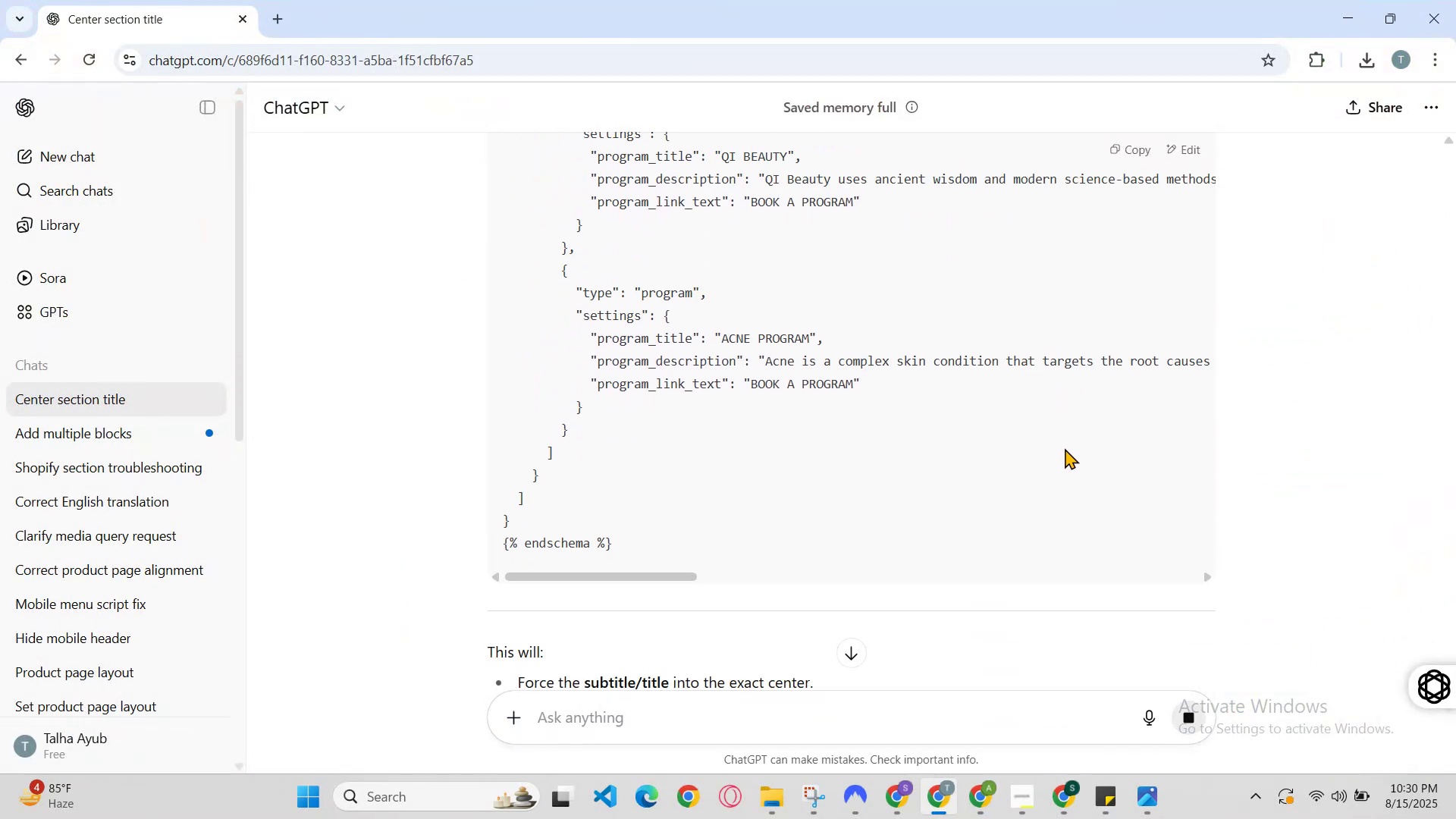 
scroll: coordinate [1156, 372], scroll_direction: up, amount: 12.0
 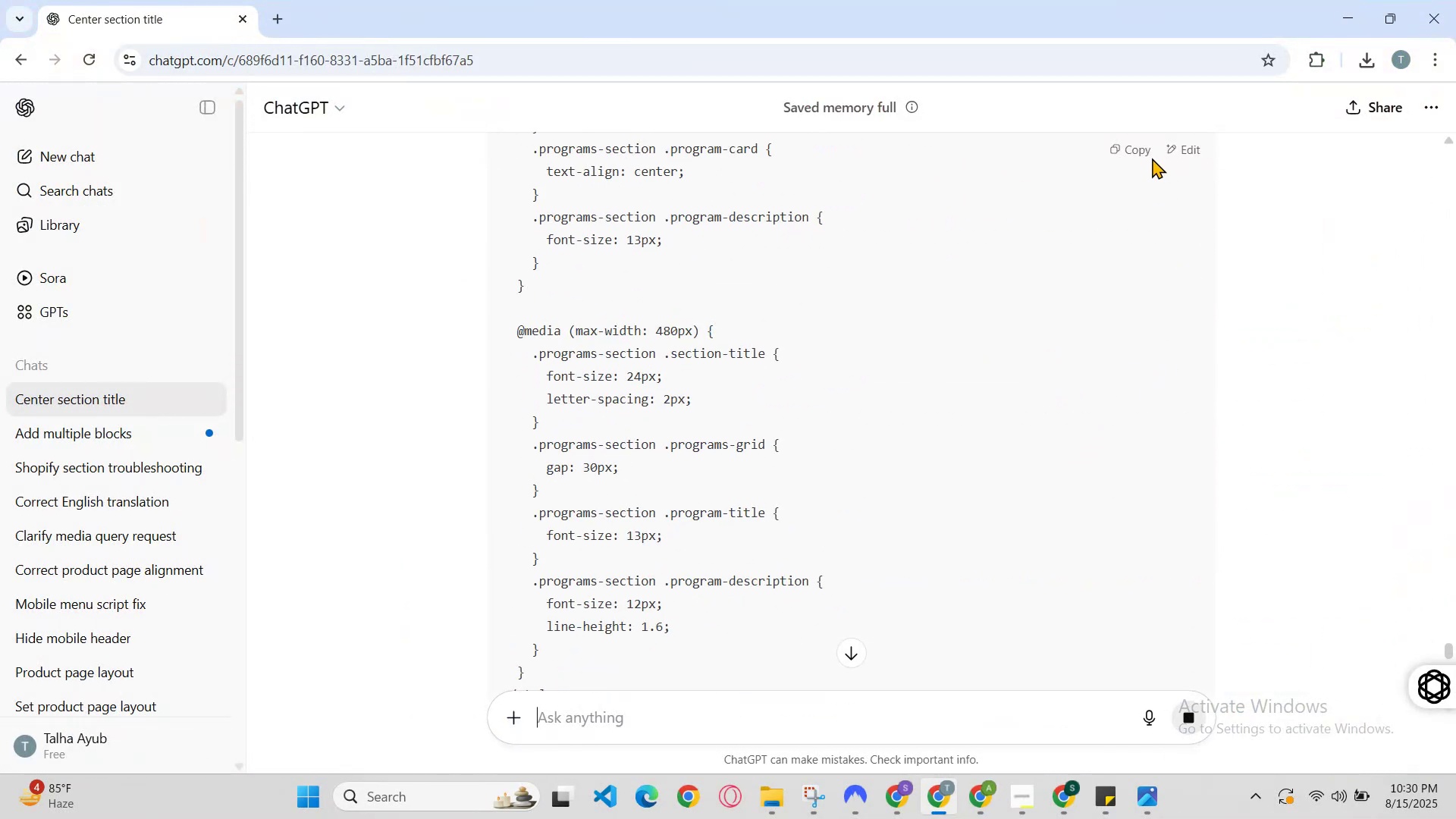 
left_click([1140, 140])
 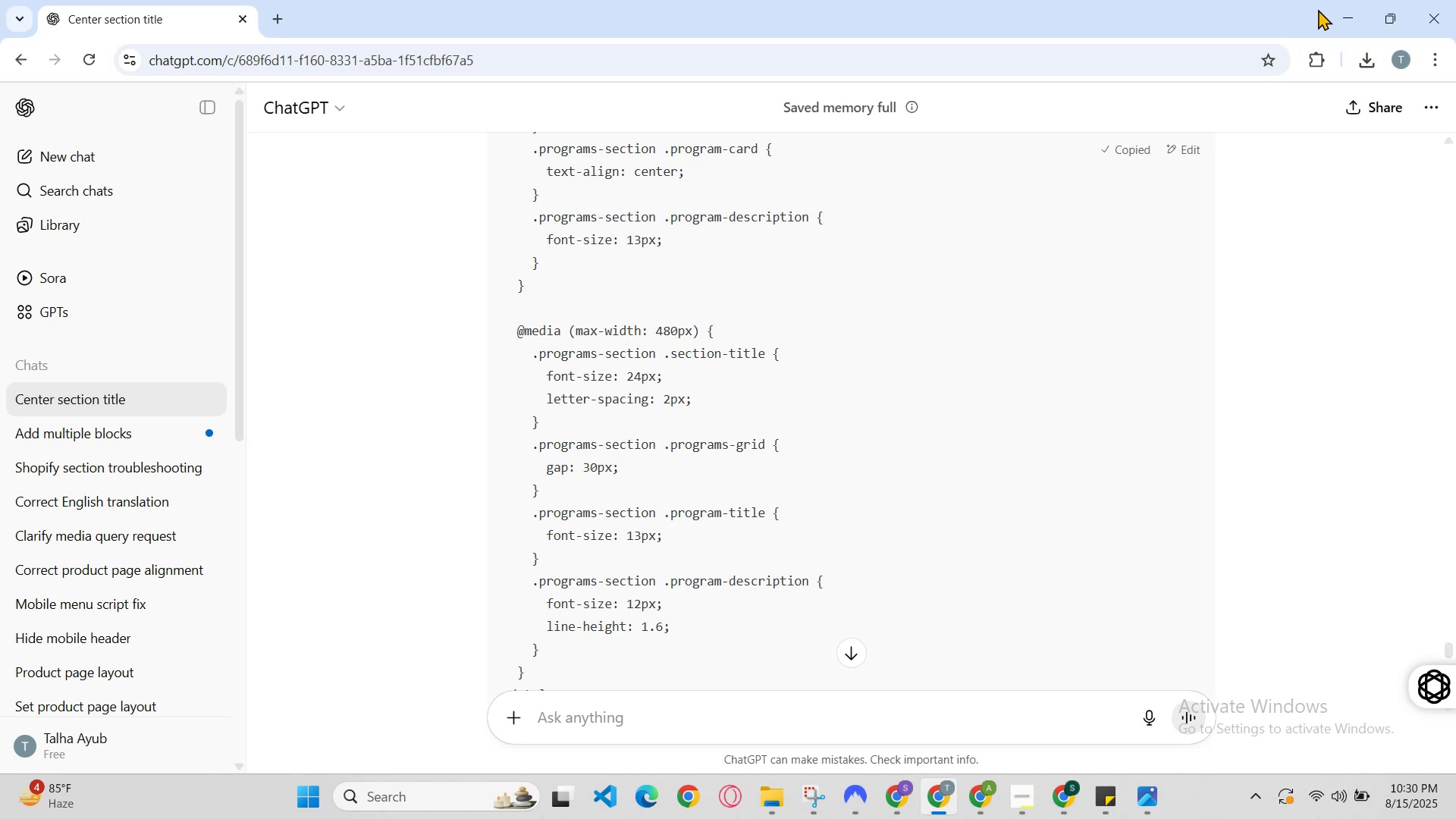 
left_click([1341, 11])
 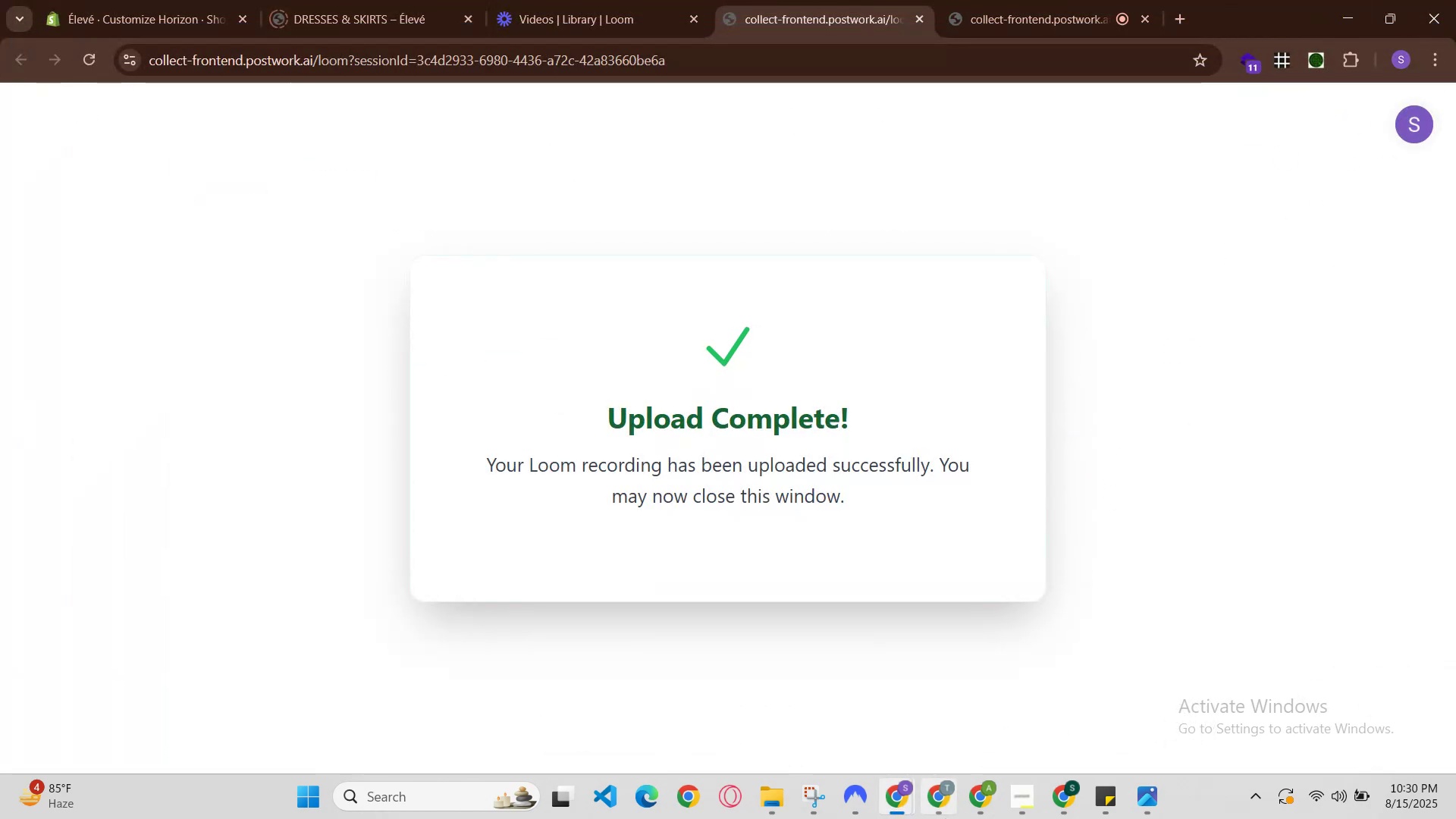 
left_click([973, 792])
 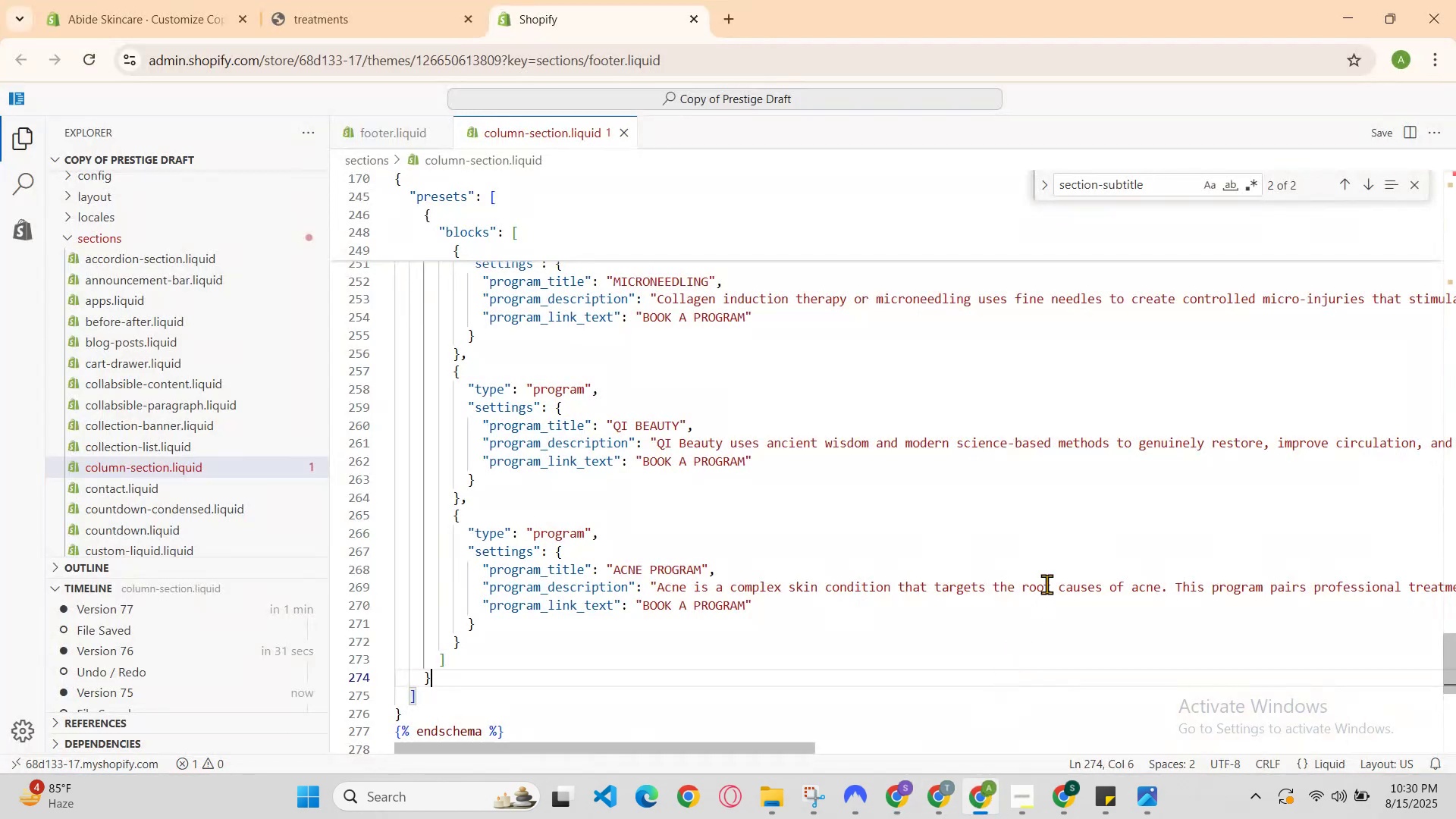 
left_click([1064, 557])
 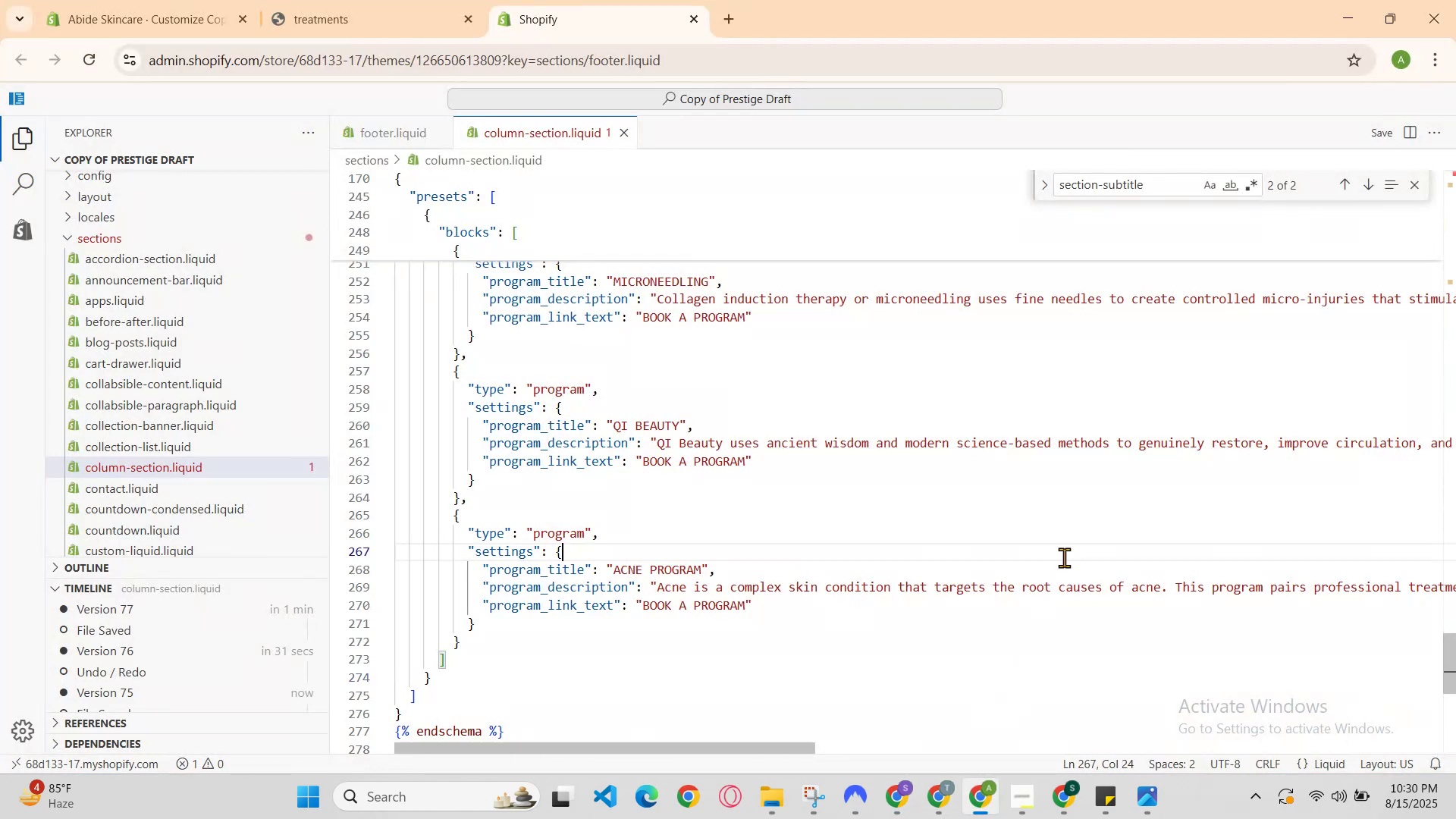 
key(Control+A)
 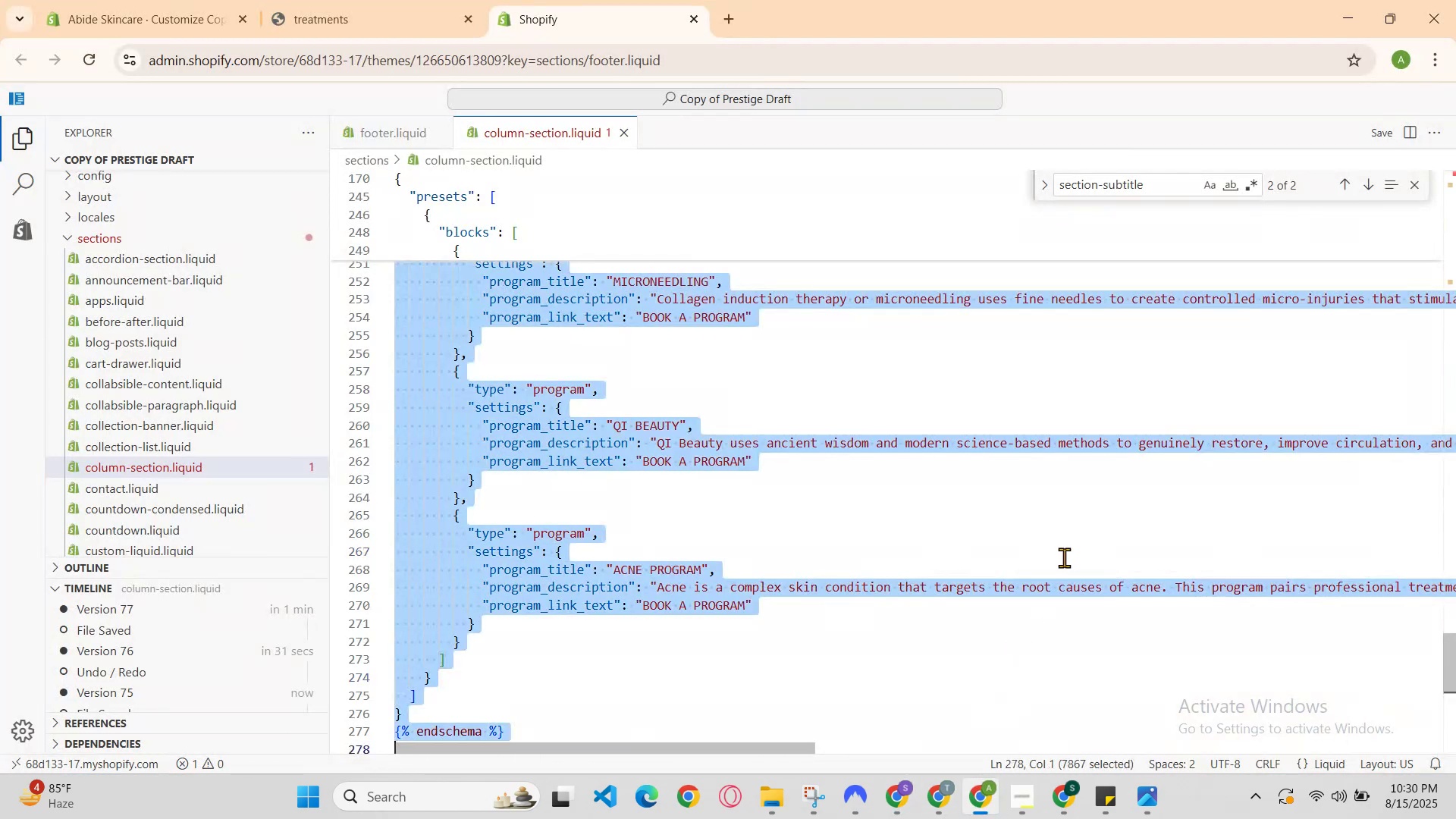 
key(Control+V)
 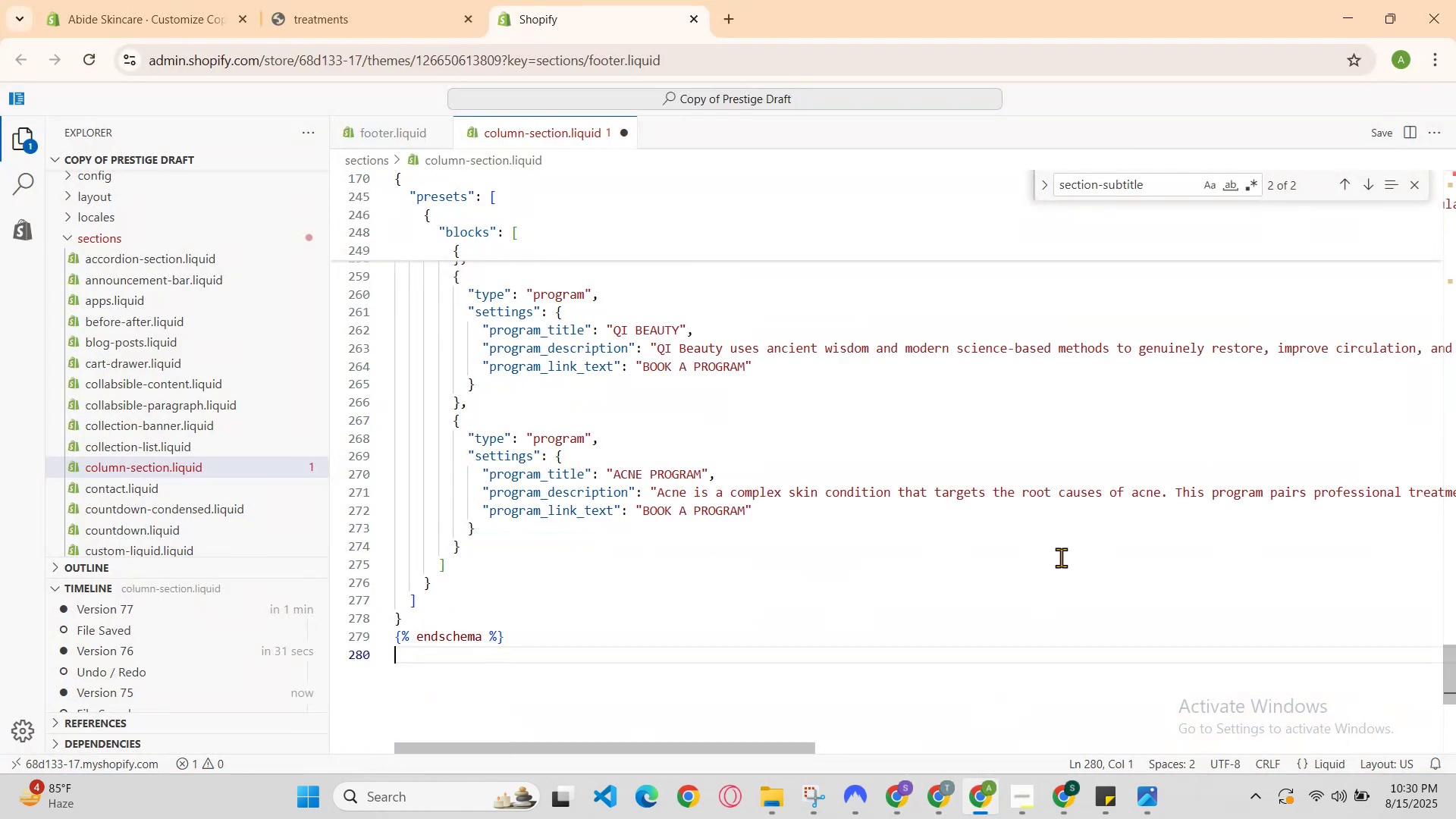 
hold_key(key=ControlLeft, duration=0.57)
 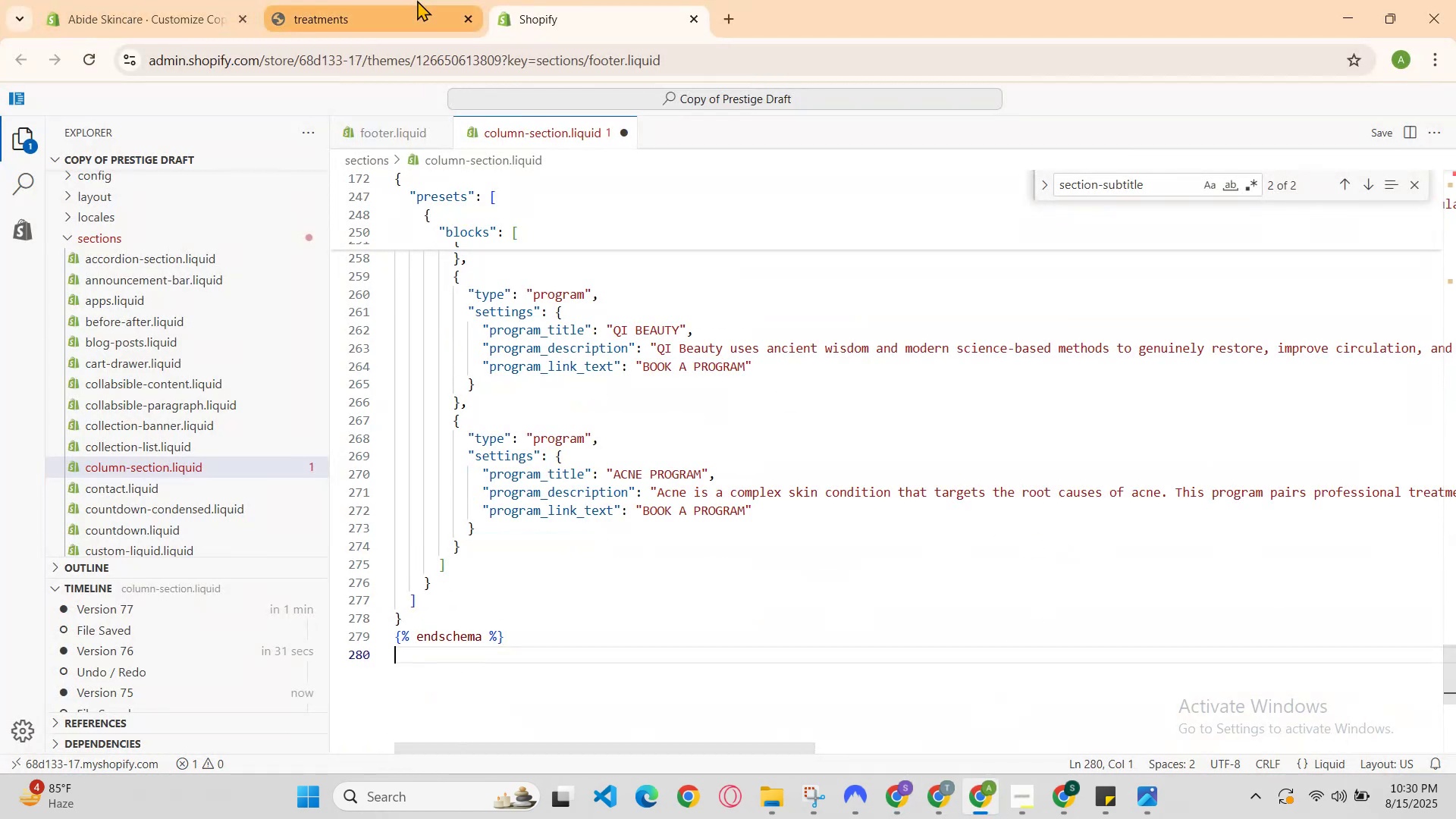 
hold_key(key=D, duration=0.34)
 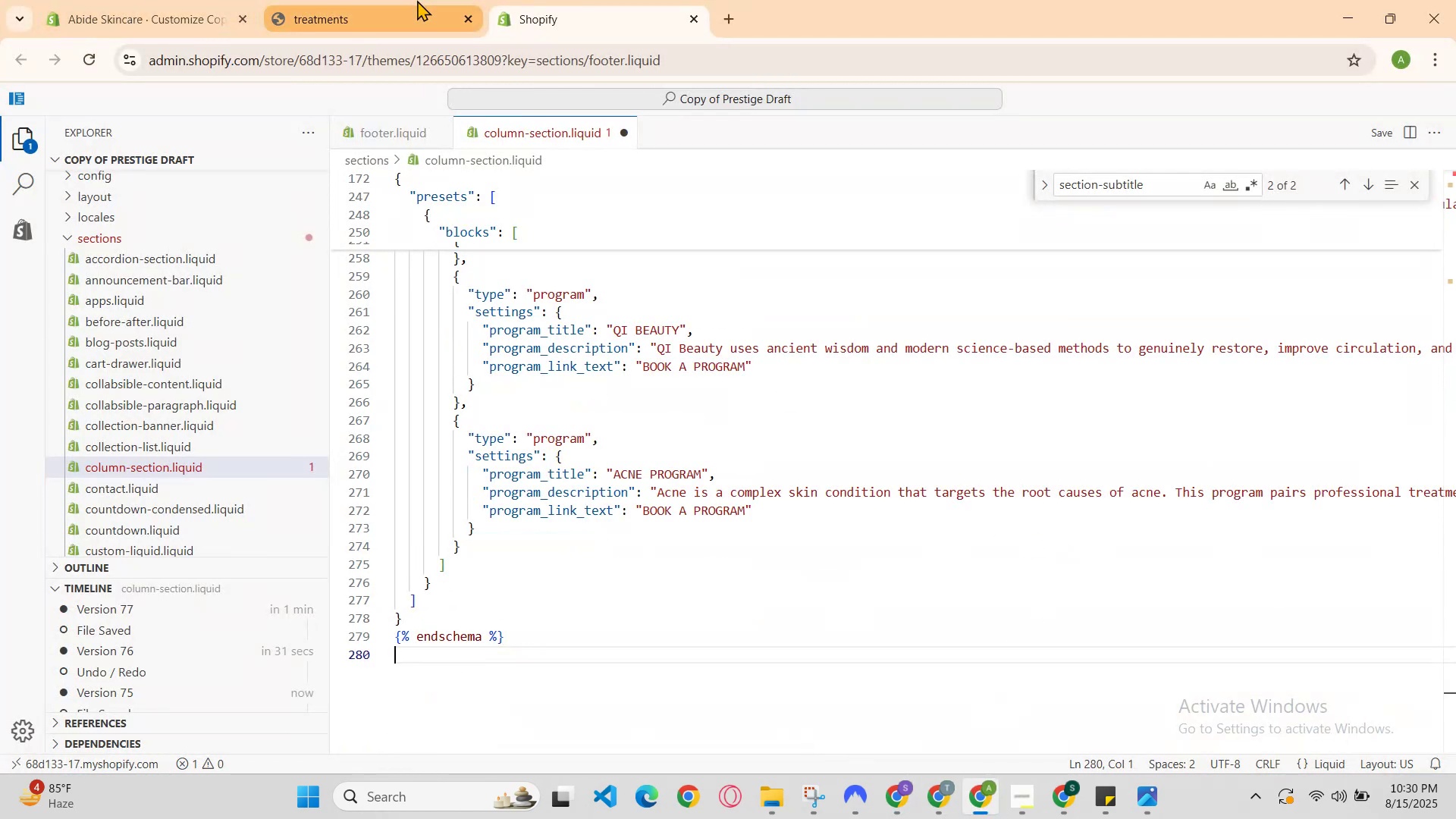 
left_click([417, 0])
 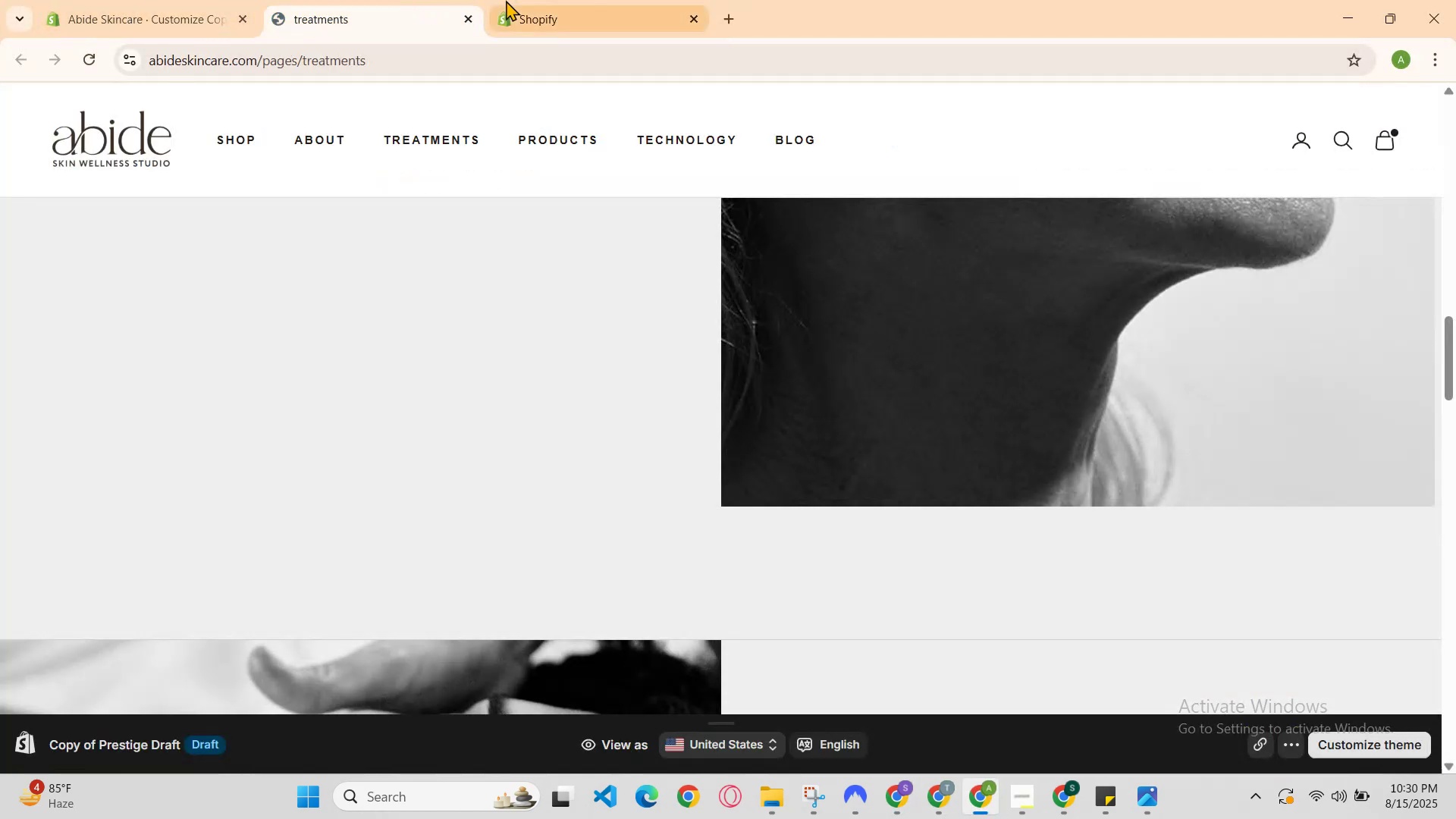 
left_click([506, 0])
 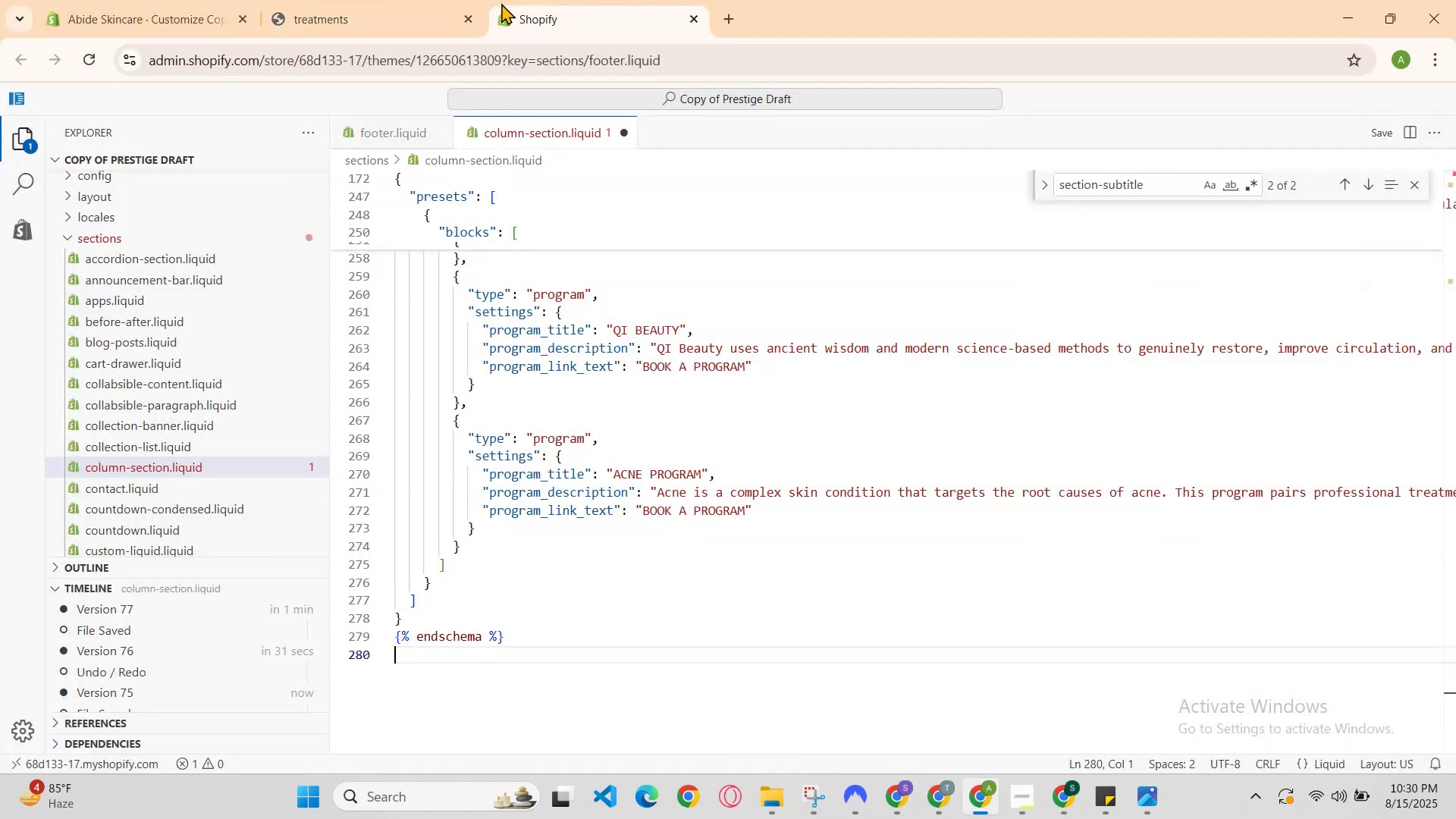 
key(Control+D)
 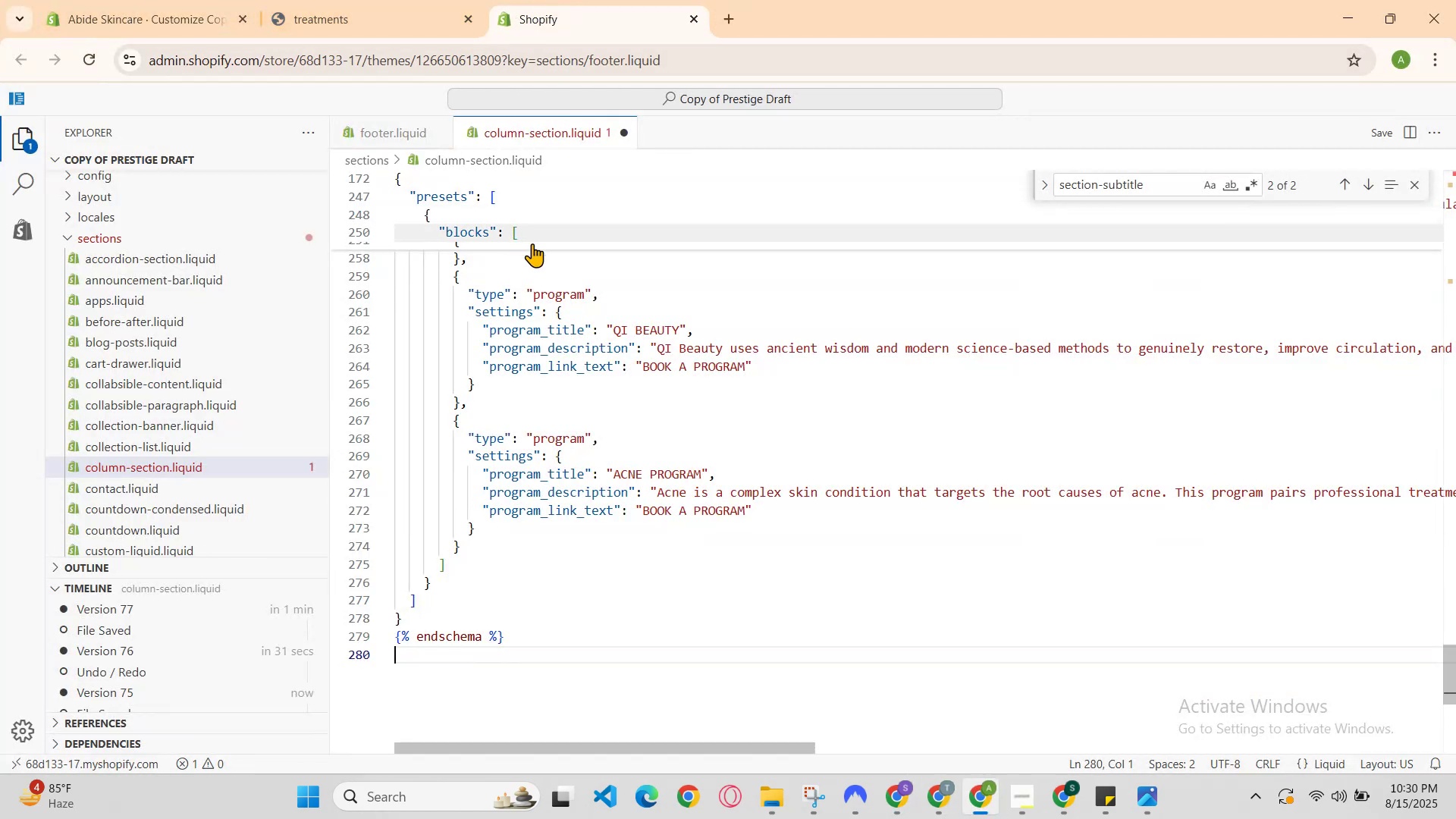 
left_click([913, 656])
 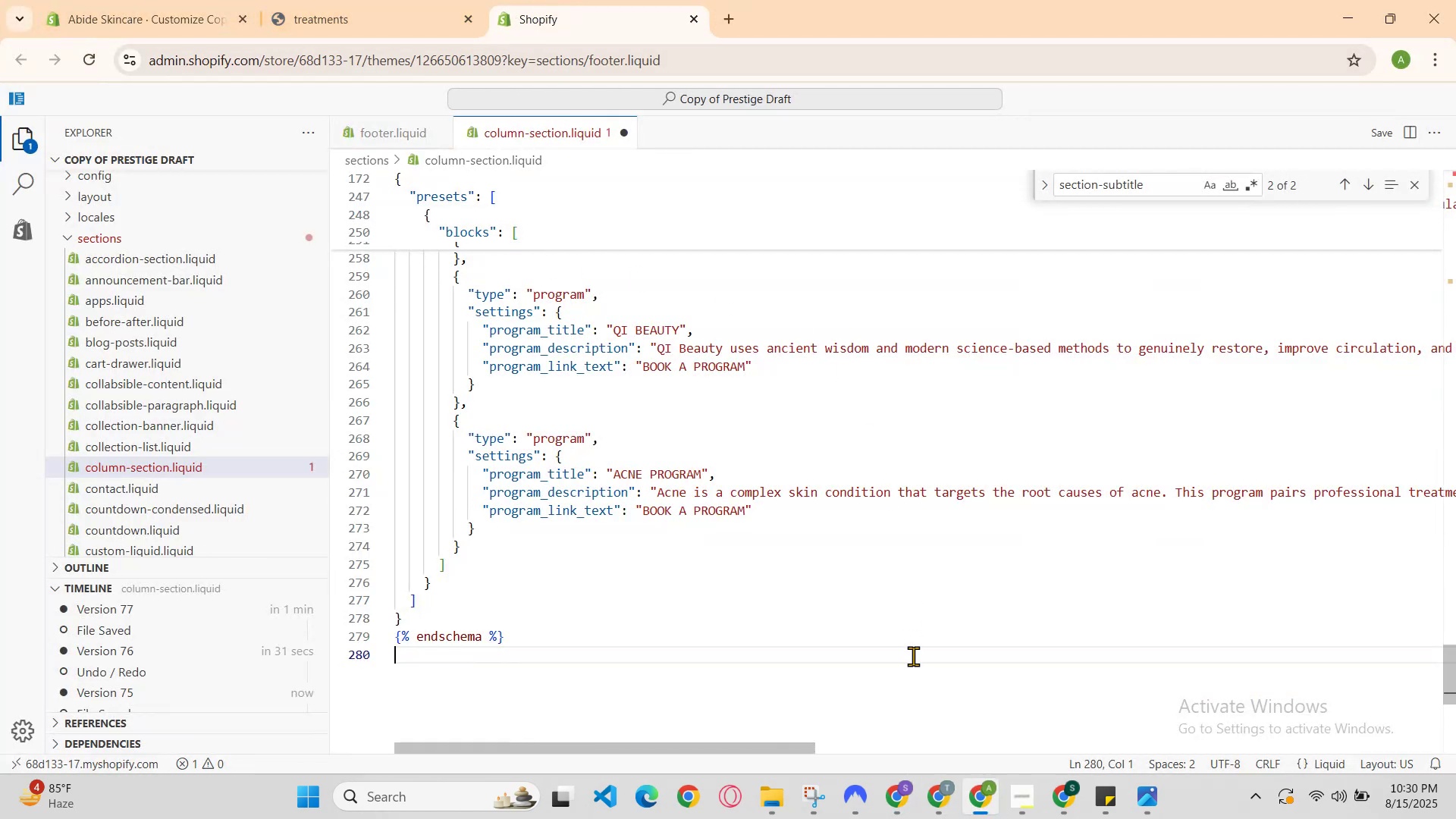 
key(Control+S)
 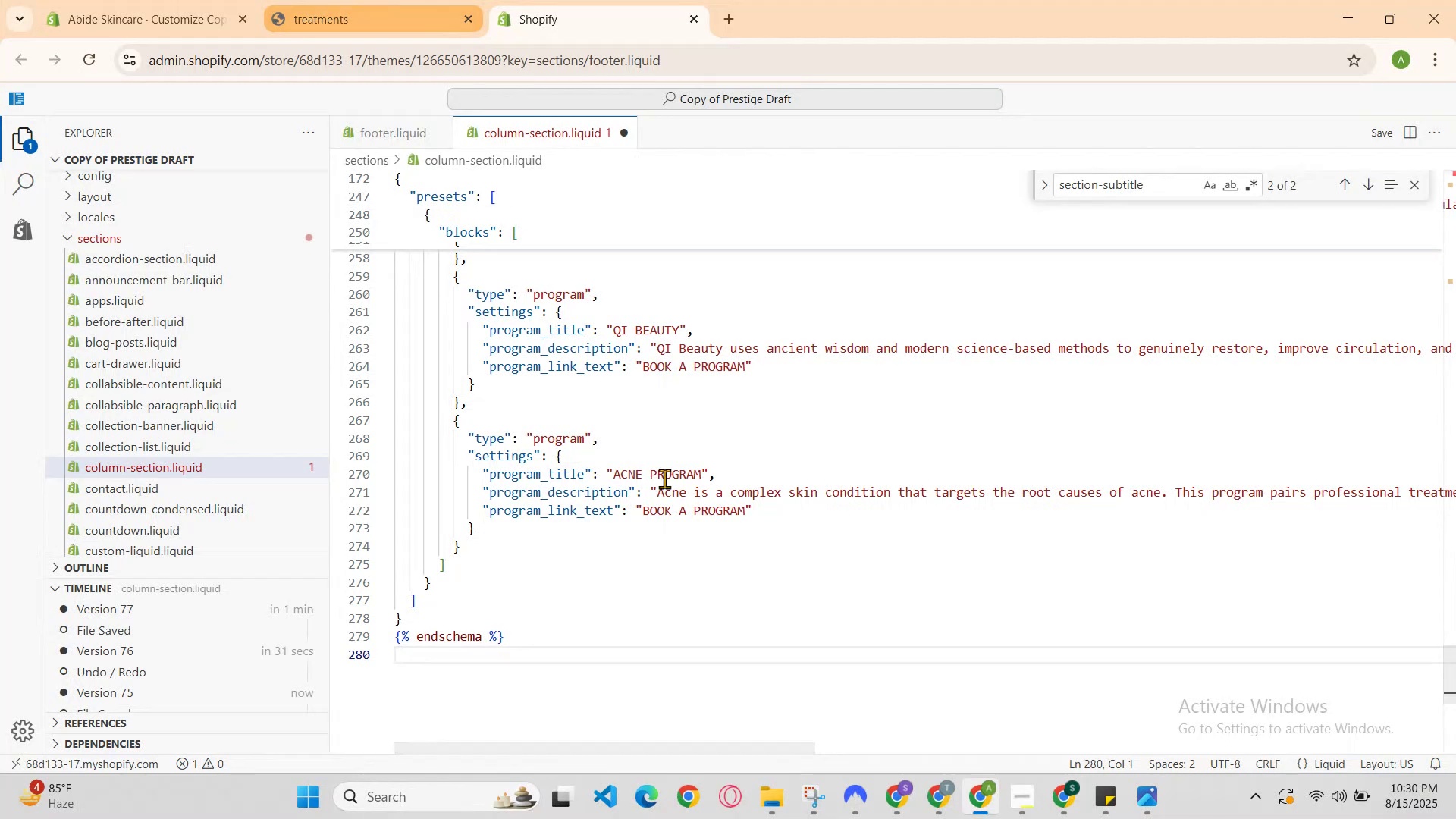 
left_click([776, 615])
 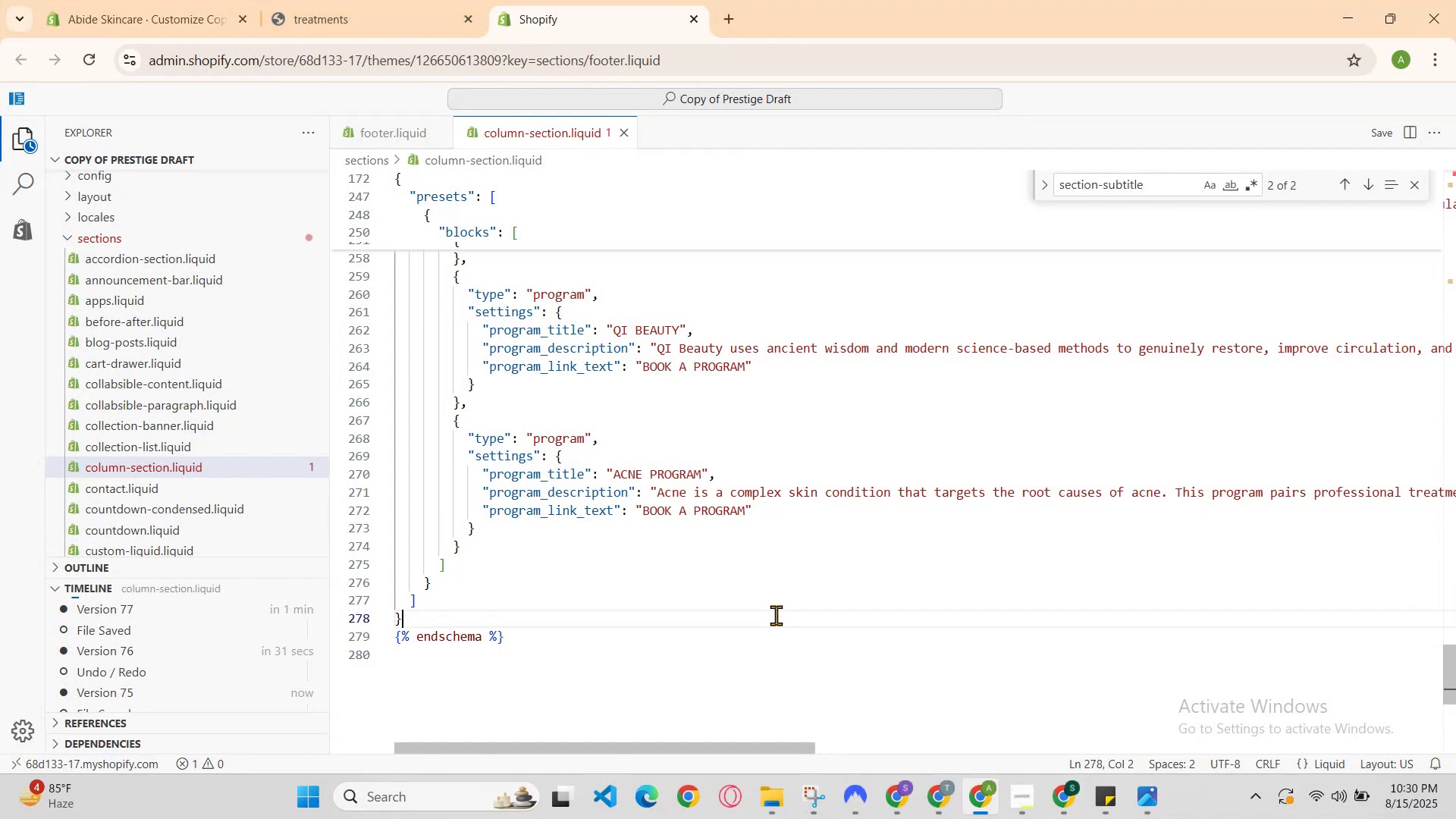 
key(Control+S)
 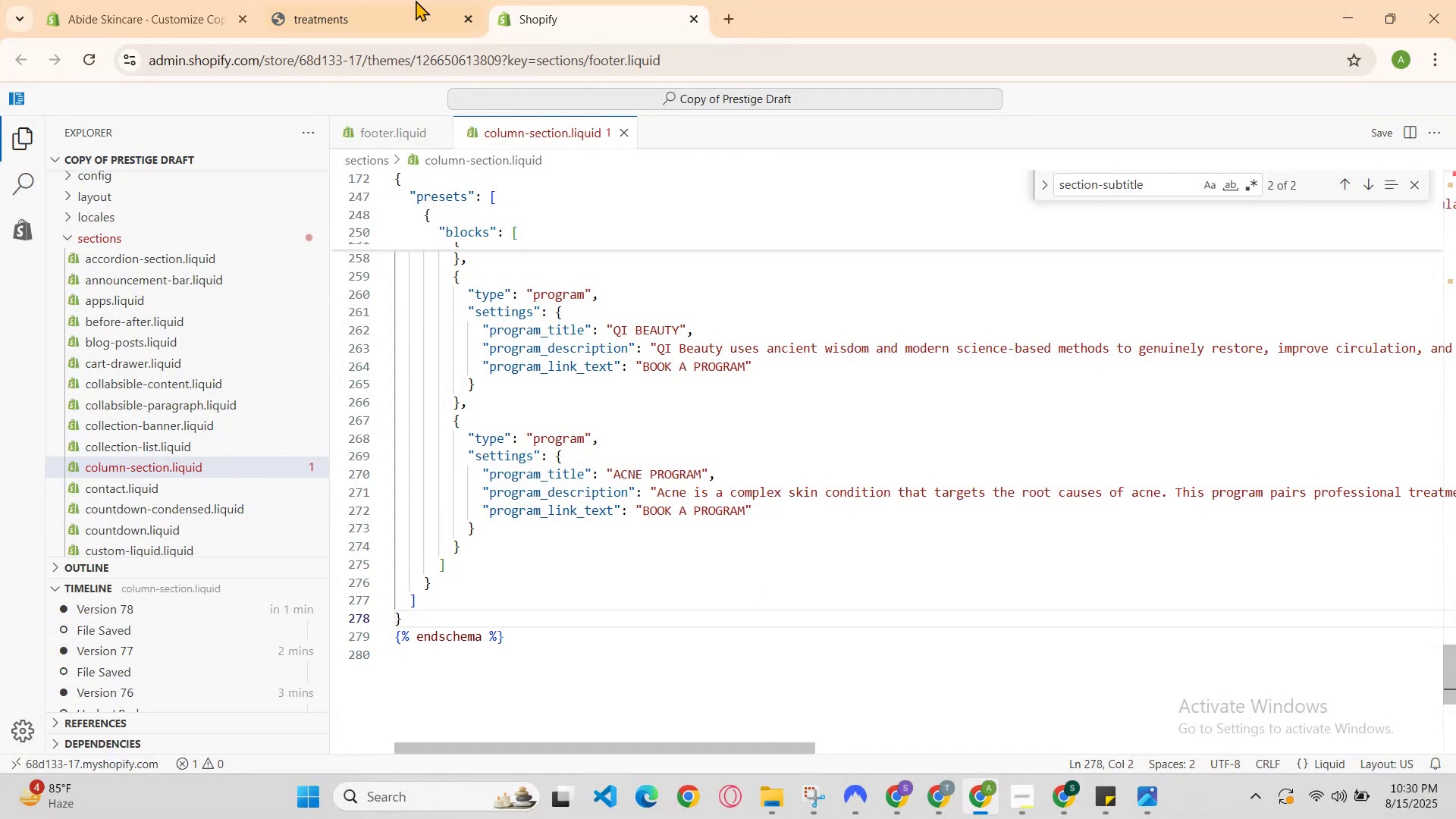 
left_click([403, 0])
 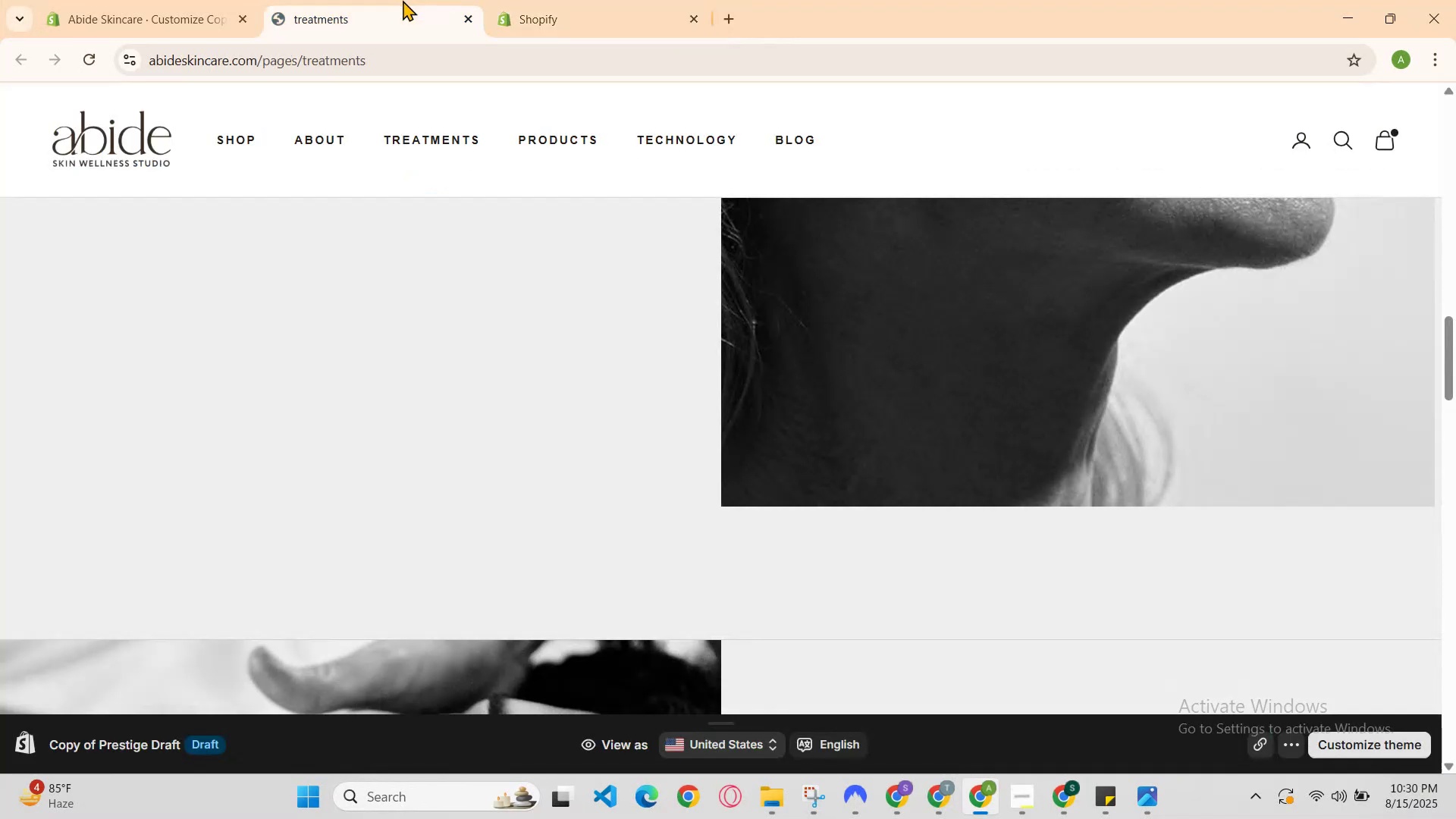 
key(Control+R)
 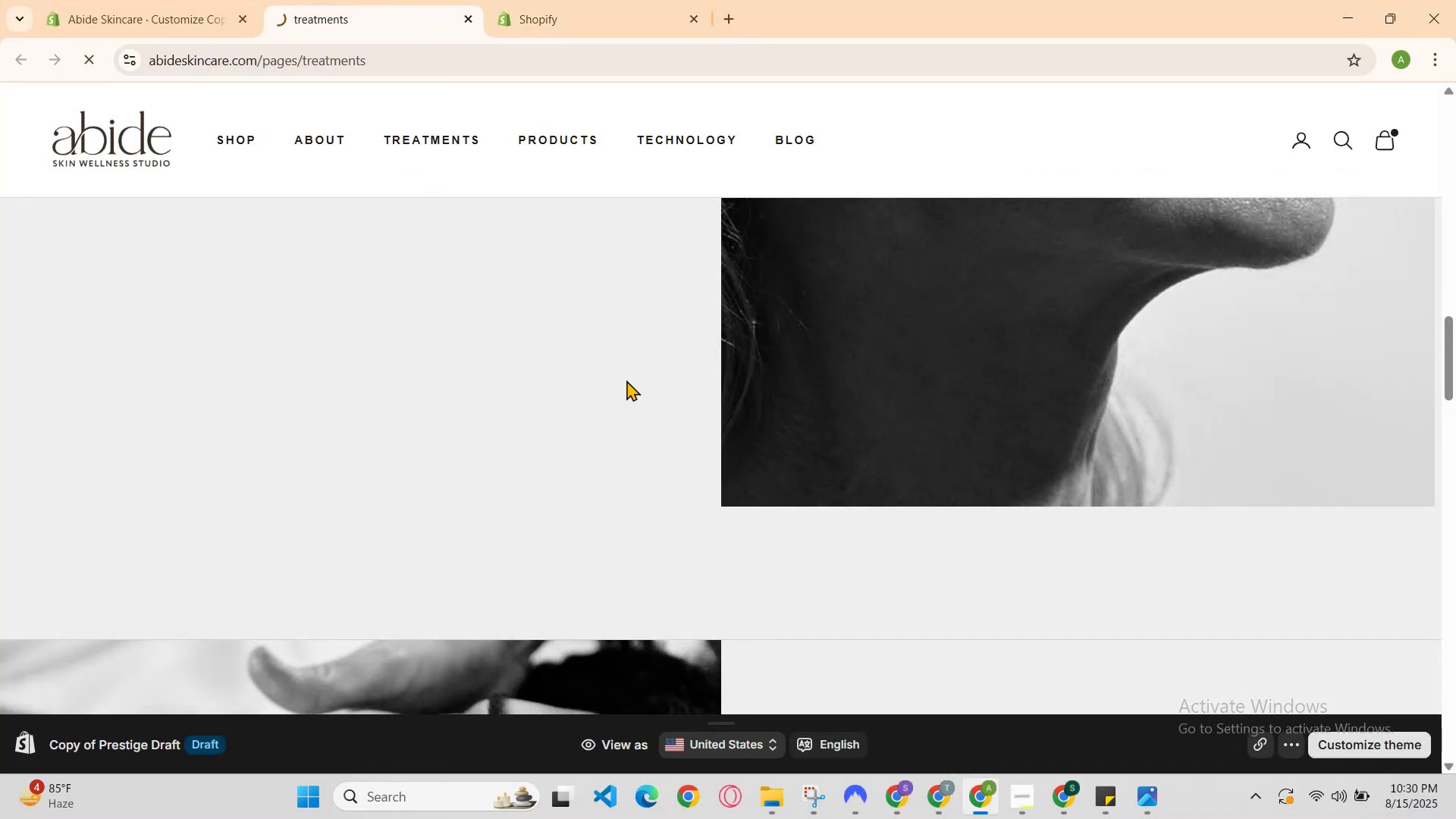 
scroll: coordinate [1004, 463], scroll_direction: down, amount: 23.0
 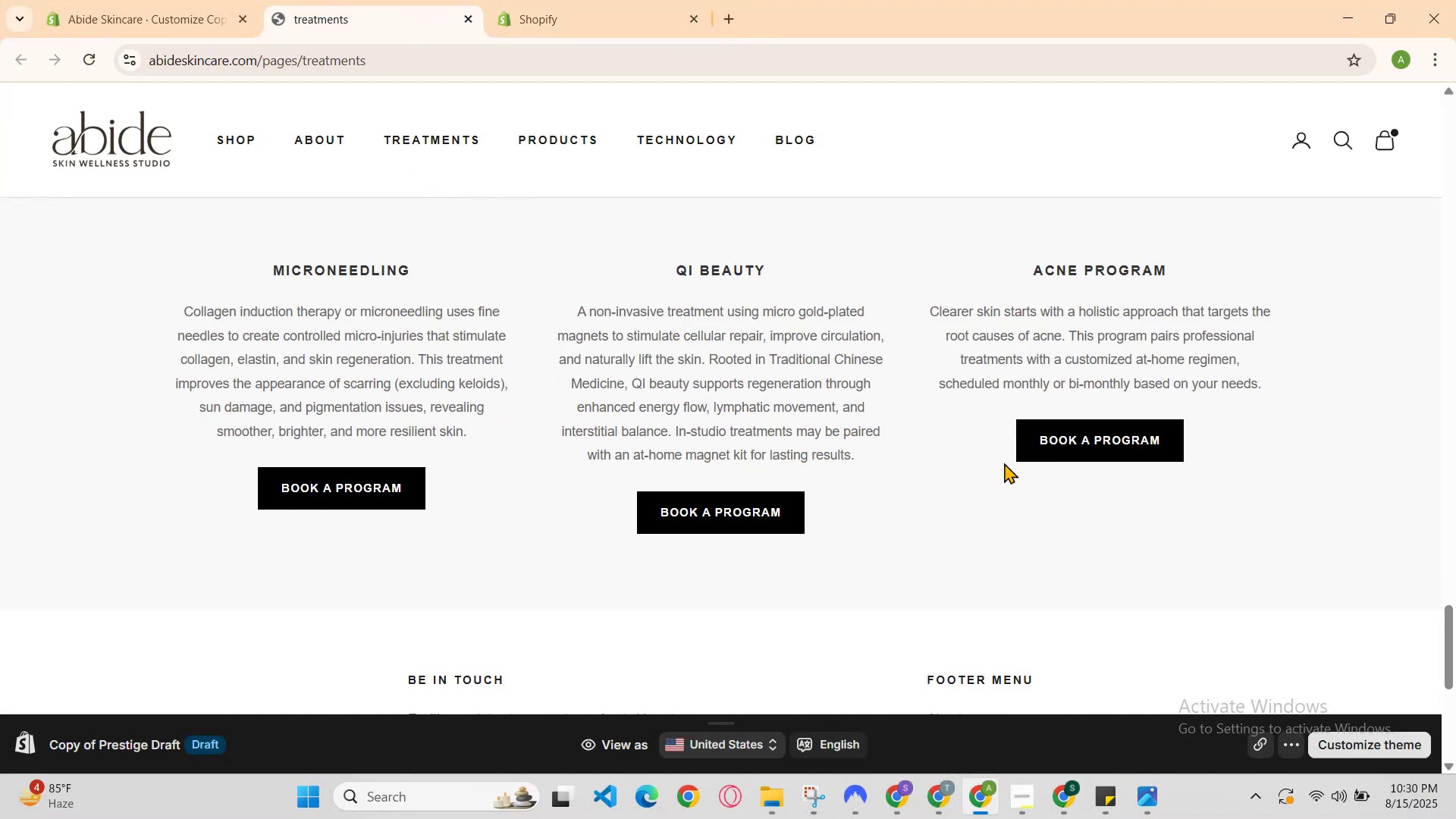 
scroll: coordinate [1004, 452], scroll_direction: up, amount: 2.0
 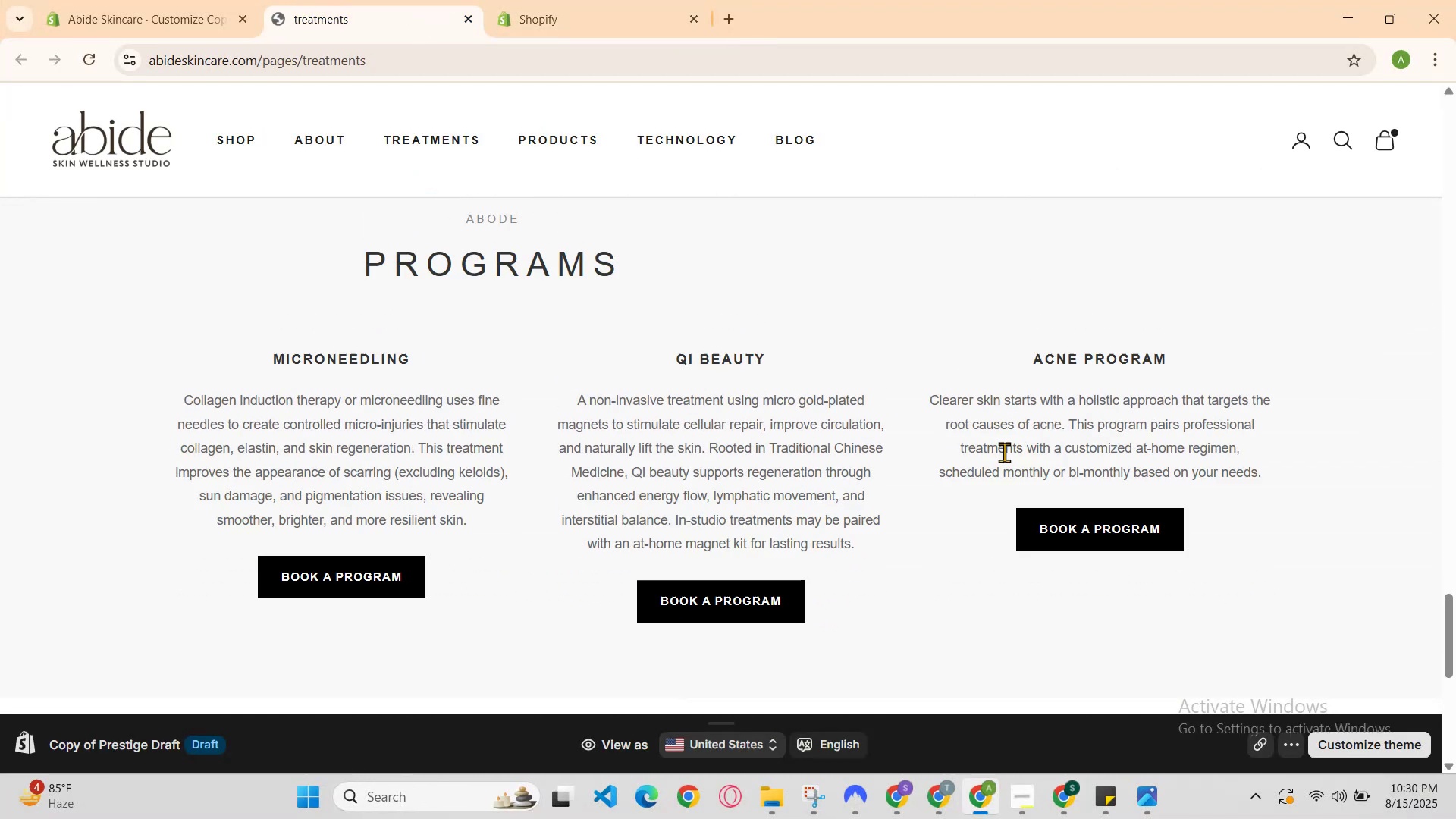 
key(Control+R)
 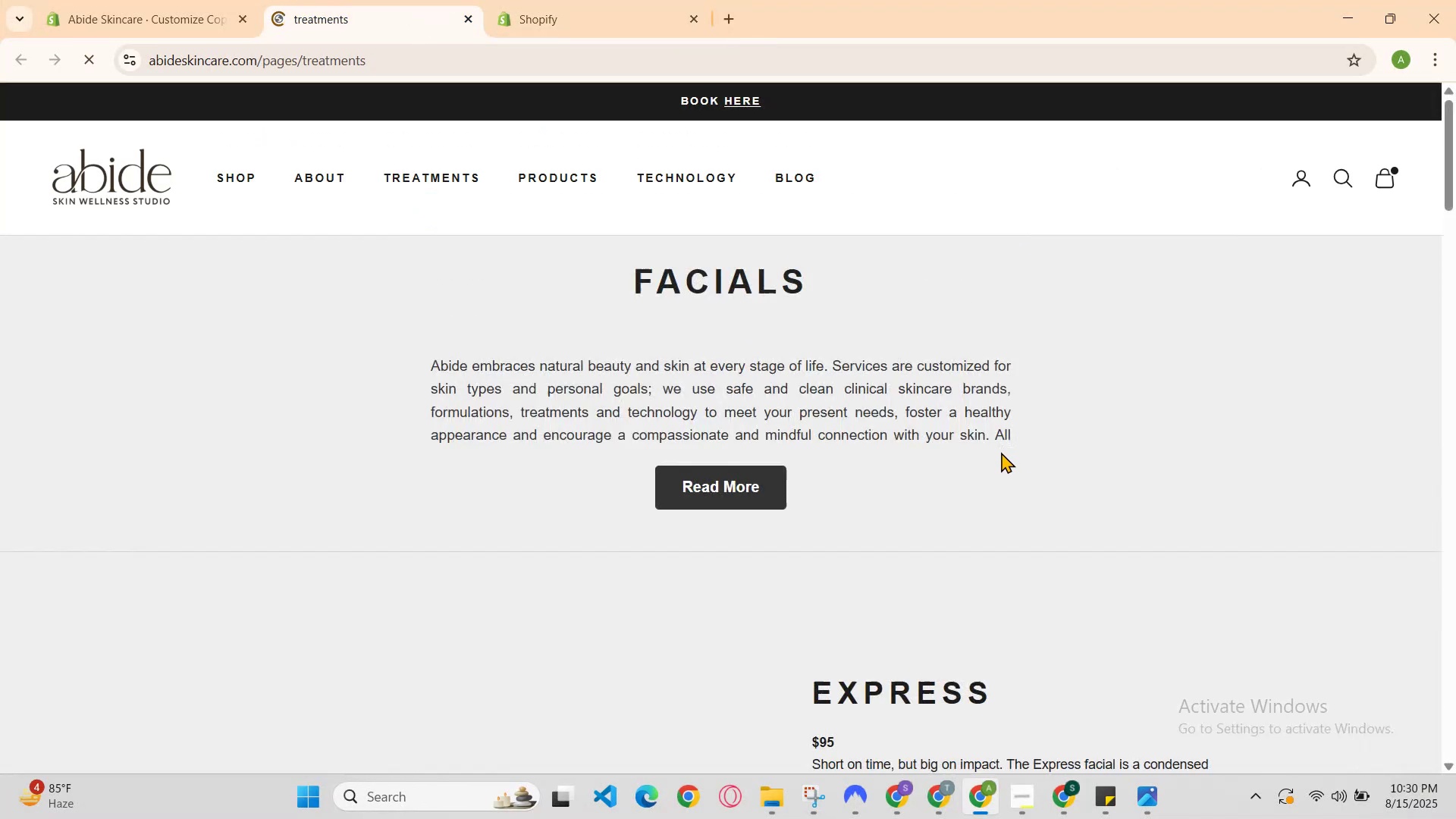 
scroll: coordinate [978, 470], scroll_direction: down, amount: 2.0
 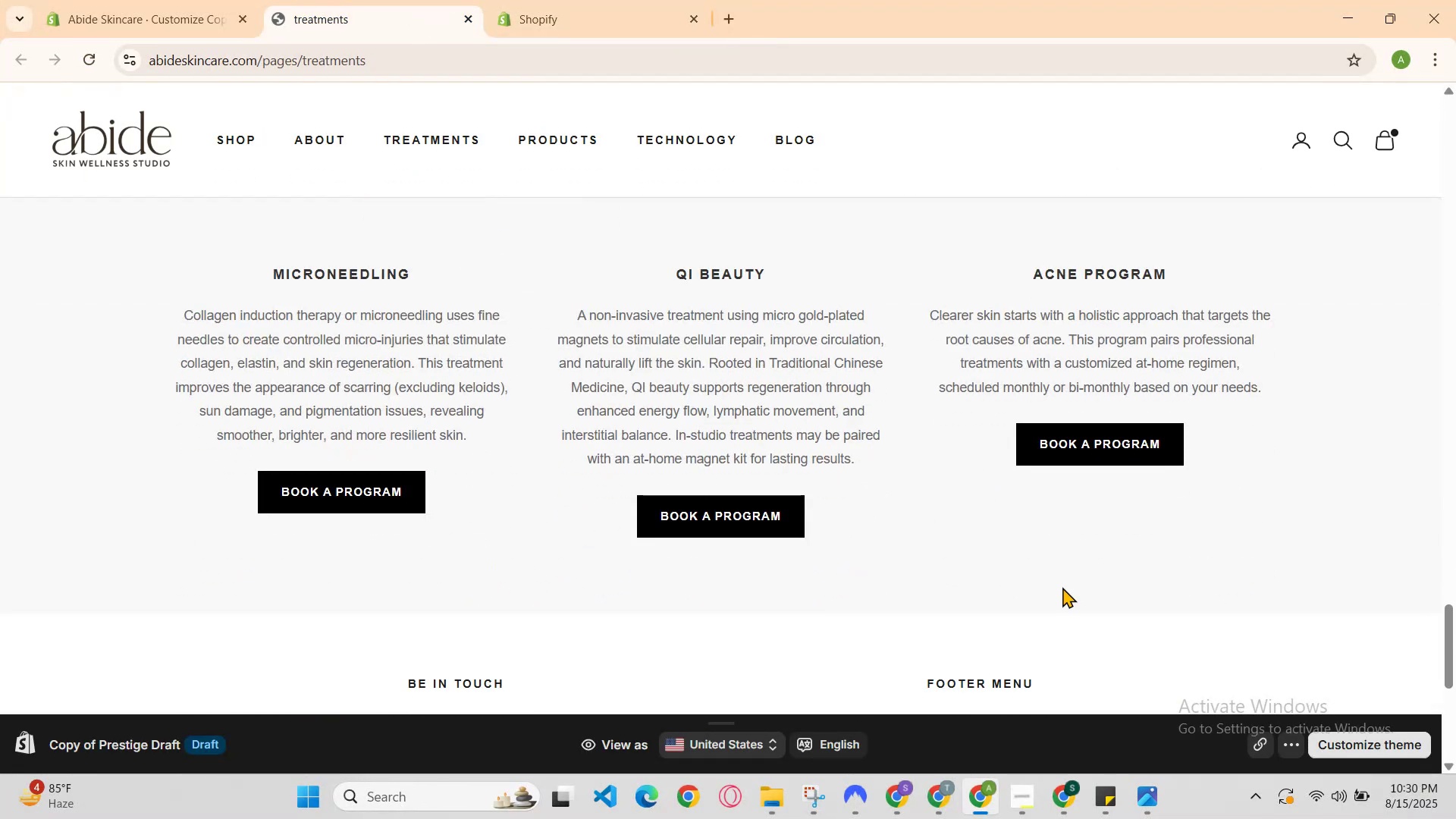 
scroll: coordinate [1130, 610], scroll_direction: up, amount: 1.0
 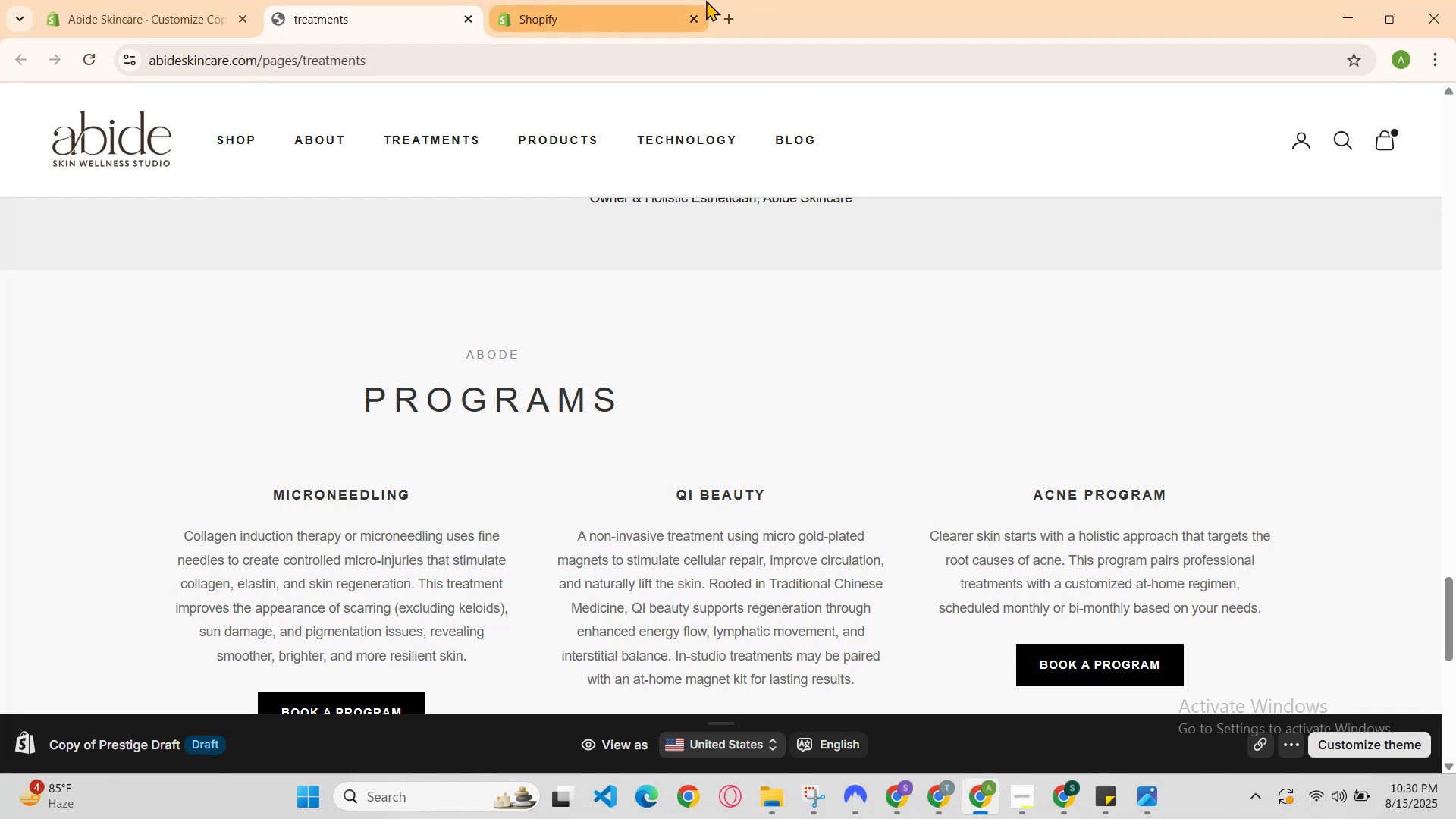 
left_click([632, 0])
 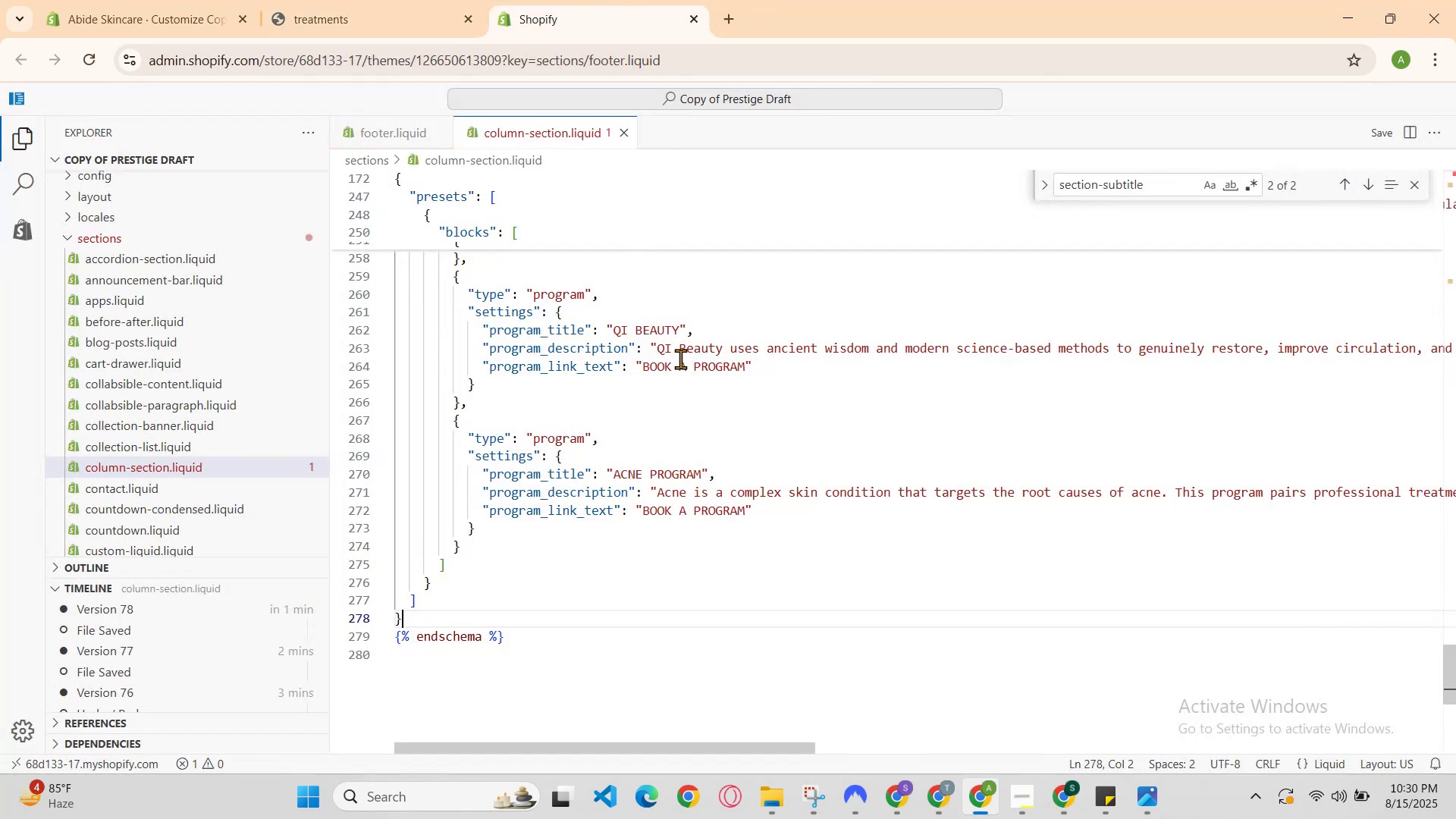 
scroll: coordinate [609, 367], scroll_direction: up, amount: 4.0
 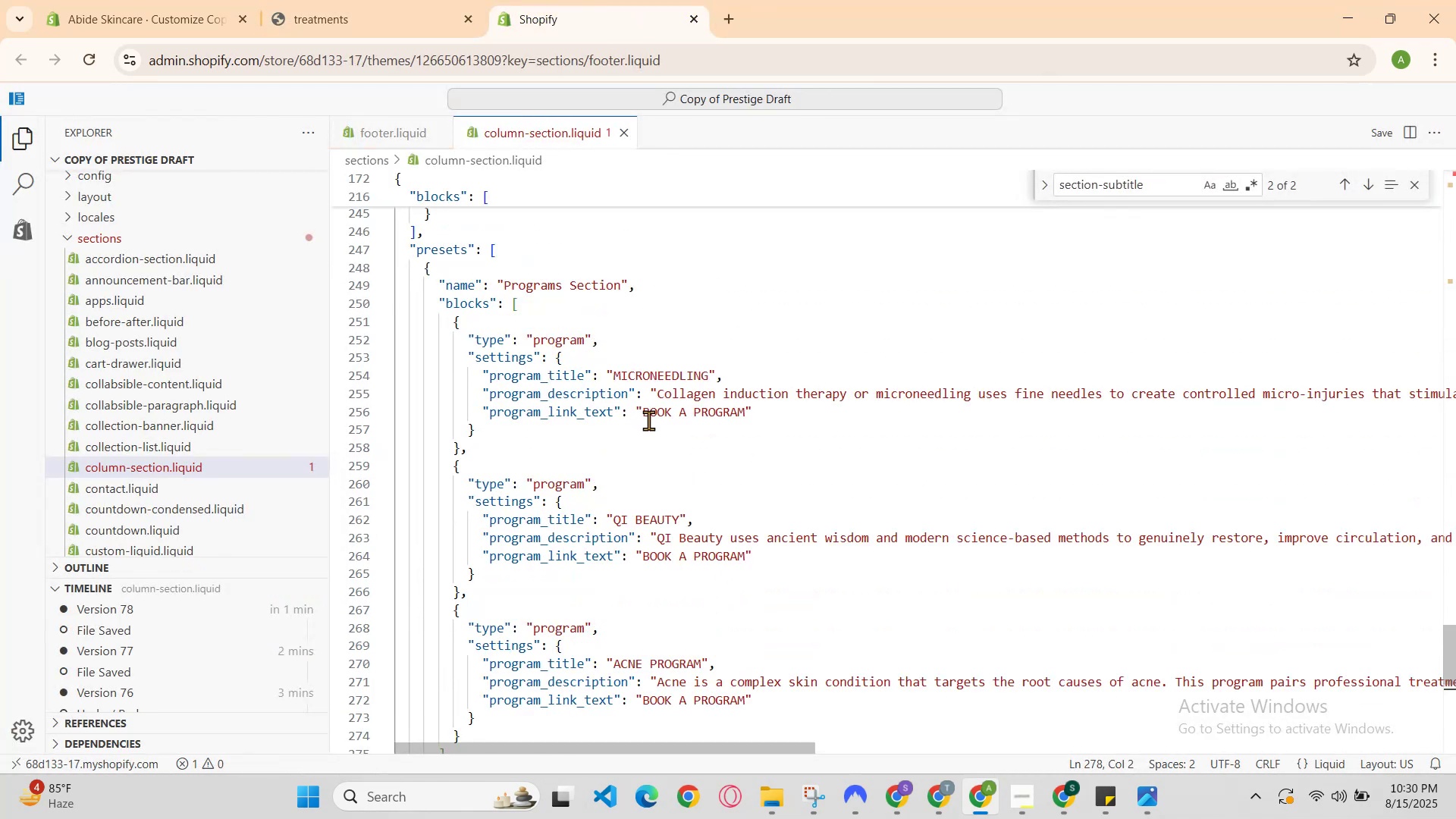 
hold_key(key=ControlLeft, duration=0.31)
 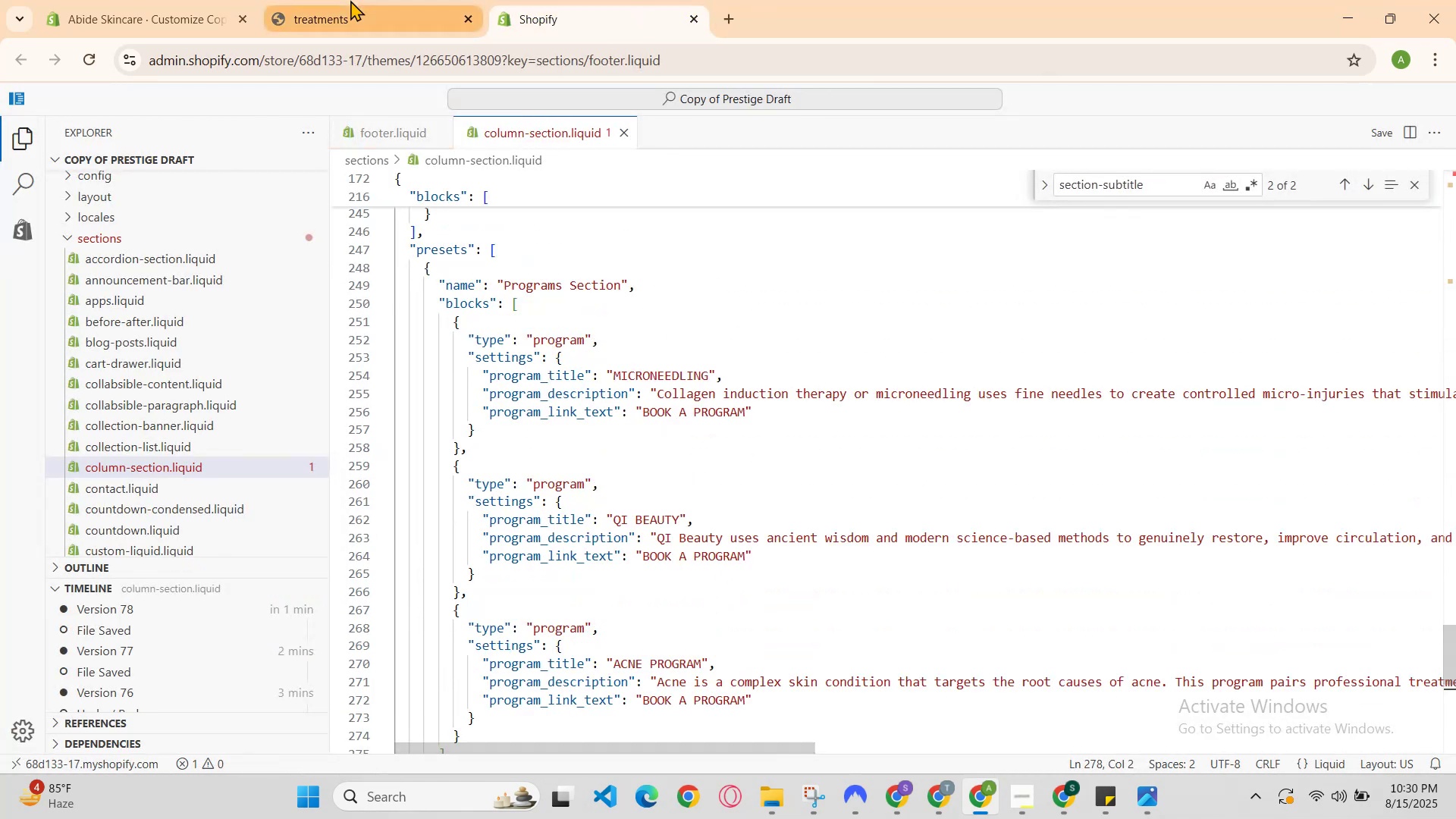 
left_click([350, 0])
 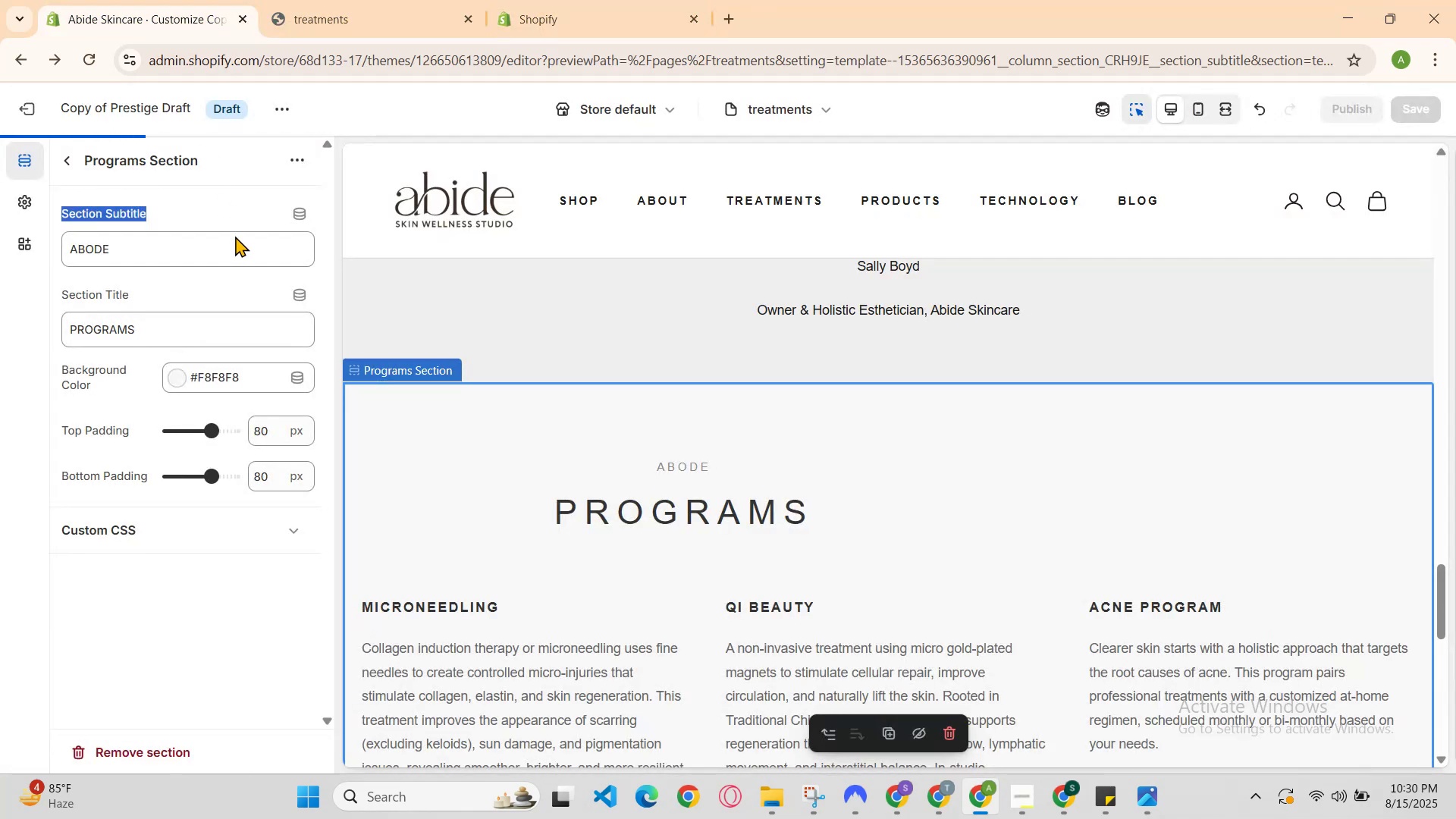 
left_click([276, 115])
 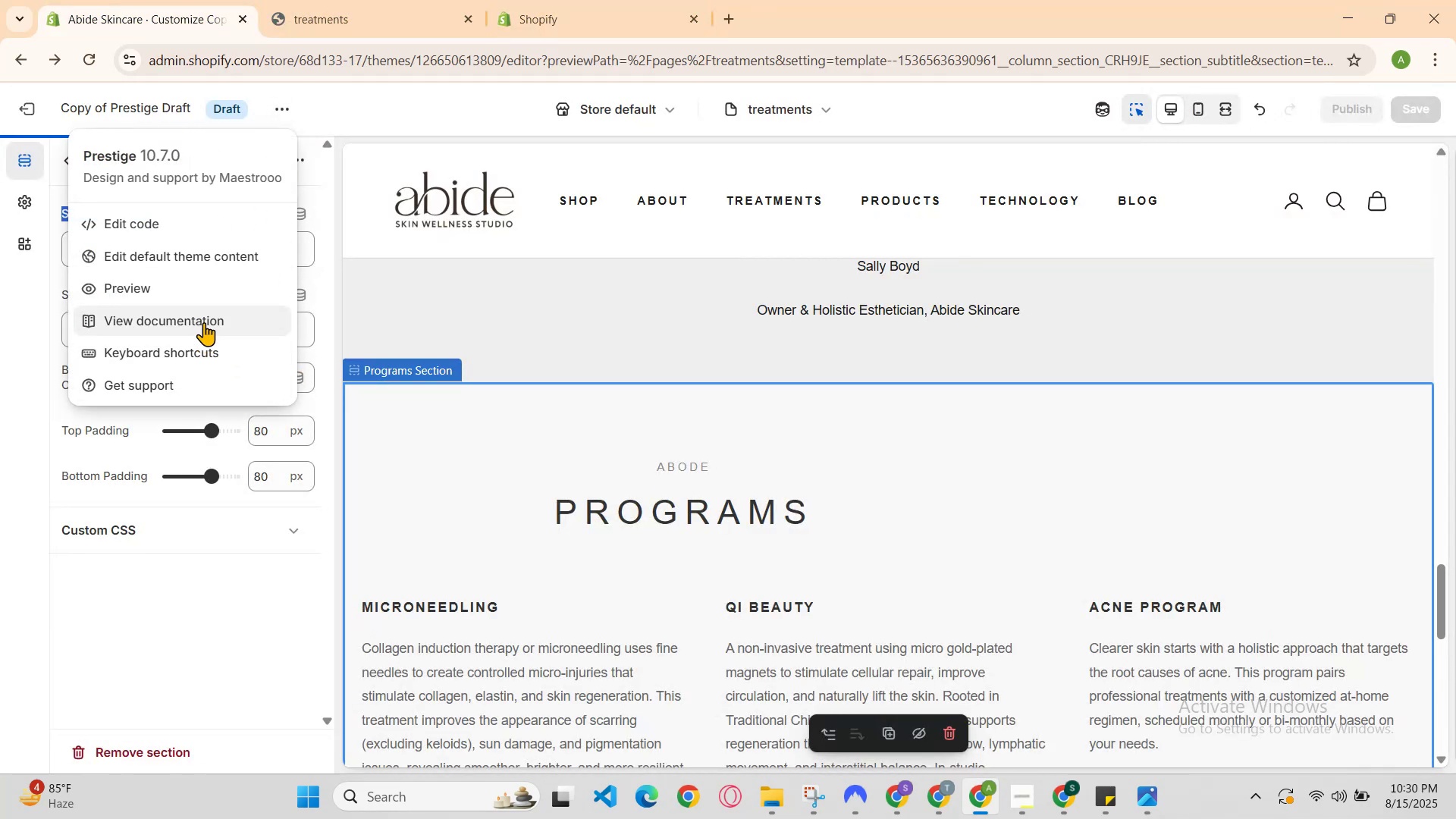 
left_click([193, 280])
 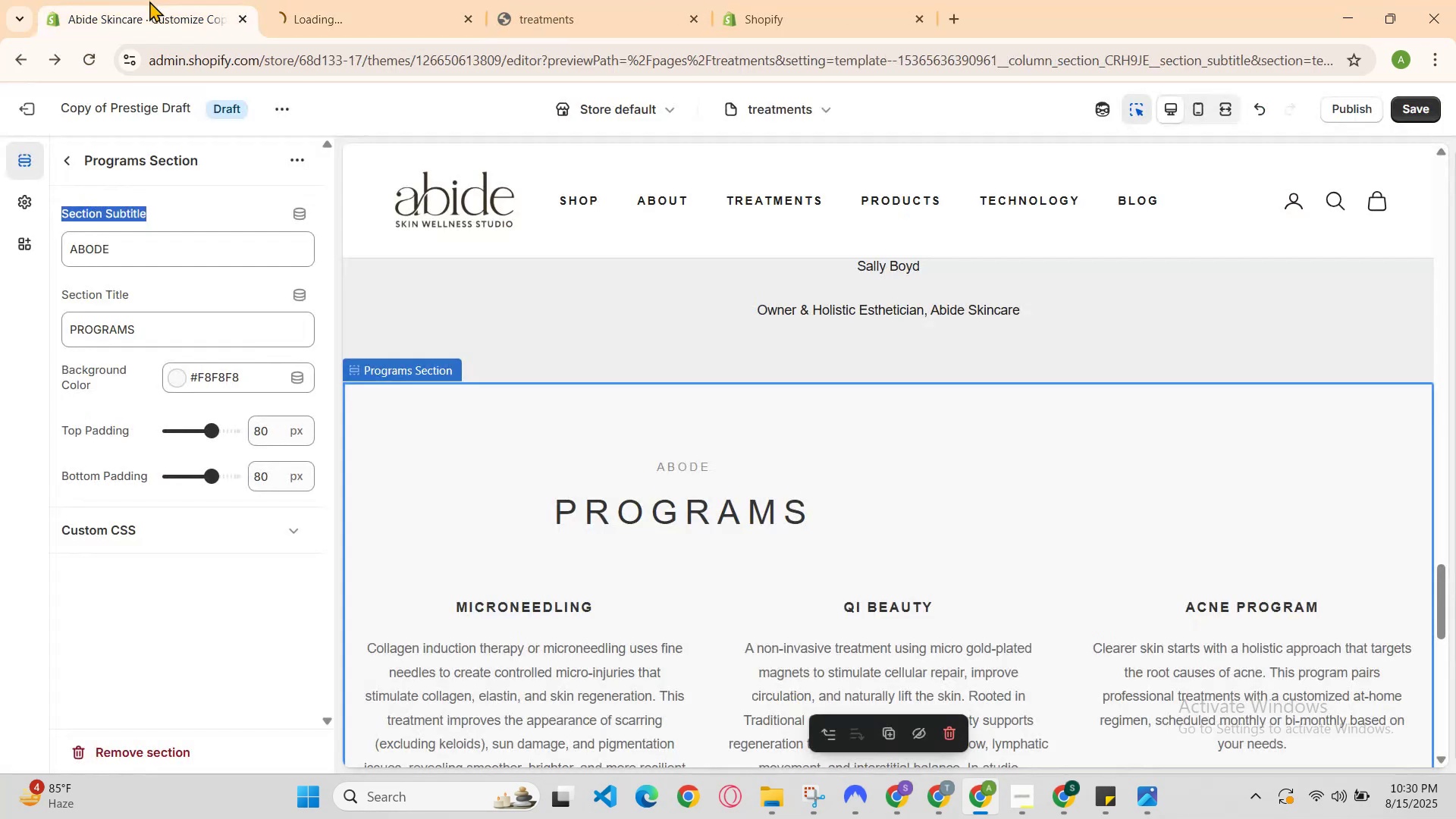 
key(Control+R)
 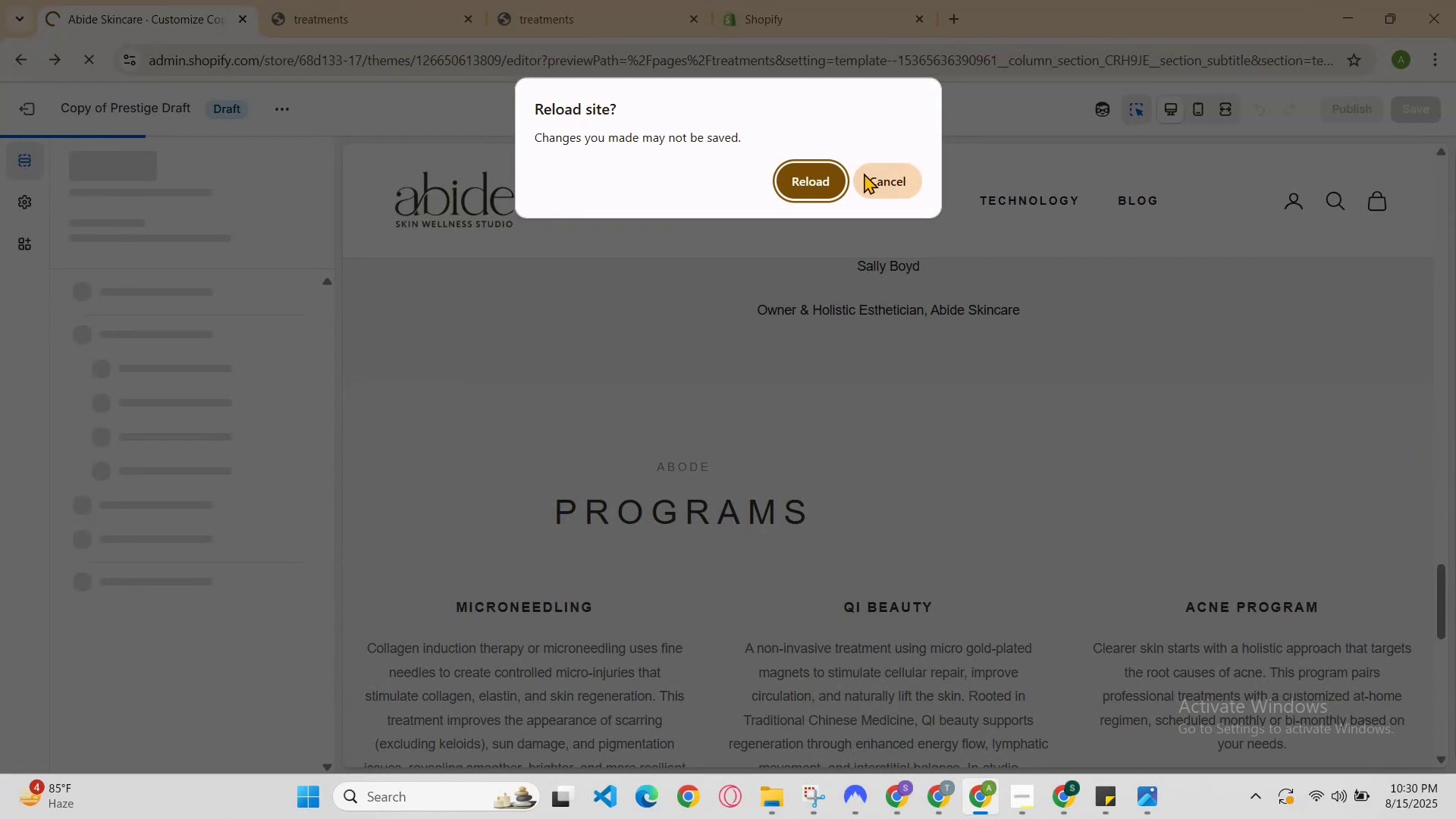 
left_click([821, 179])
 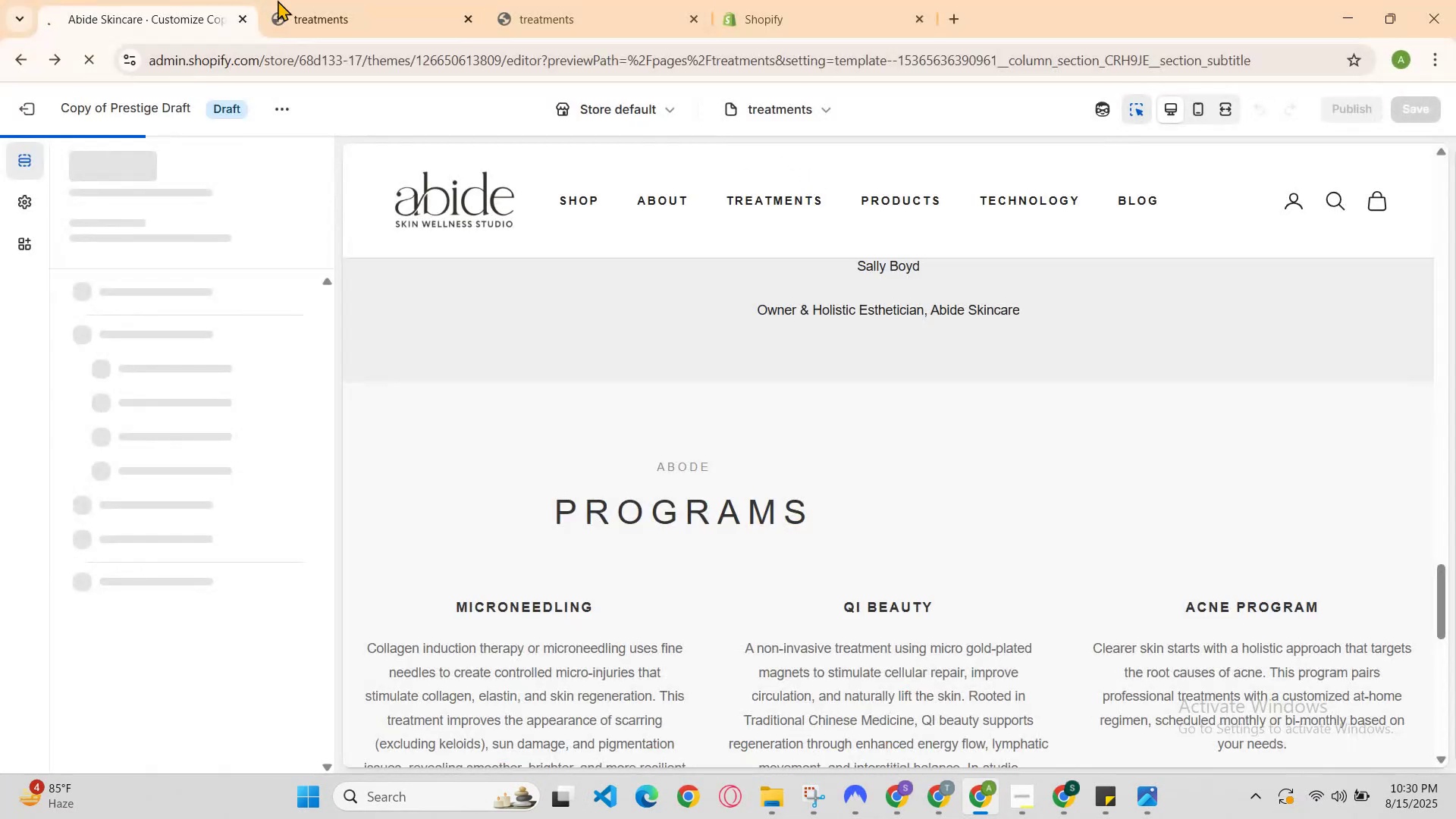 
left_click_drag(start_coordinate=[187, 0], to_coordinate=[224, 1])
 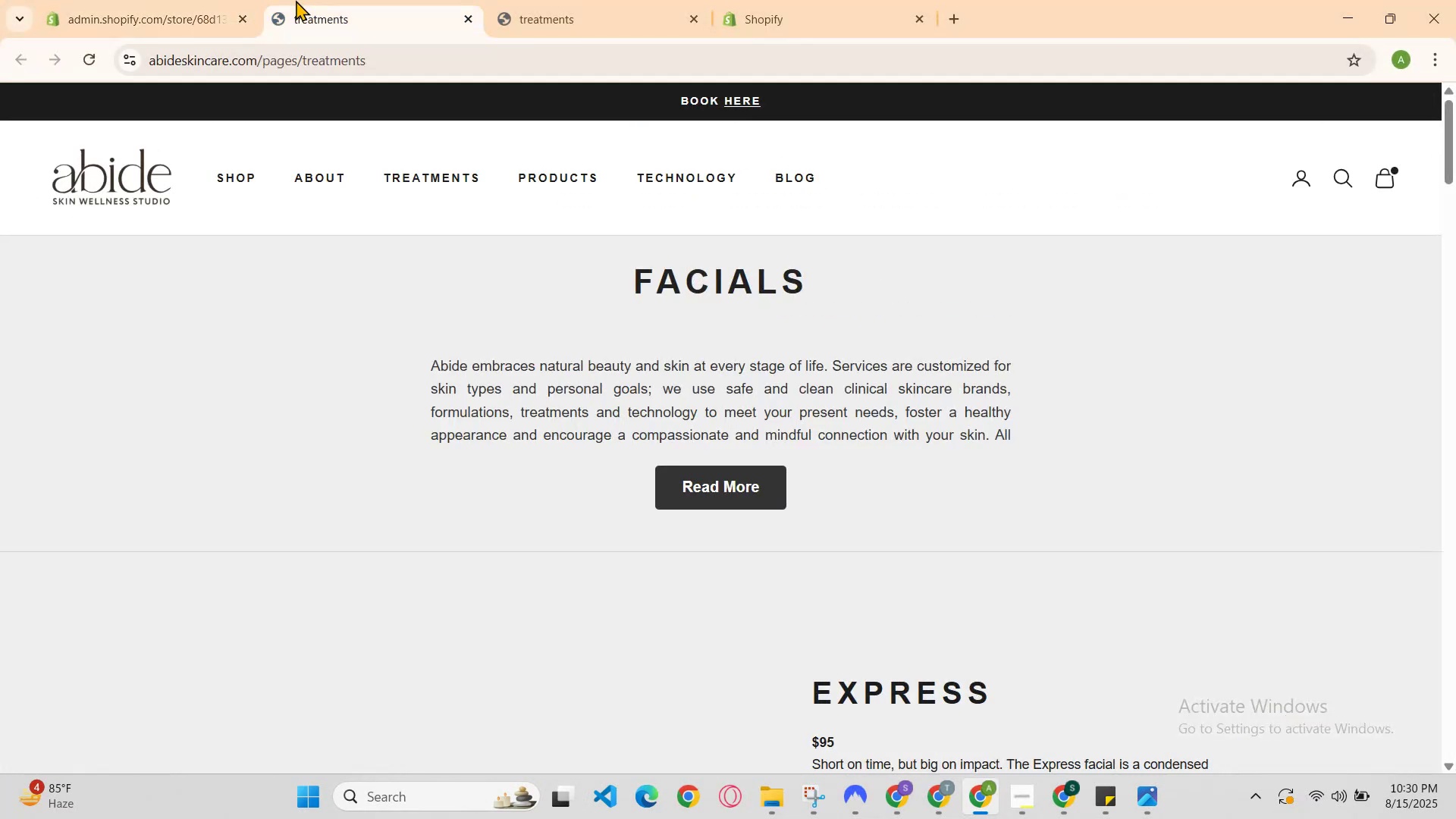 
scroll: coordinate [653, 493], scroll_direction: down, amount: 17.0
 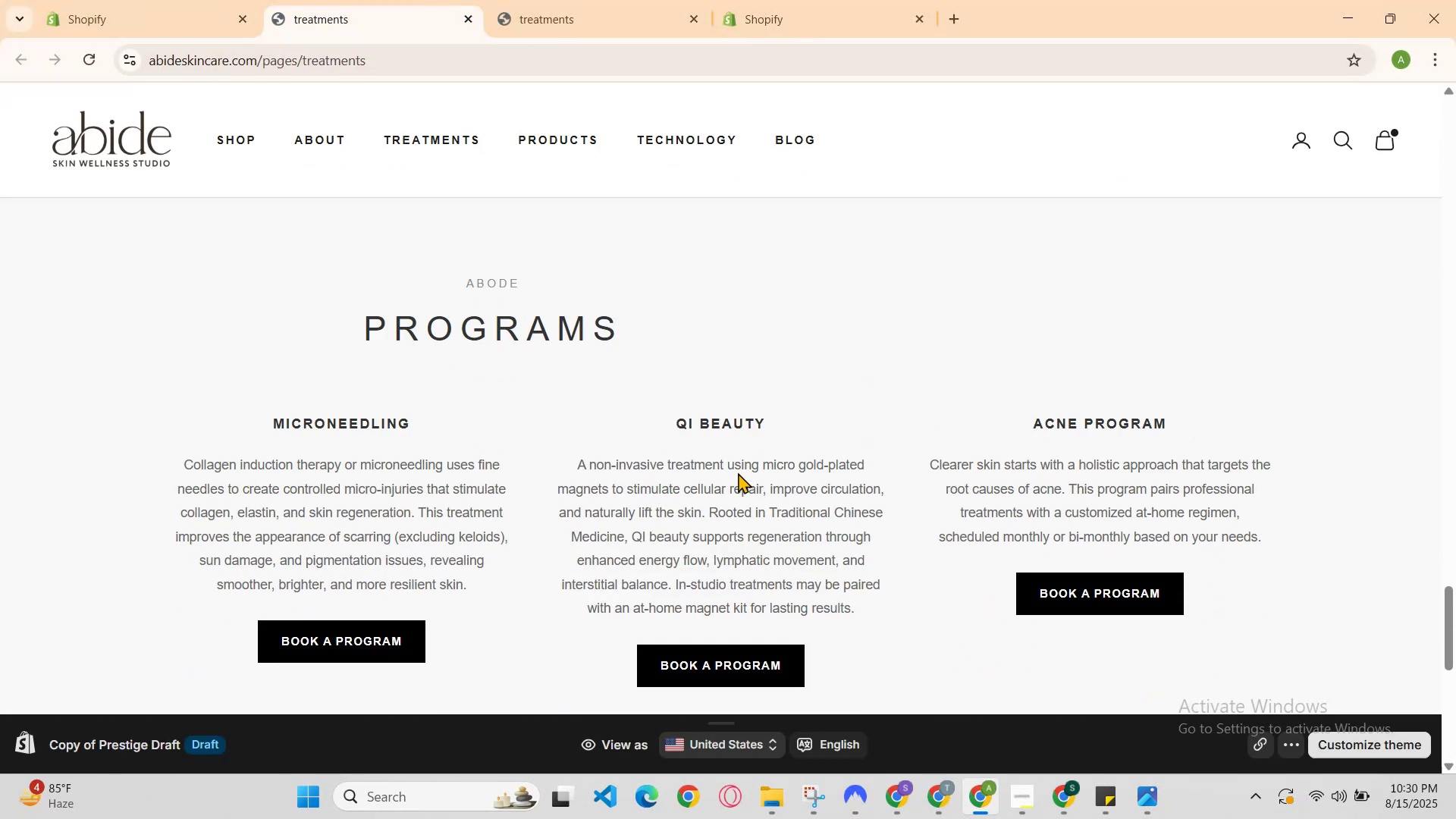 
right_click([697, 368])
 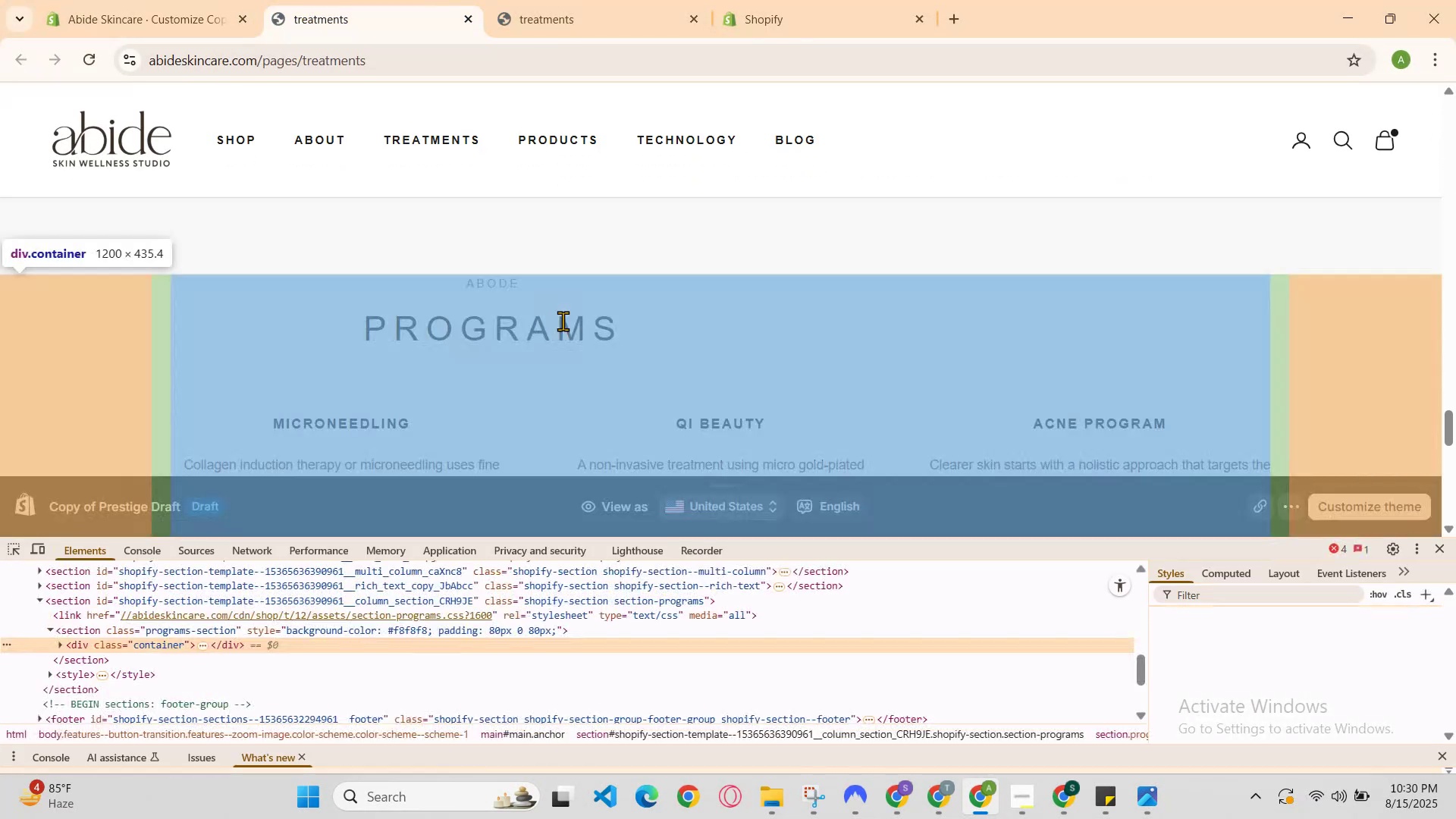 
right_click([494, 282])
 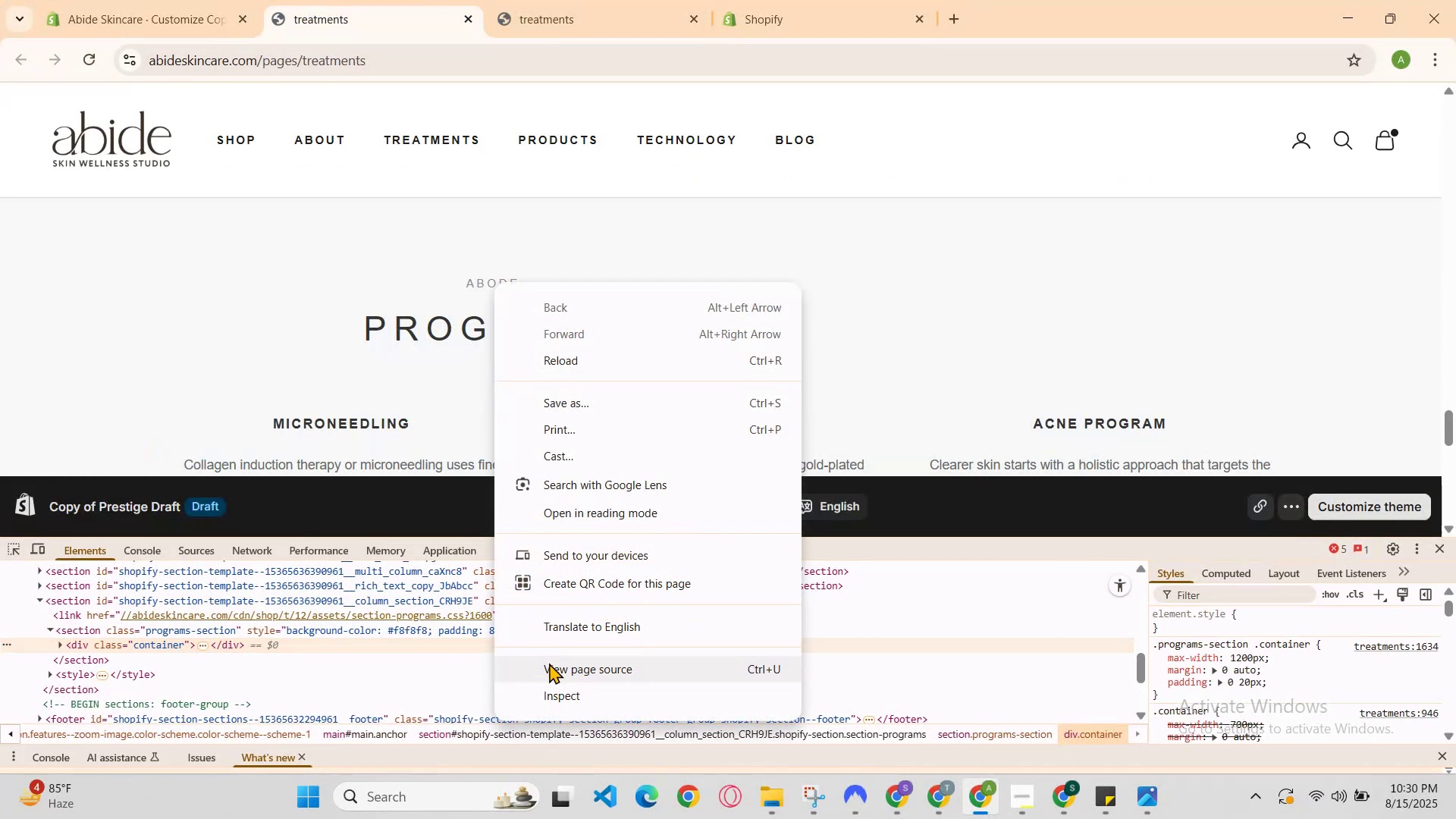 
left_click([554, 679])
 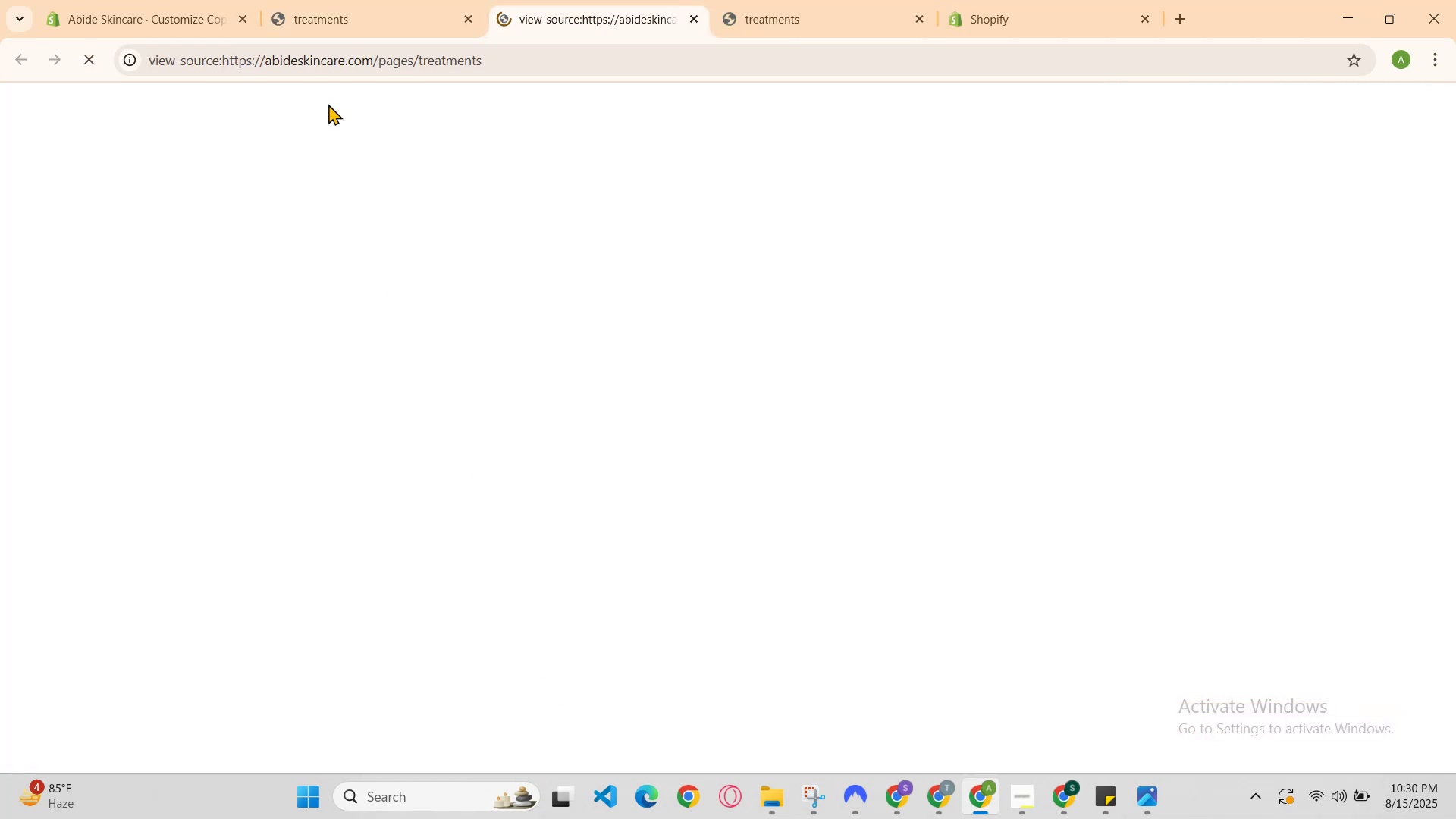 
left_click([318, 0])
 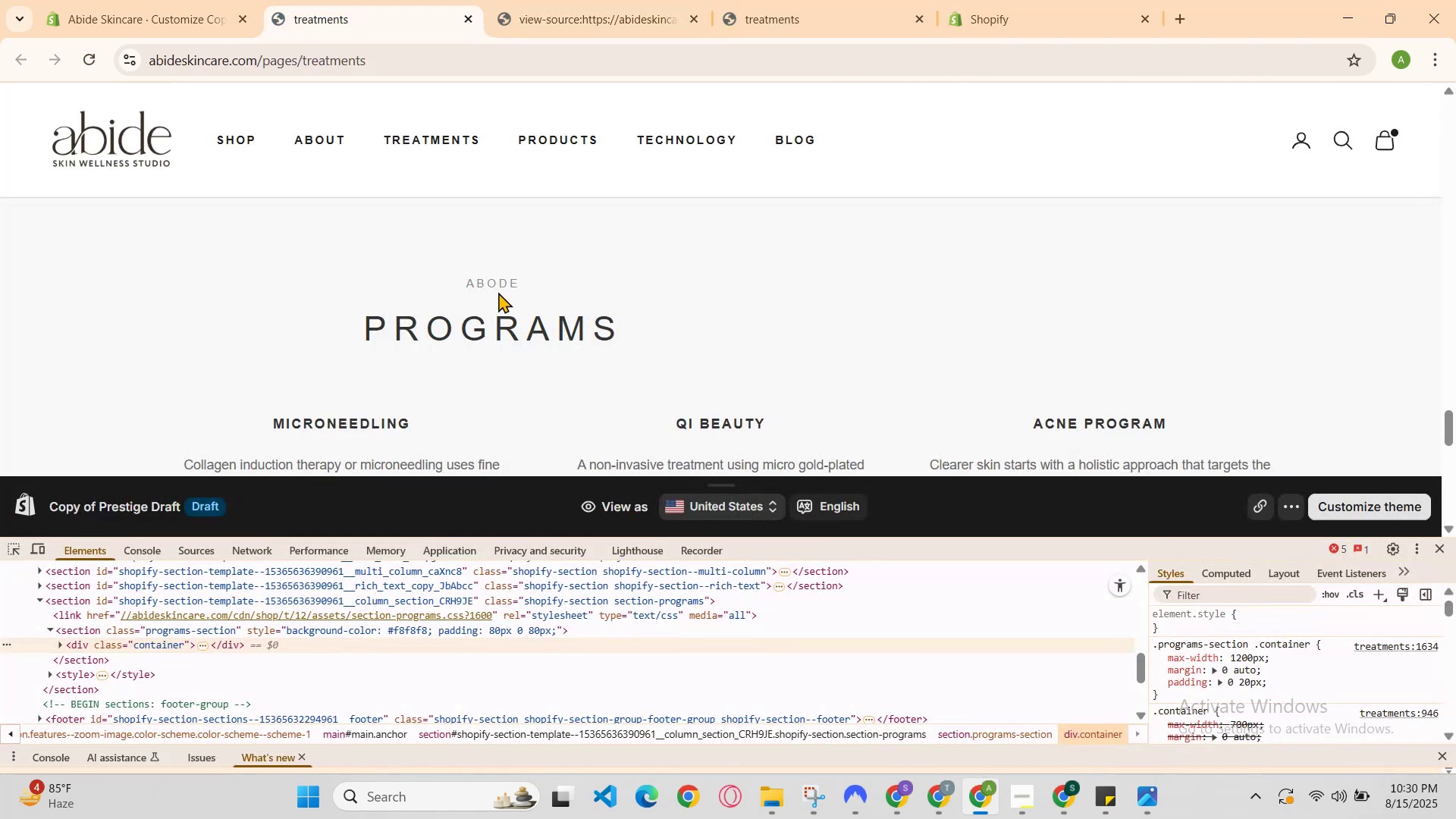 
right_click([489, 276])
 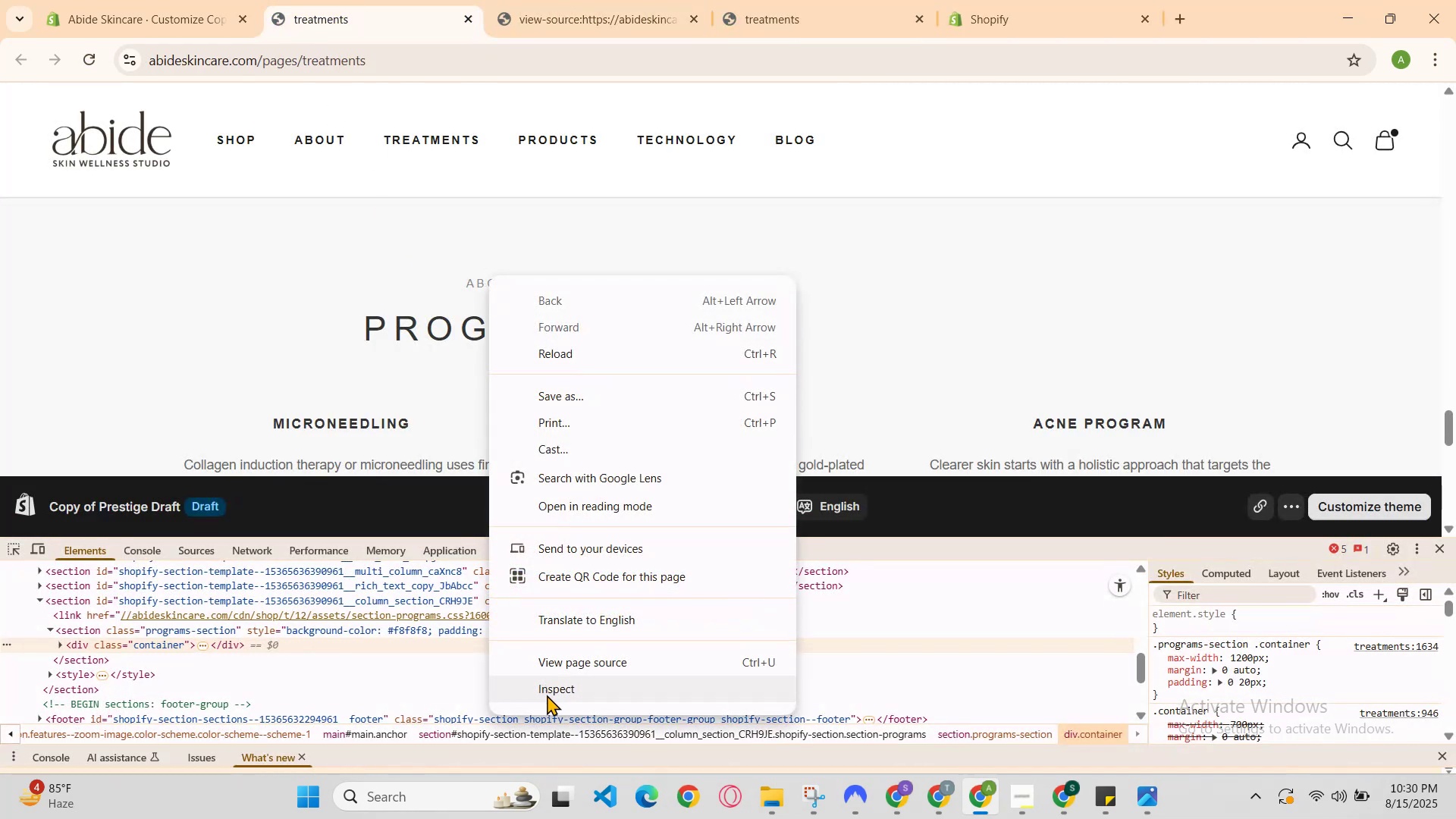 
left_click([547, 695])
 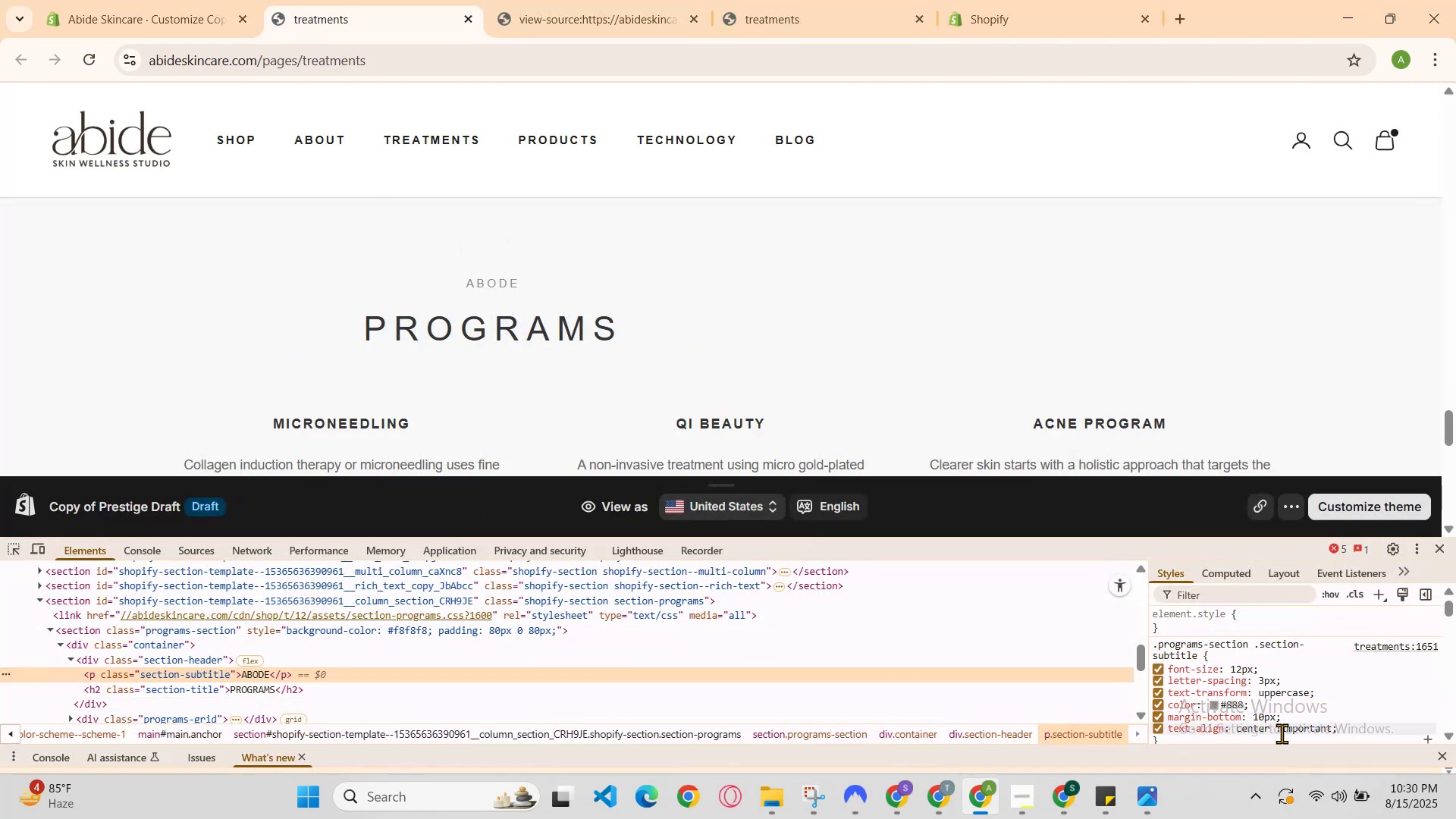 
left_click([1318, 733])
 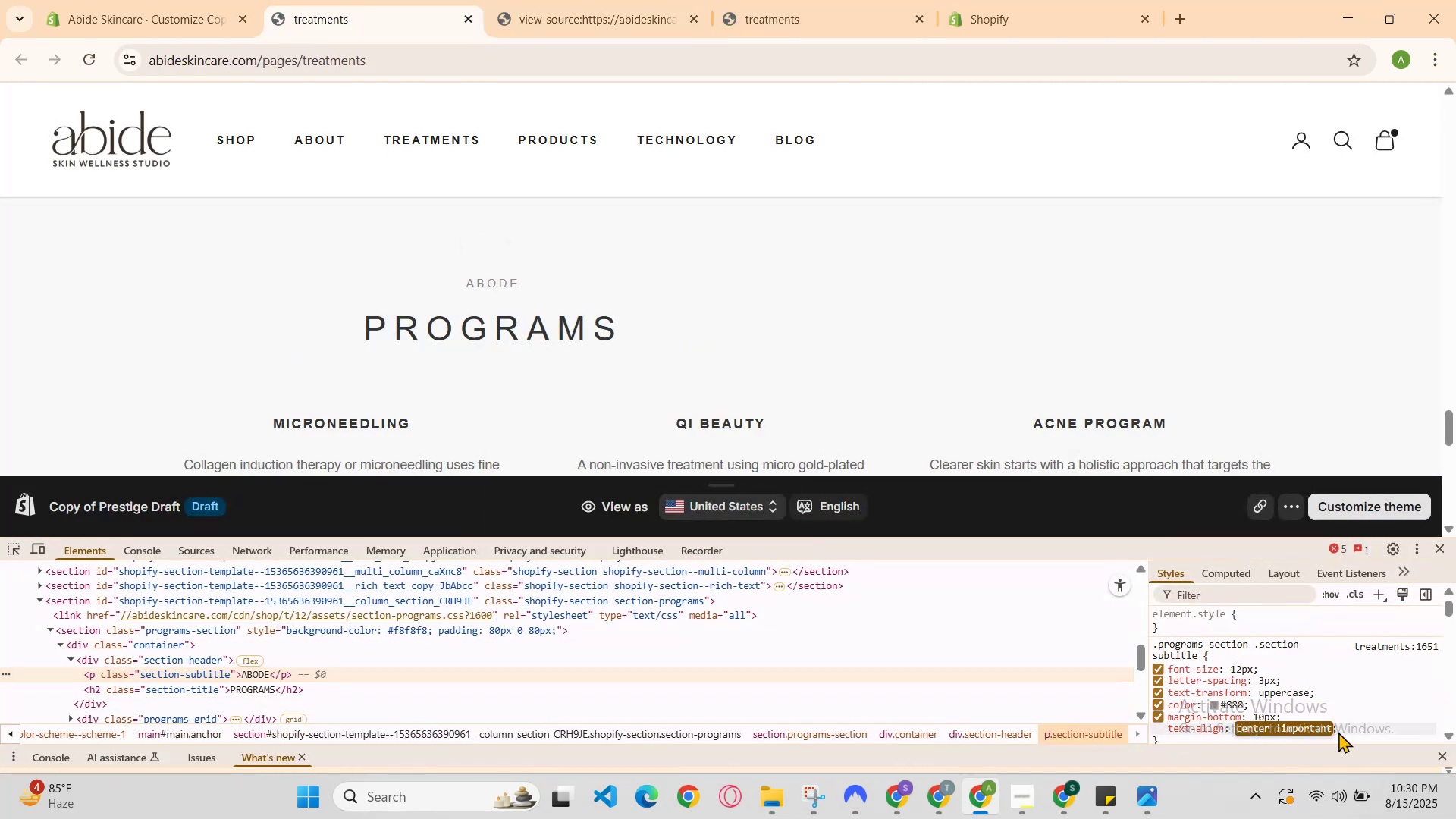 
key(ArrowLeft)
 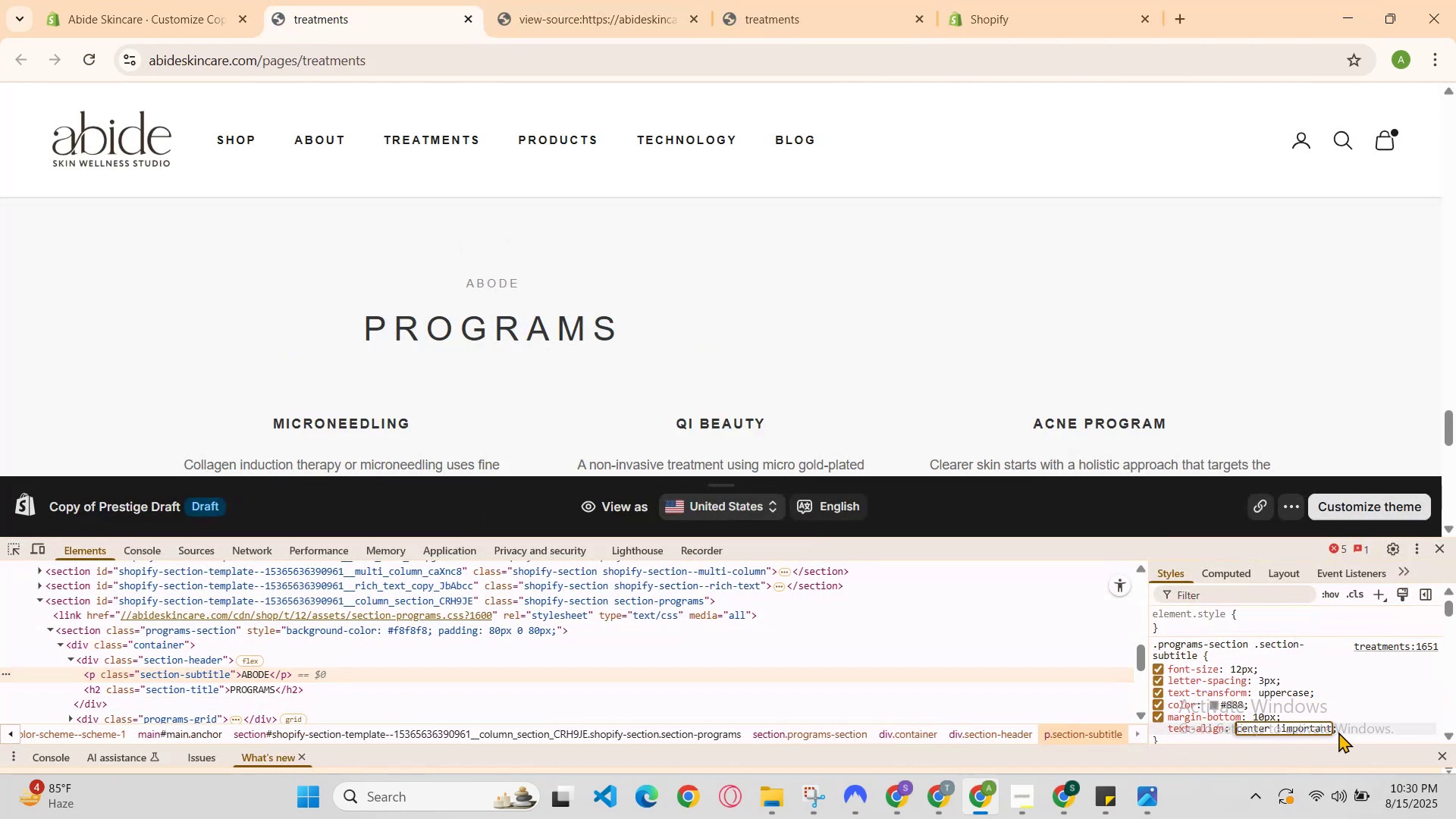 
key(ArrowUp)
 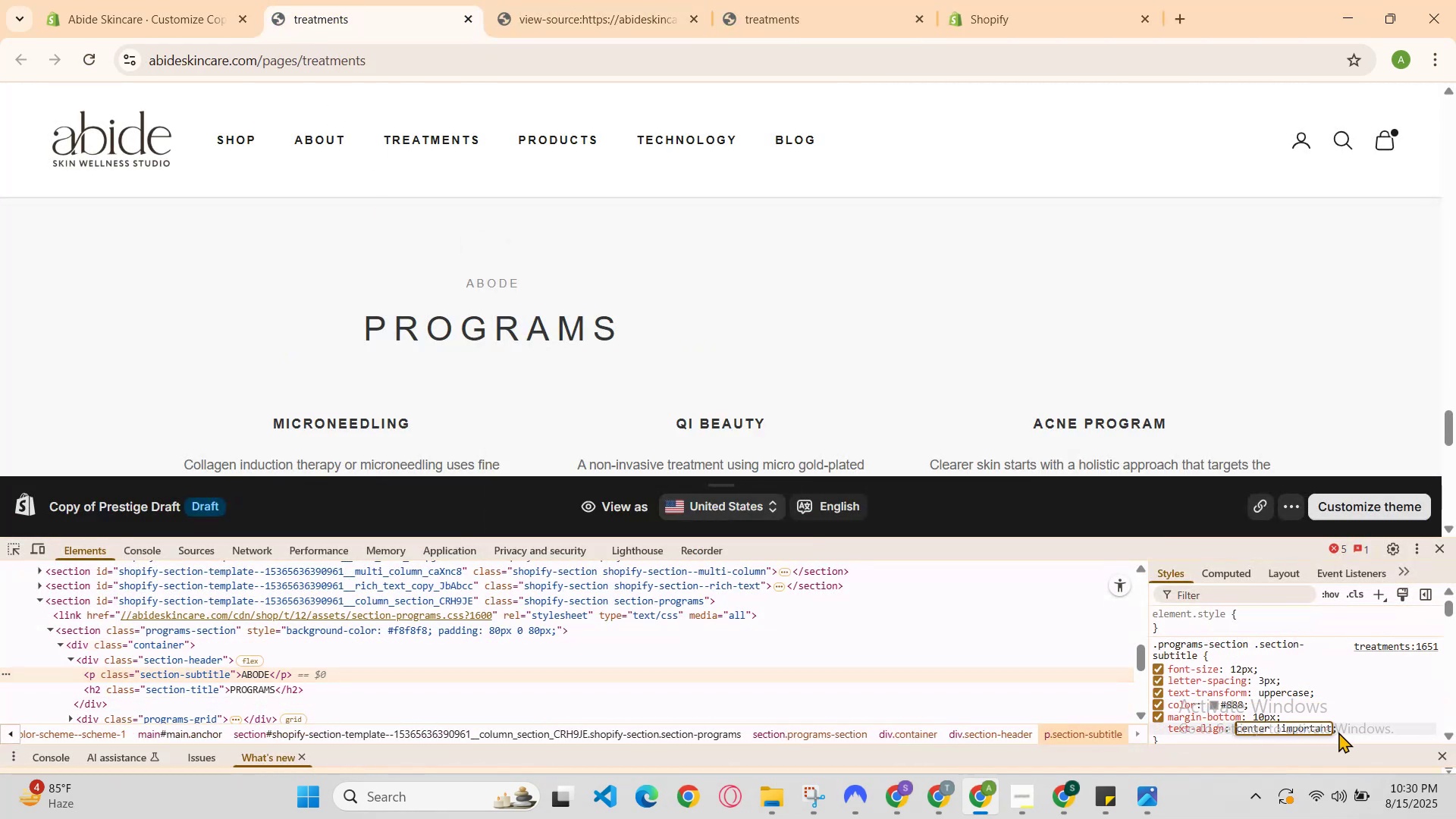 
key(ArrowUp)
 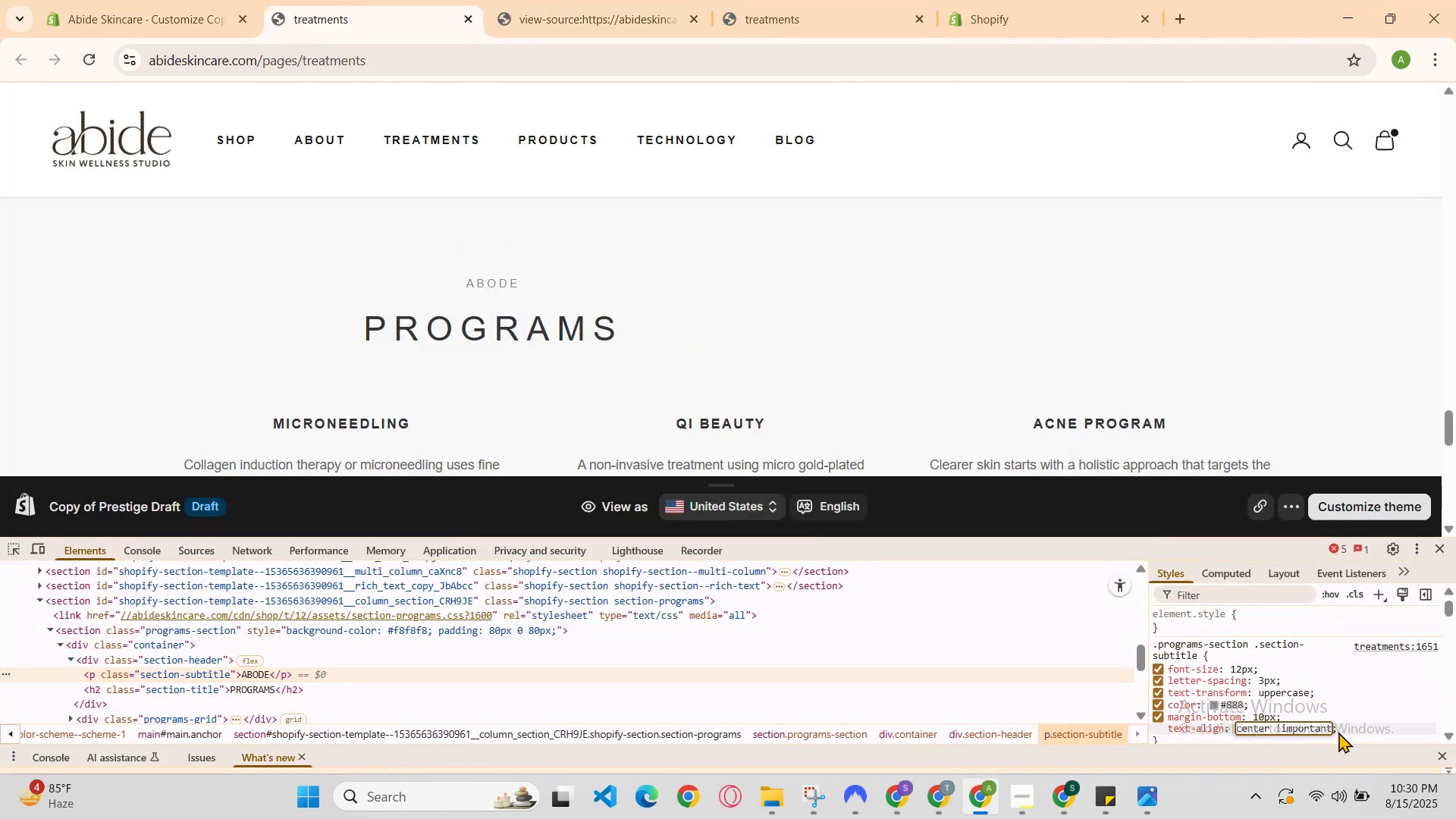 
key(ArrowDown)
 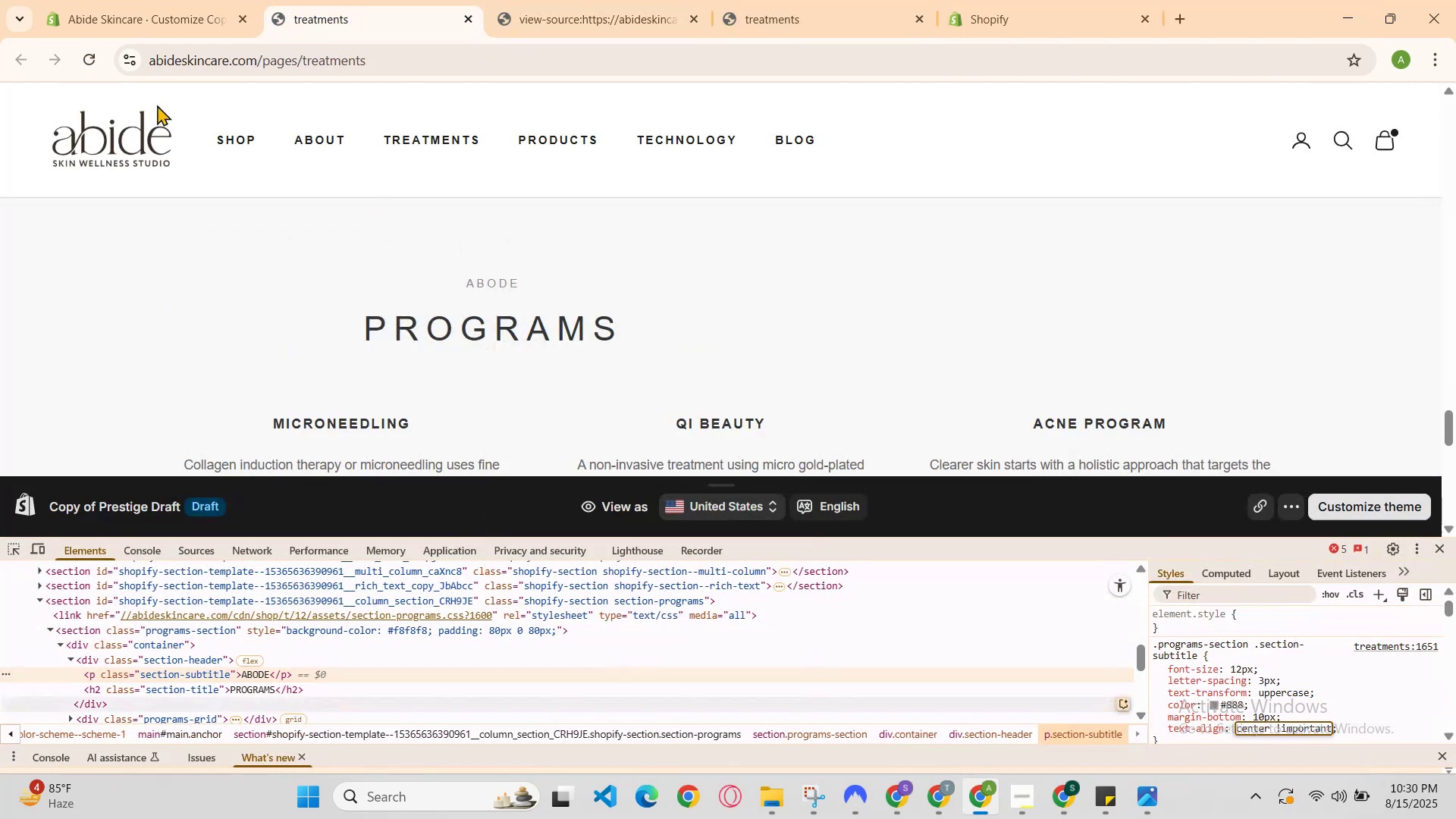 
left_click([240, 0])
 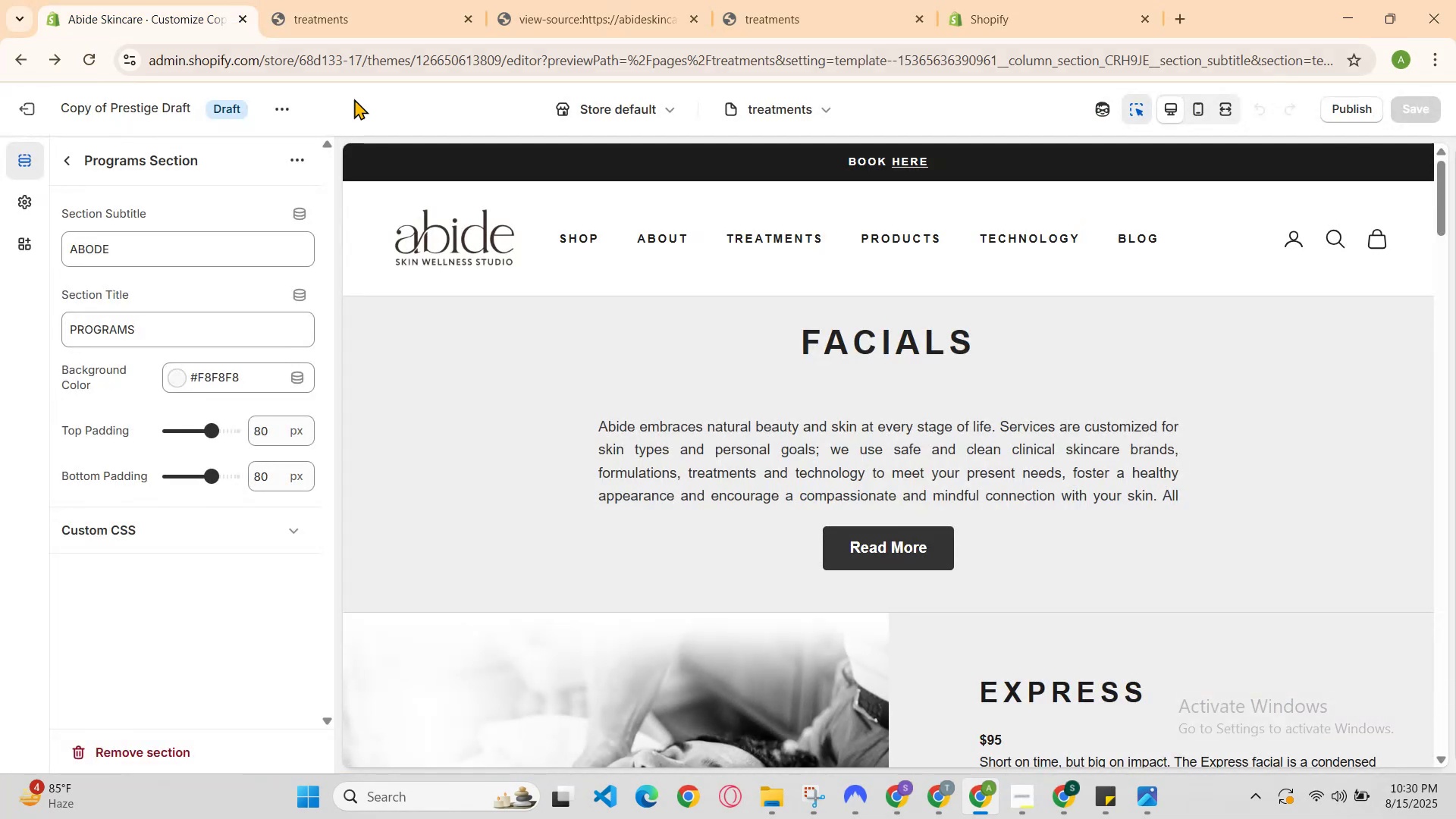 
scroll: coordinate [862, 487], scroll_direction: down, amount: 15.0
 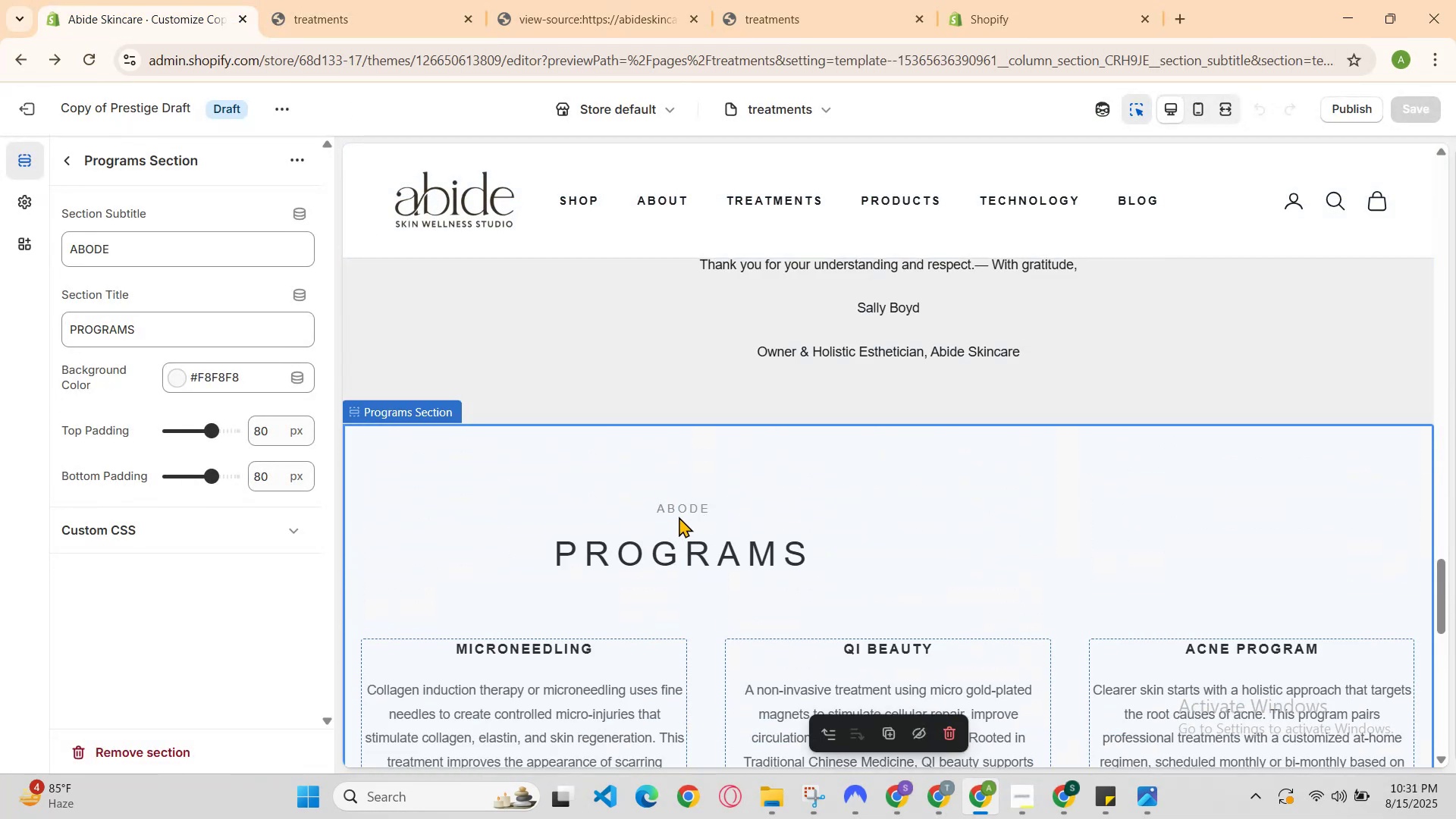 
left_click([665, 498])
 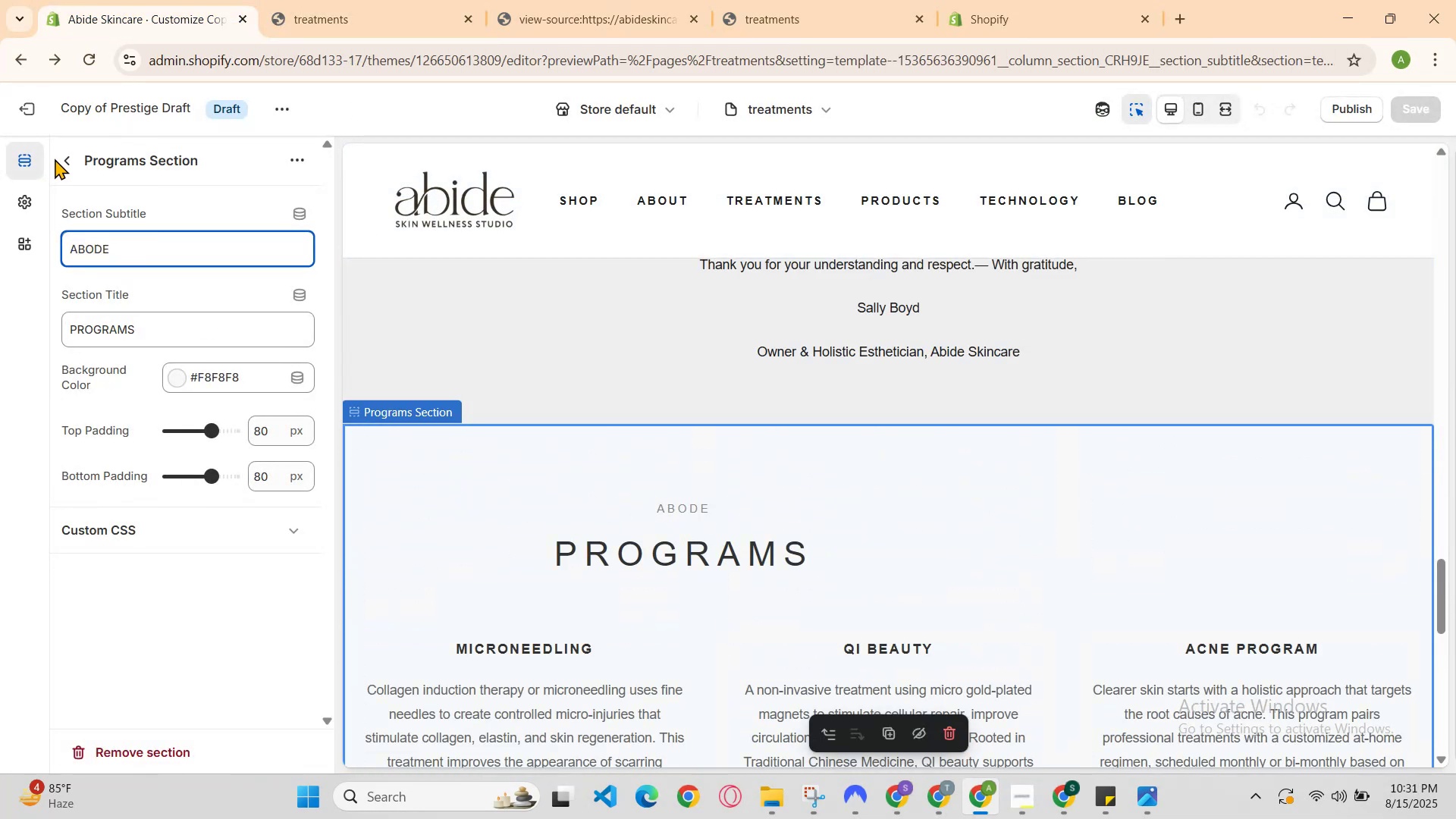 
left_click([71, 165])
 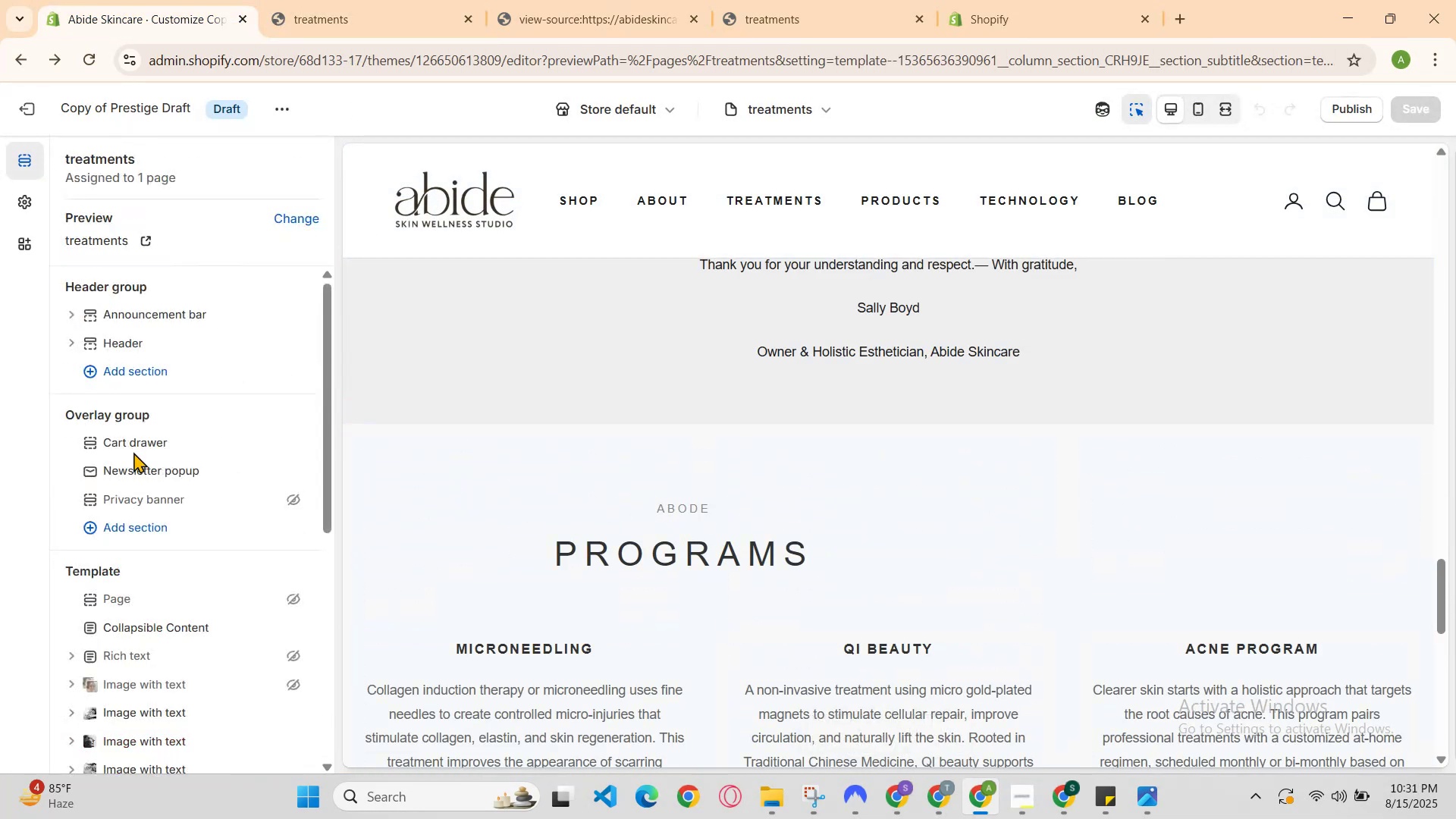 
scroll: coordinate [177, 621], scroll_direction: down, amount: 3.0
 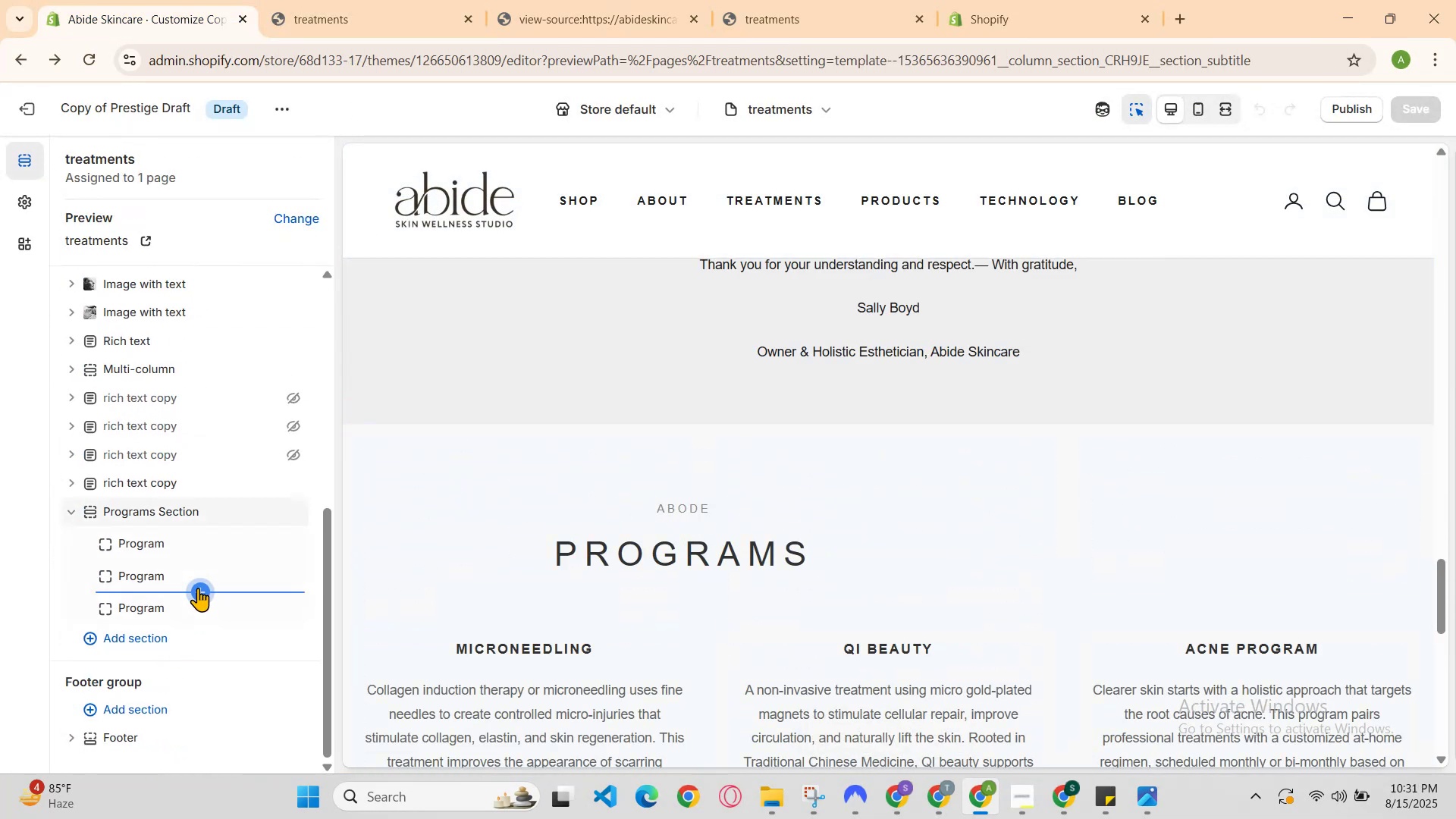 
left_click([200, 598])
 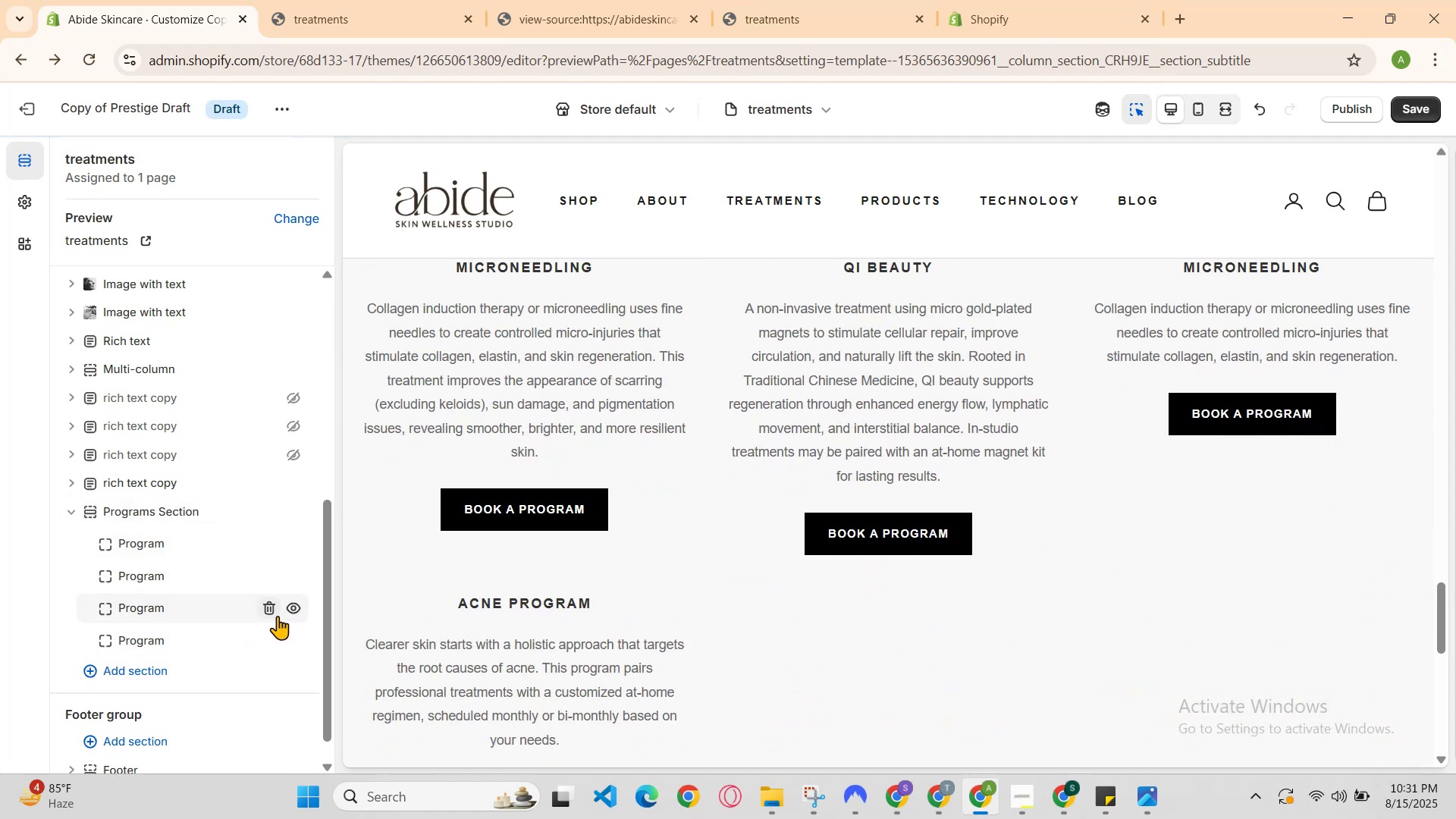 
left_click([266, 613])
 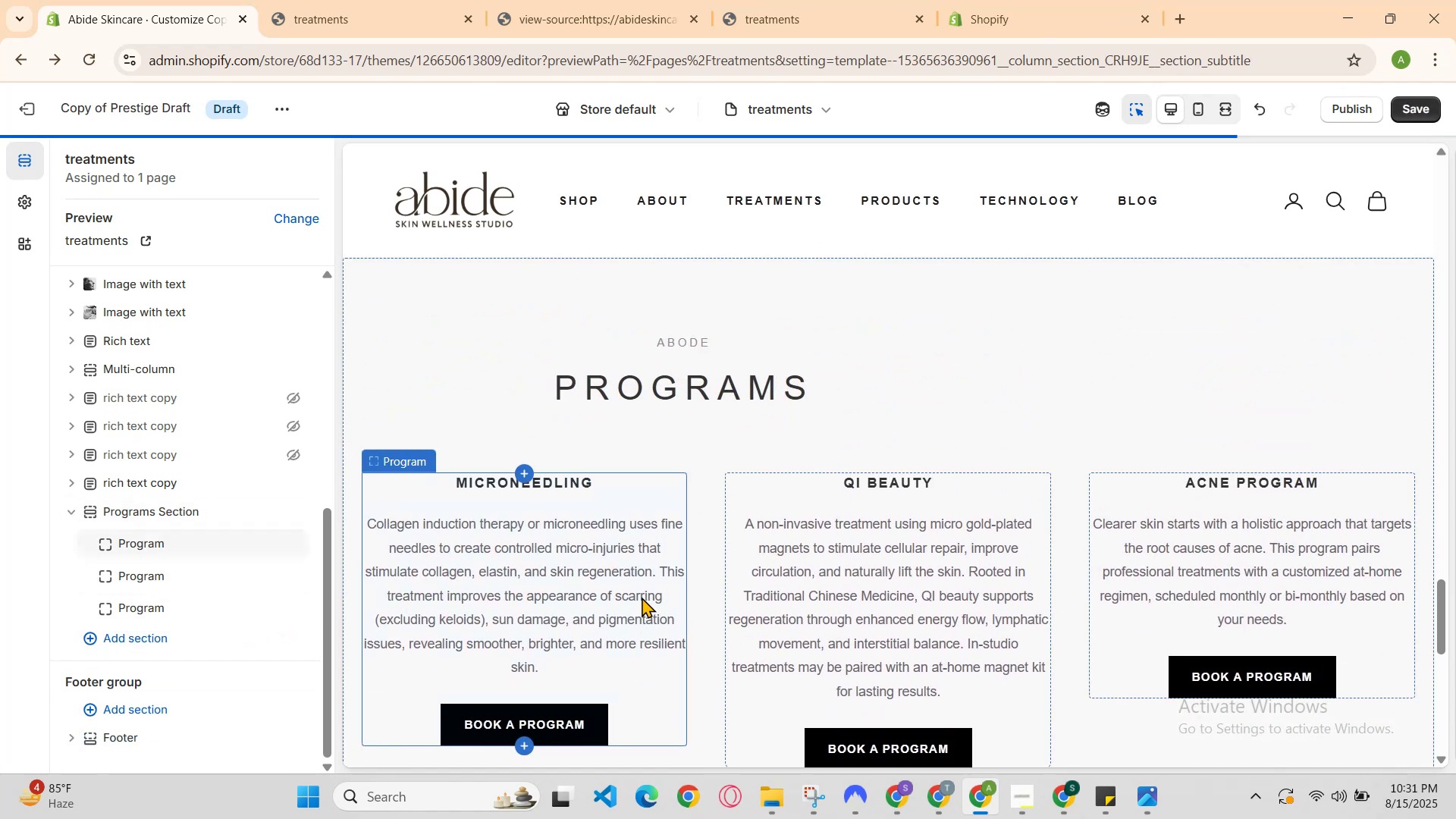 
scroll: coordinate [642, 597], scroll_direction: none, amount: 0.0
 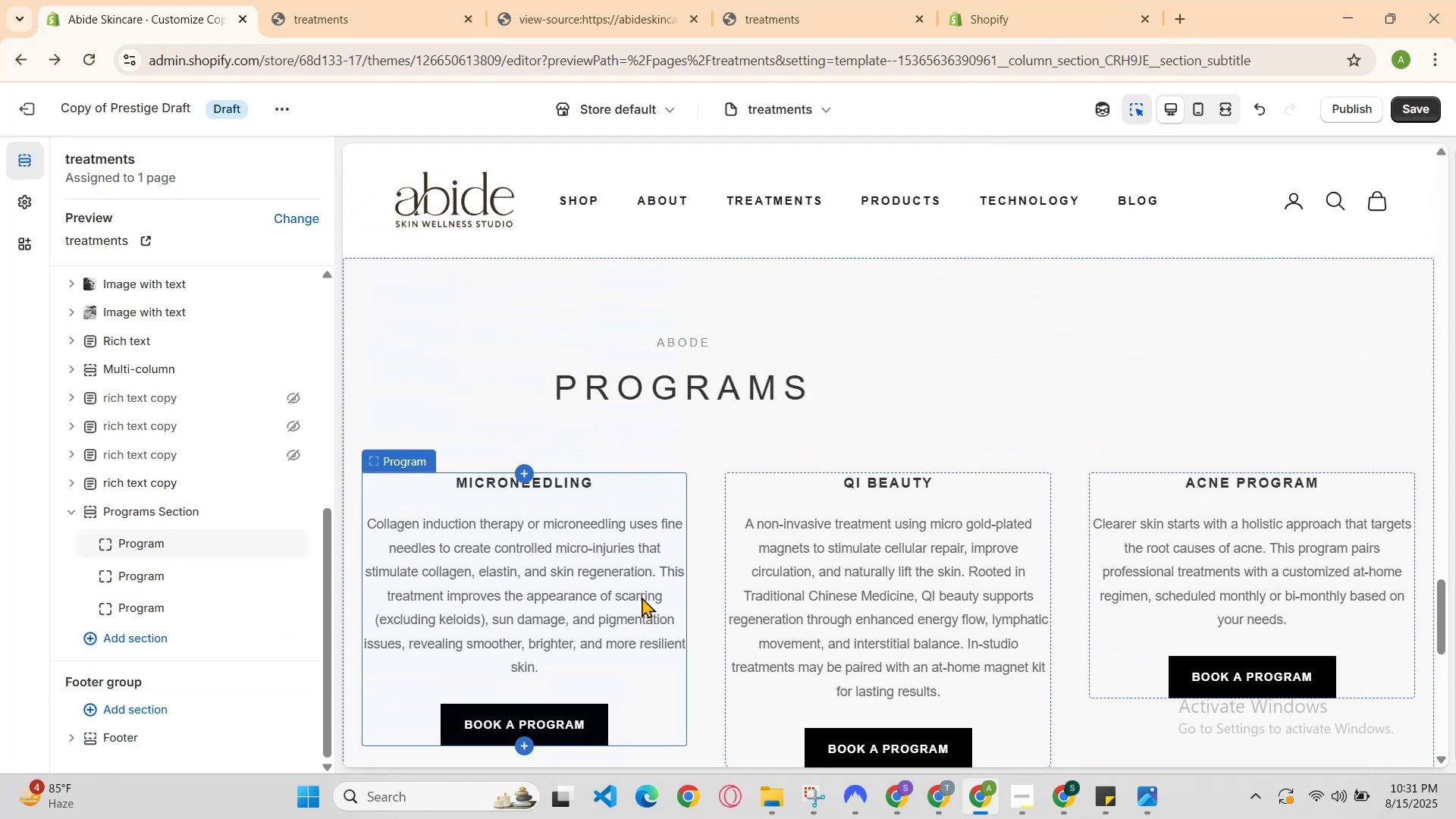 
scroll: coordinate [642, 597], scroll_direction: up, amount: 1.0
 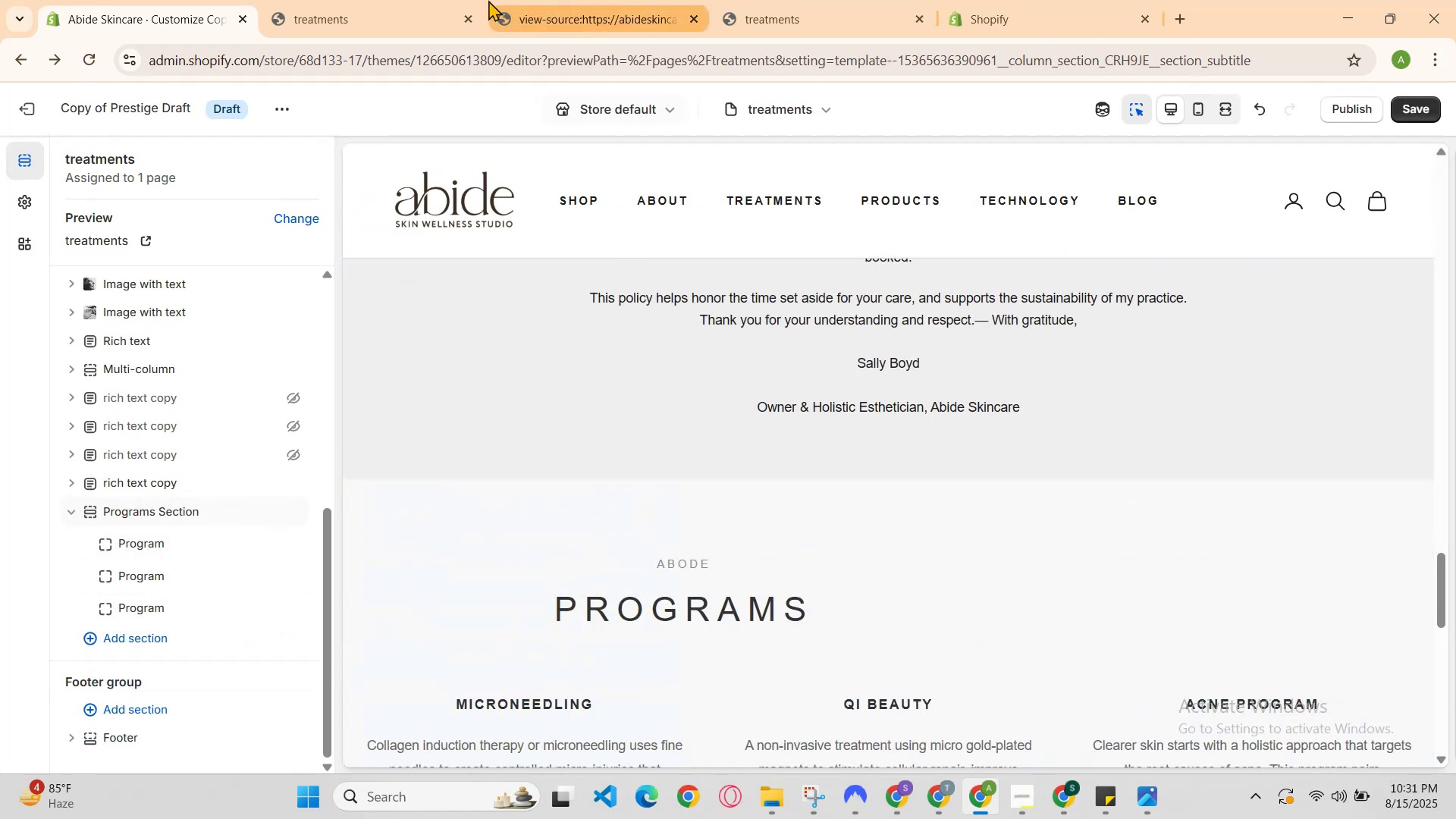 
left_click([329, 0])
 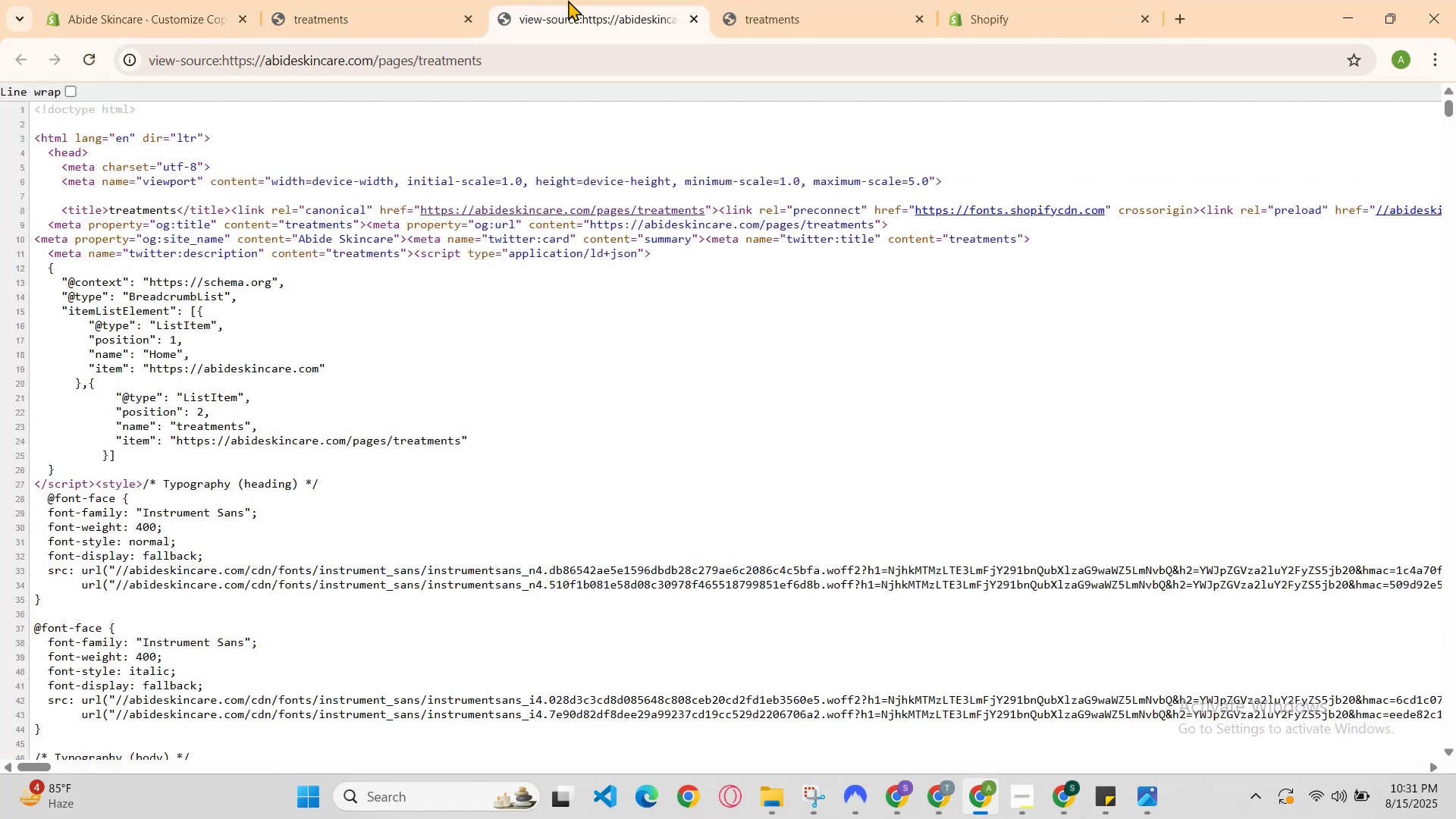 
left_click([802, 0])
 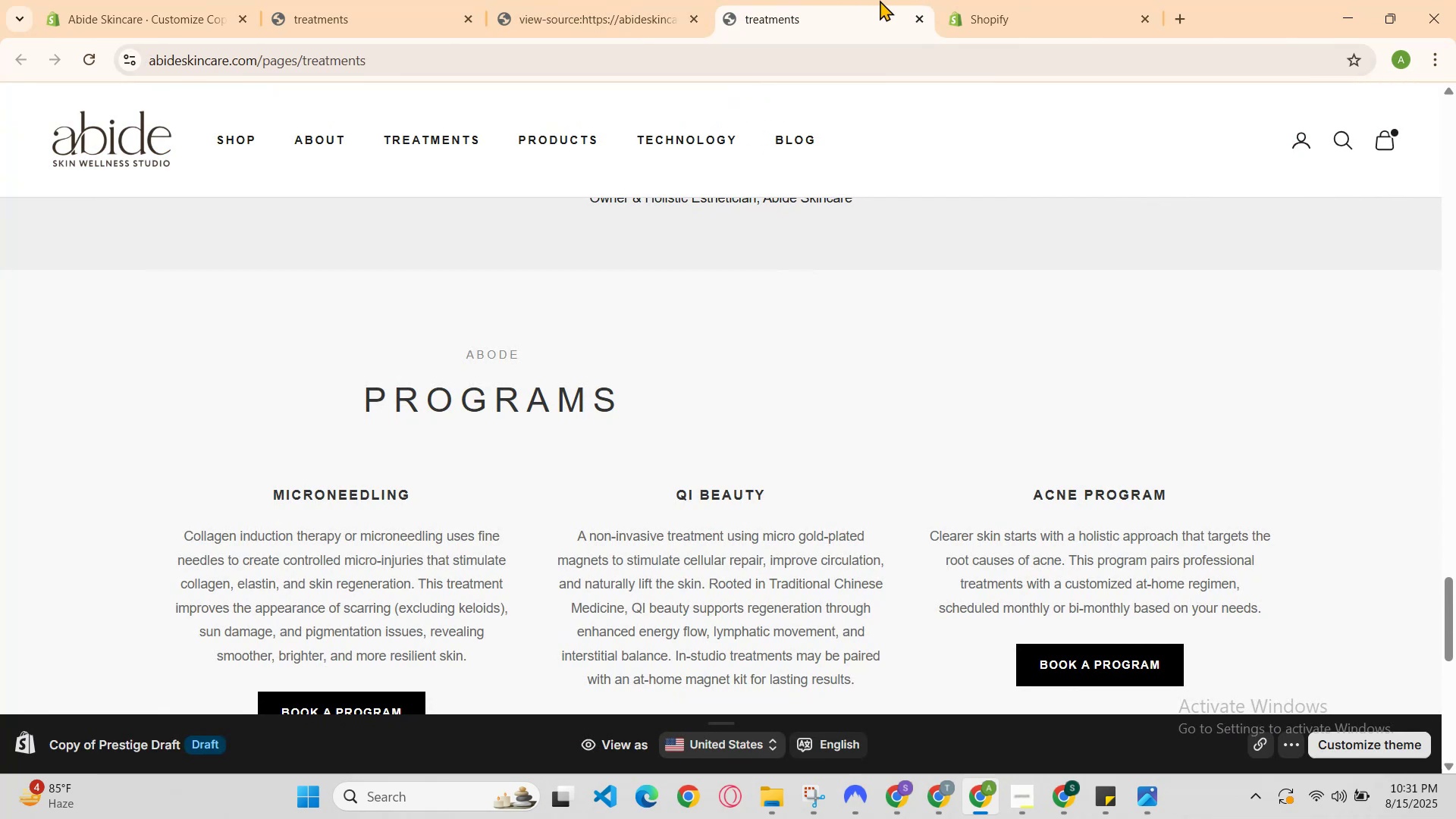 
scroll: coordinate [903, 354], scroll_direction: down, amount: 2.0
 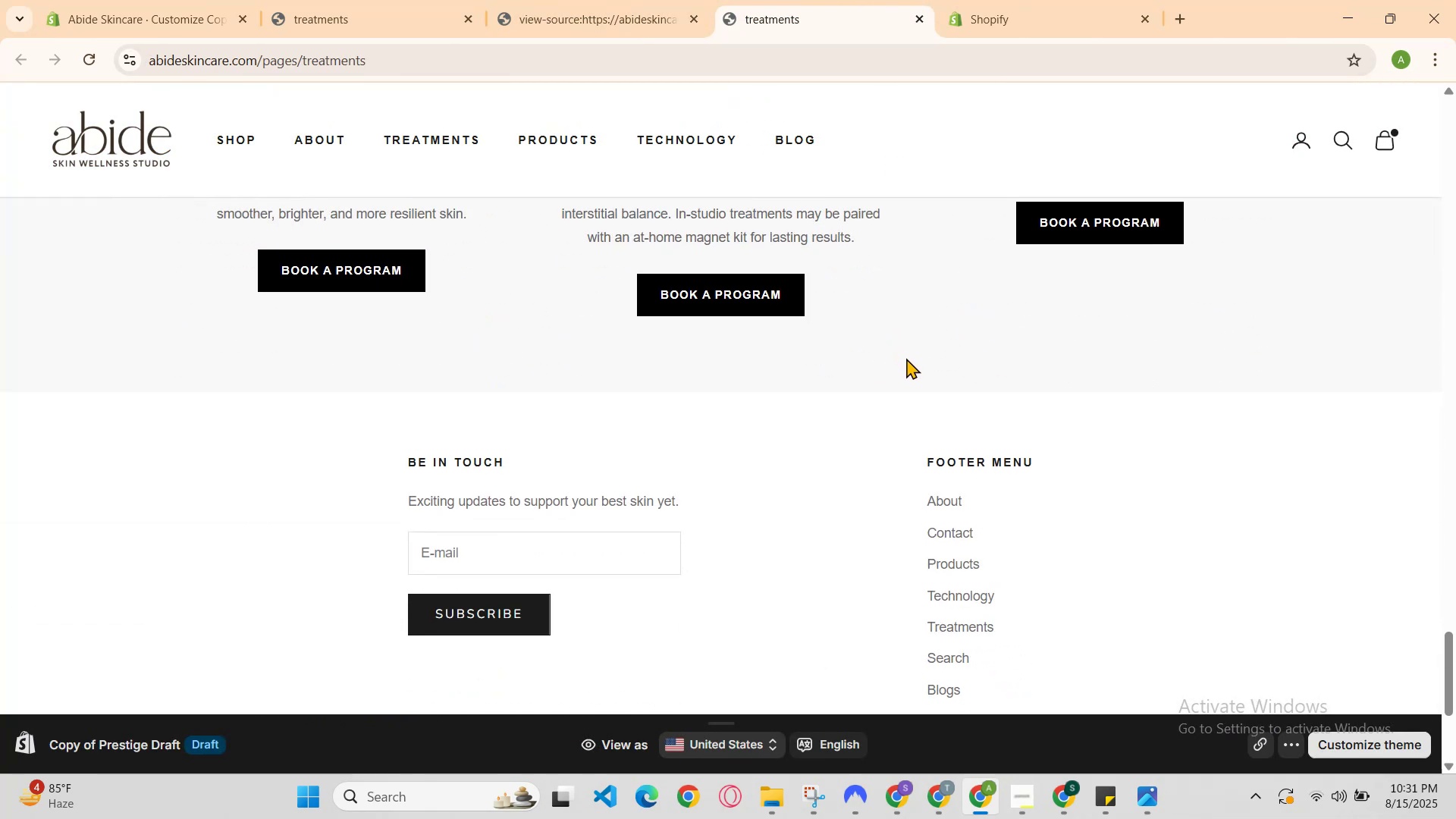 
scroll: coordinate [907, 359], scroll_direction: up, amount: 1.0
 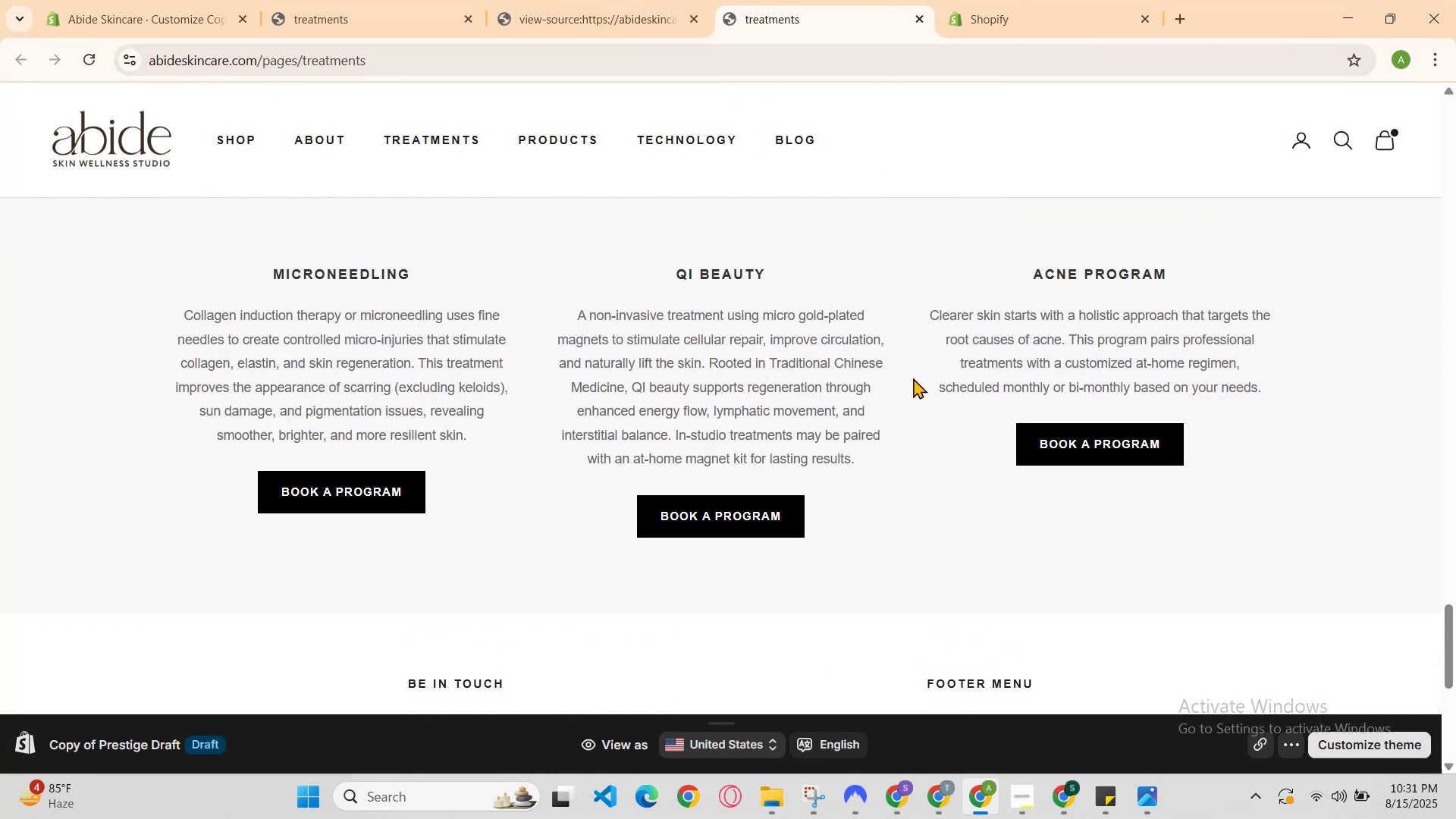 
scroll: coordinate [916, 391], scroll_direction: none, amount: 0.0
 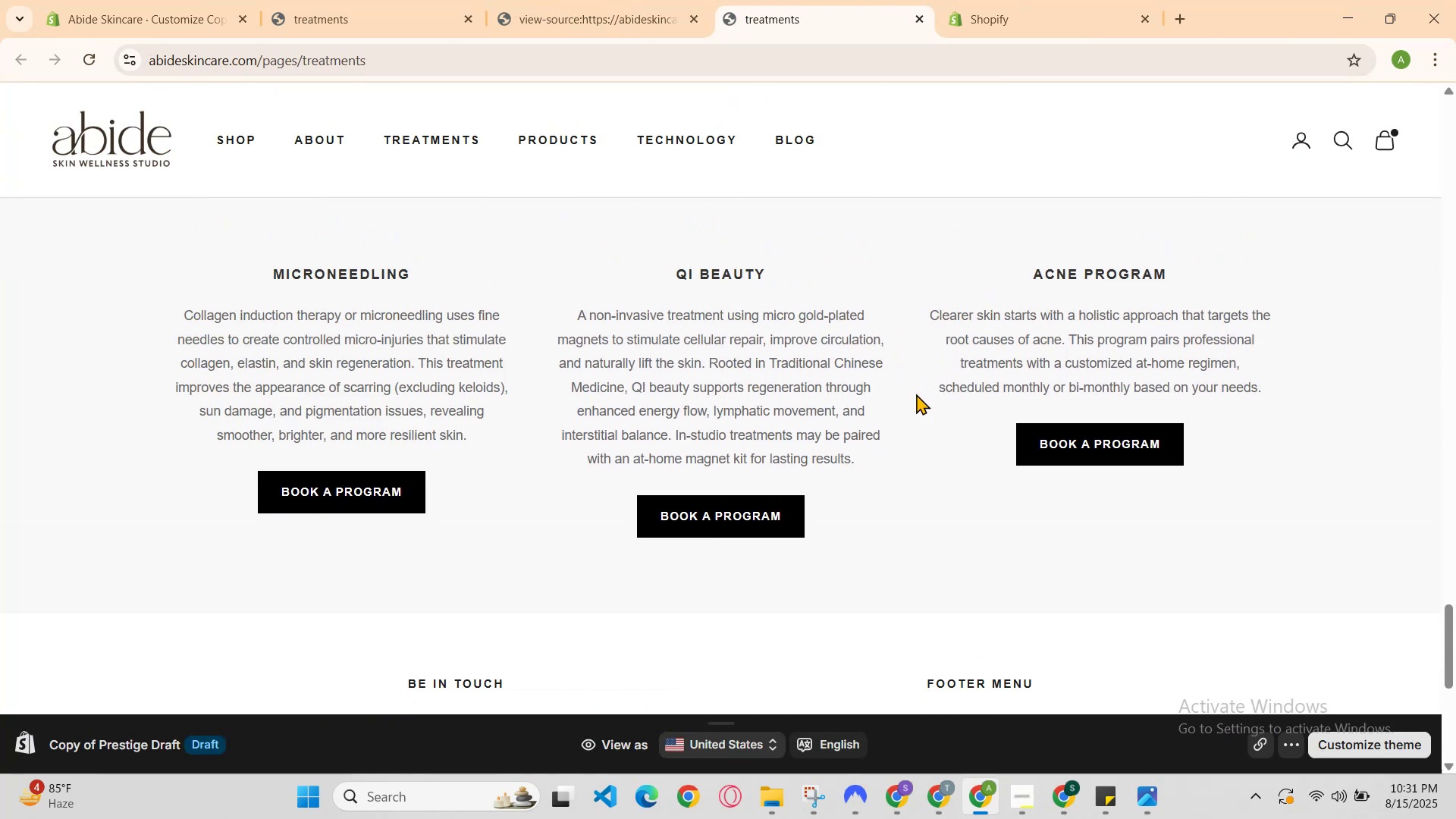 
scroll: coordinate [916, 407], scroll_direction: up, amount: 2.0
 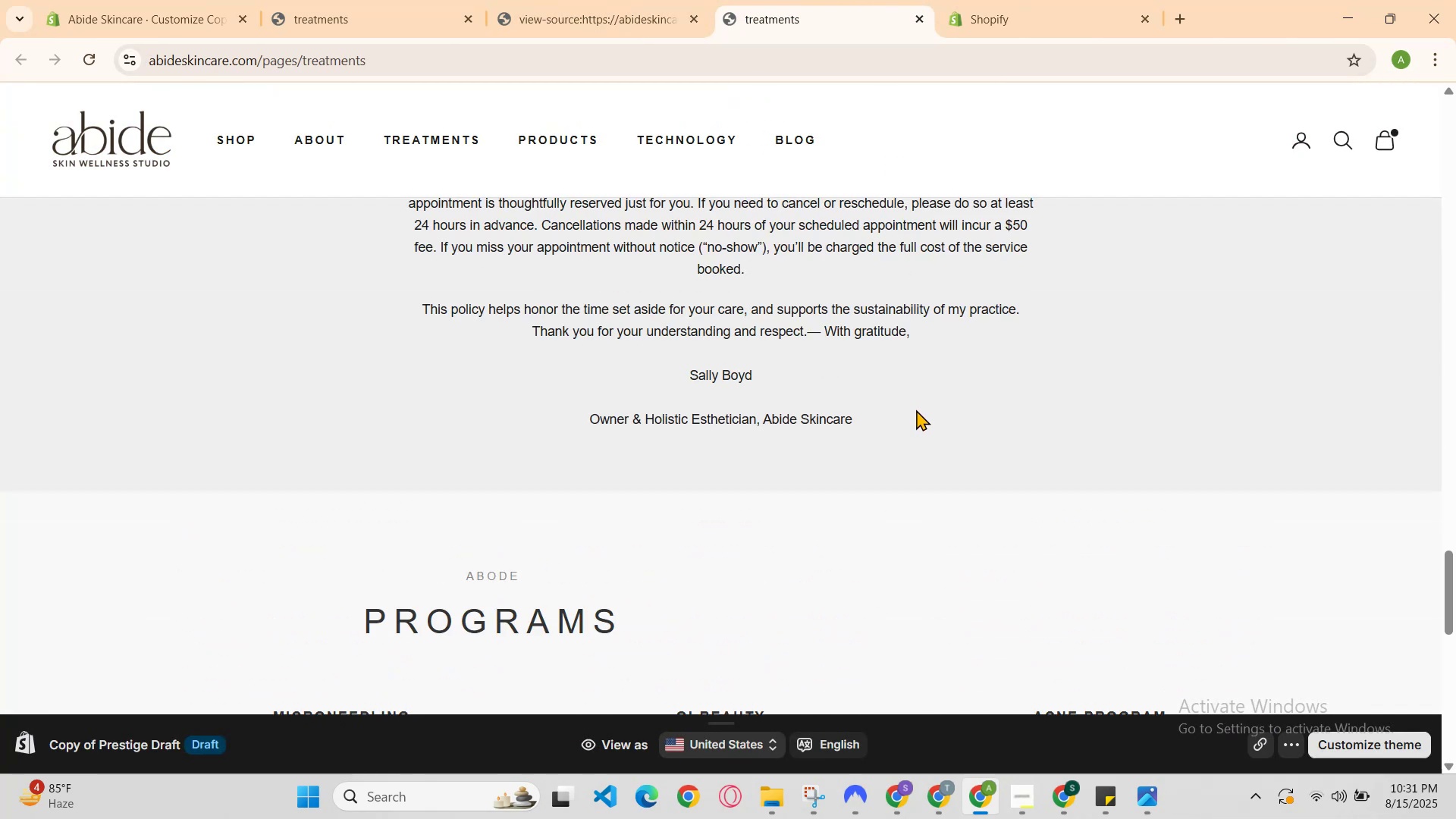 
scroll: coordinate [918, 419], scroll_direction: down, amount: 2.0
 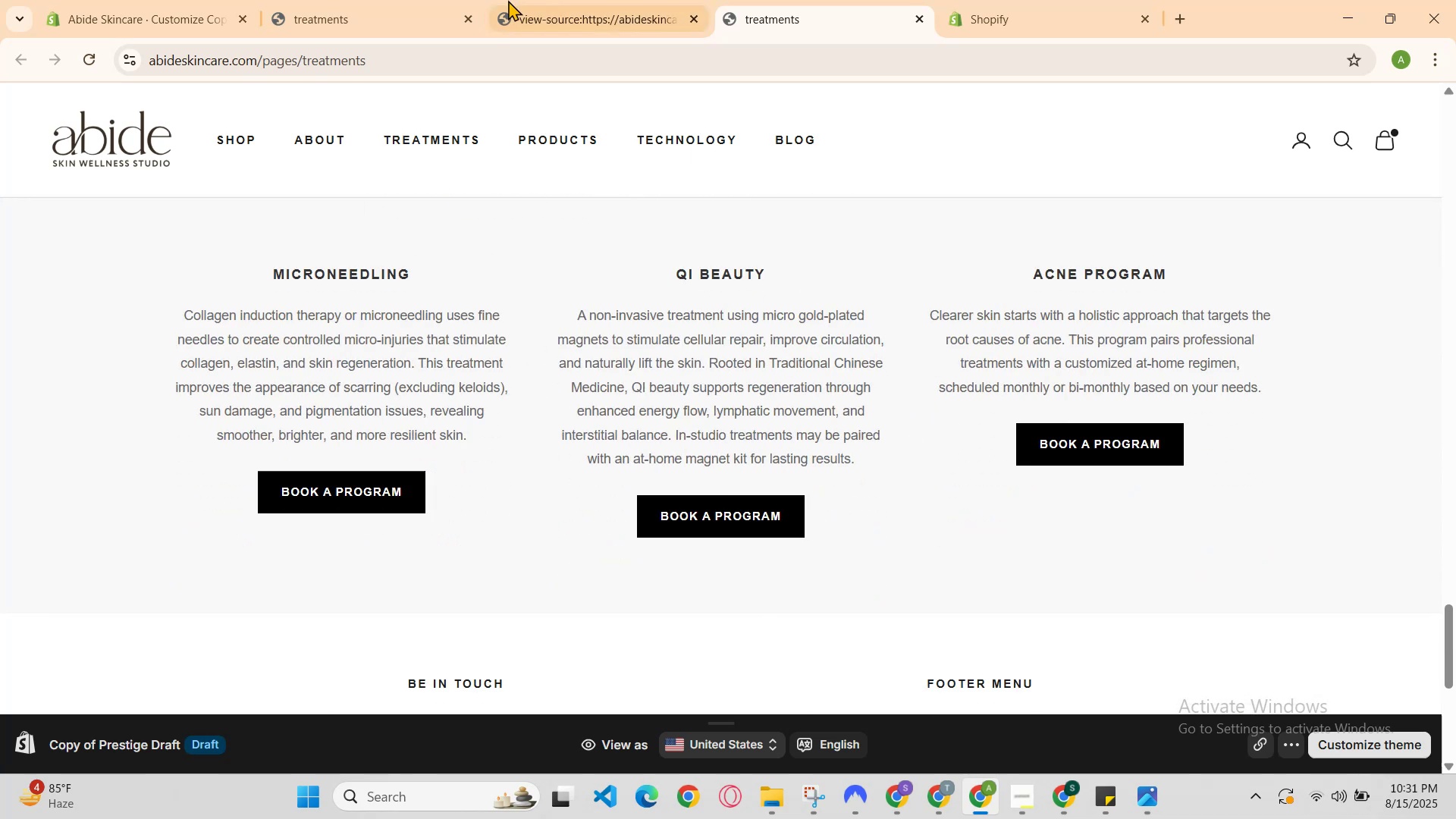 
left_click([506, 0])
 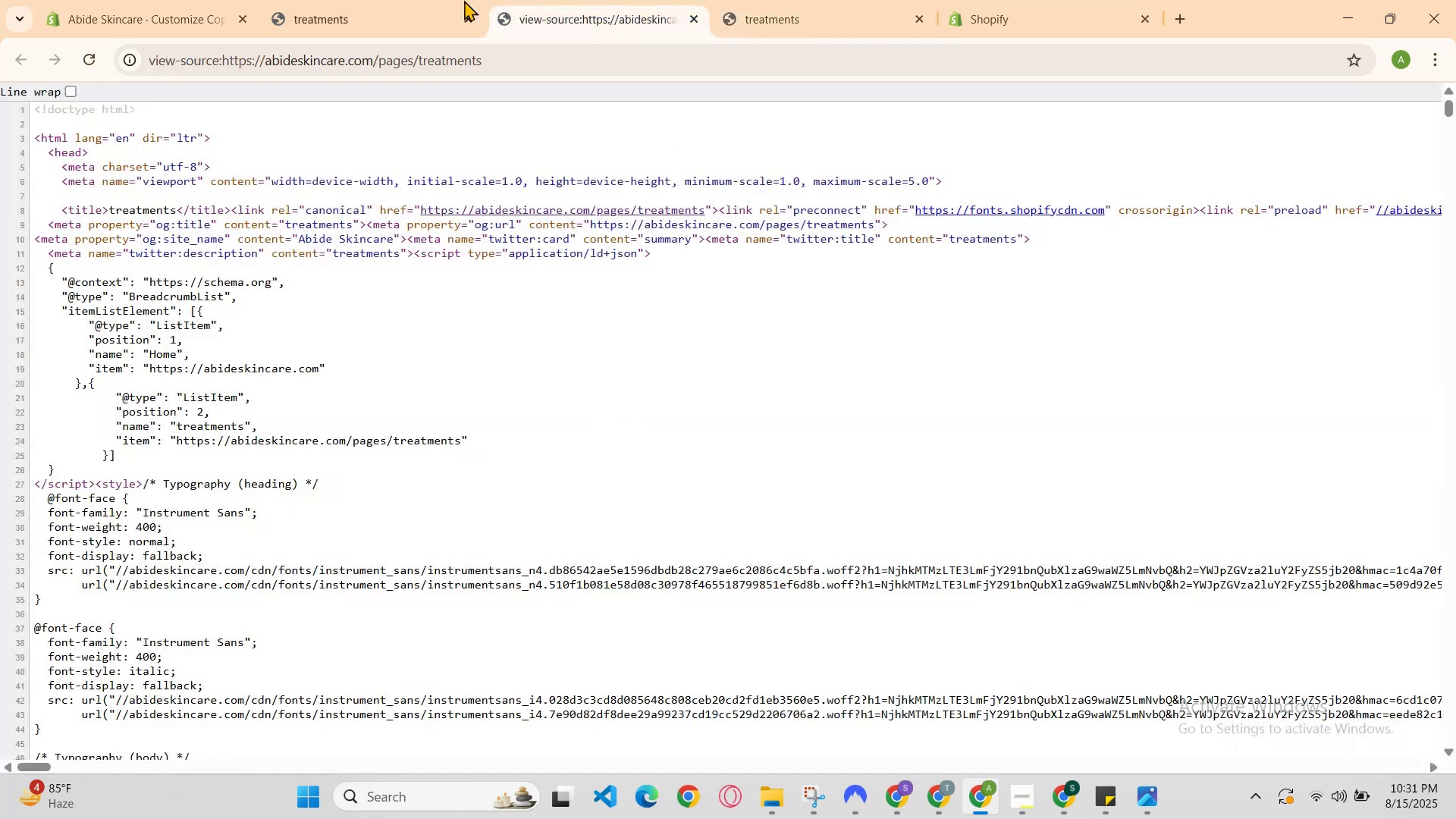 
left_click([442, 0])
 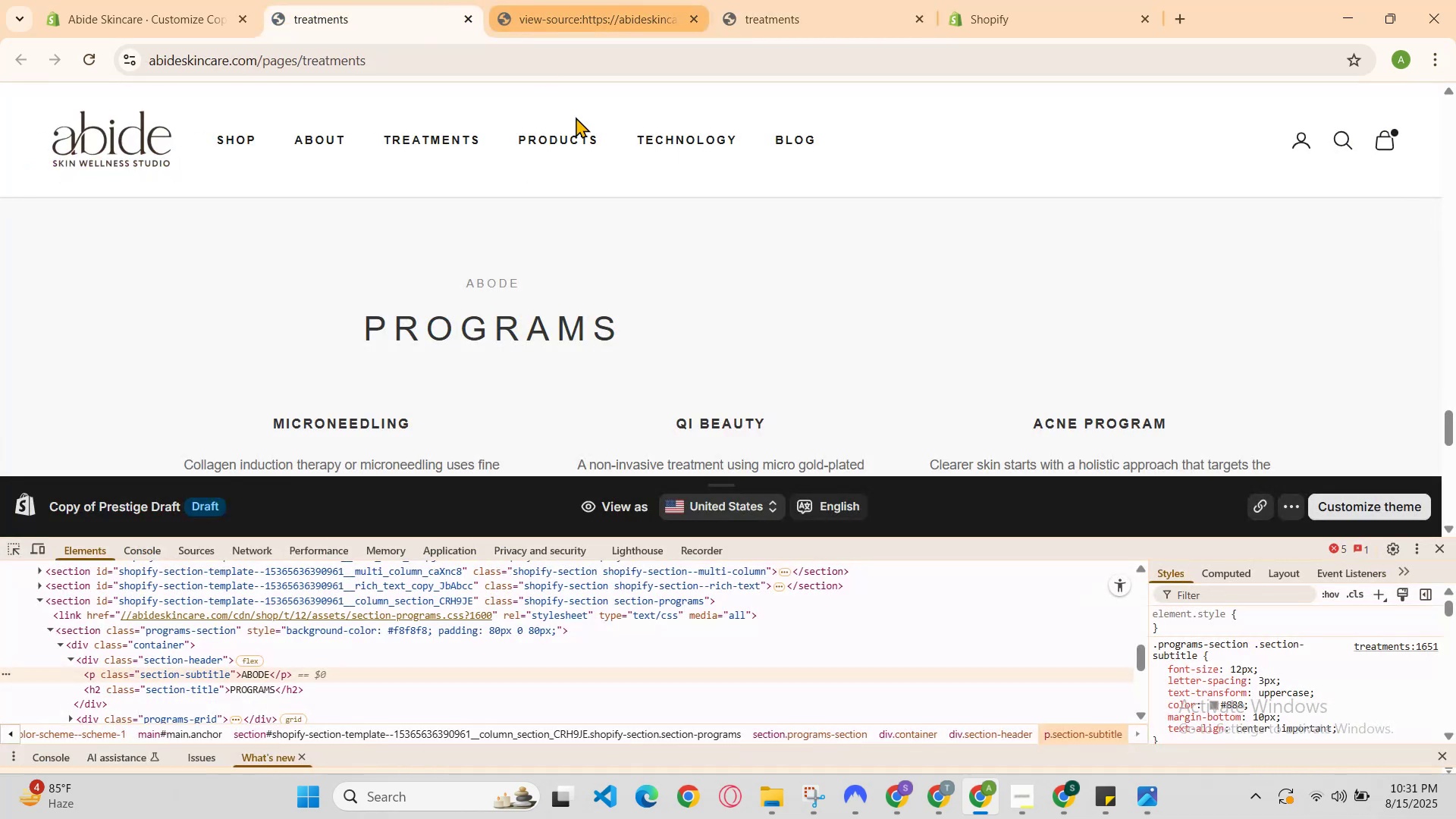 
scroll: coordinate [745, 408], scroll_direction: up, amount: 1.0
 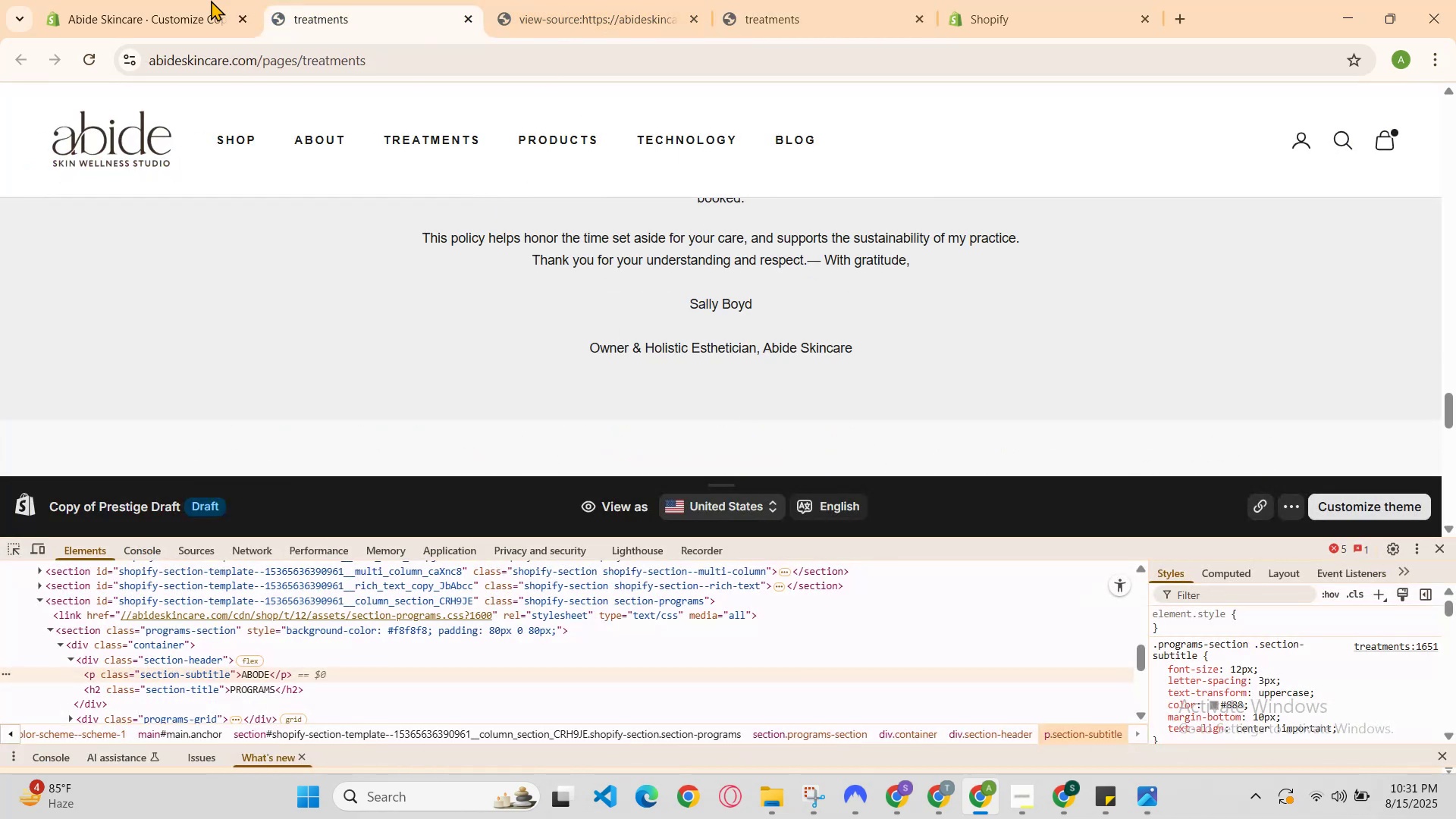 
left_click([178, 0])
 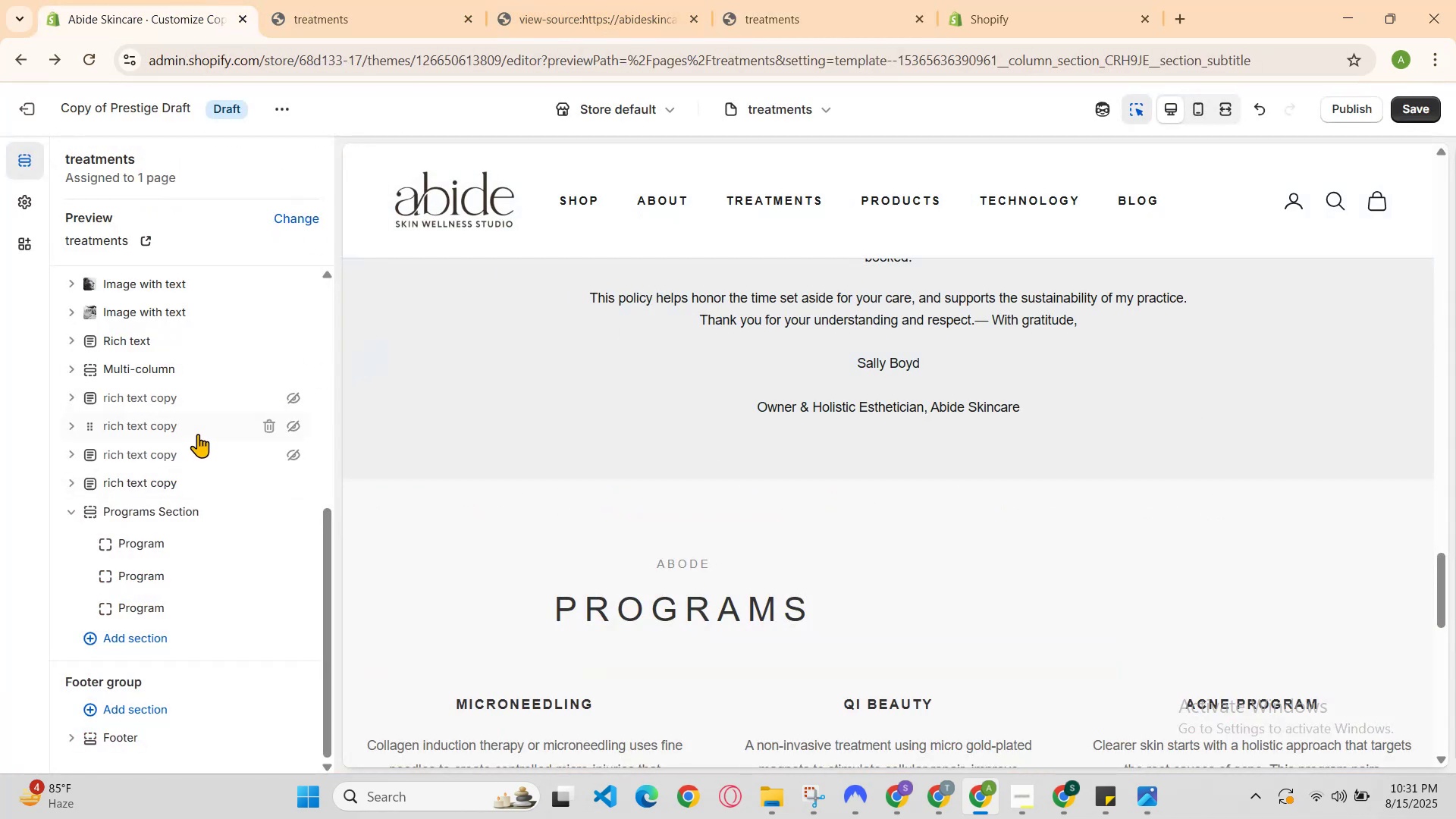 
scroll: coordinate [642, 667], scroll_direction: down, amount: 2.0
 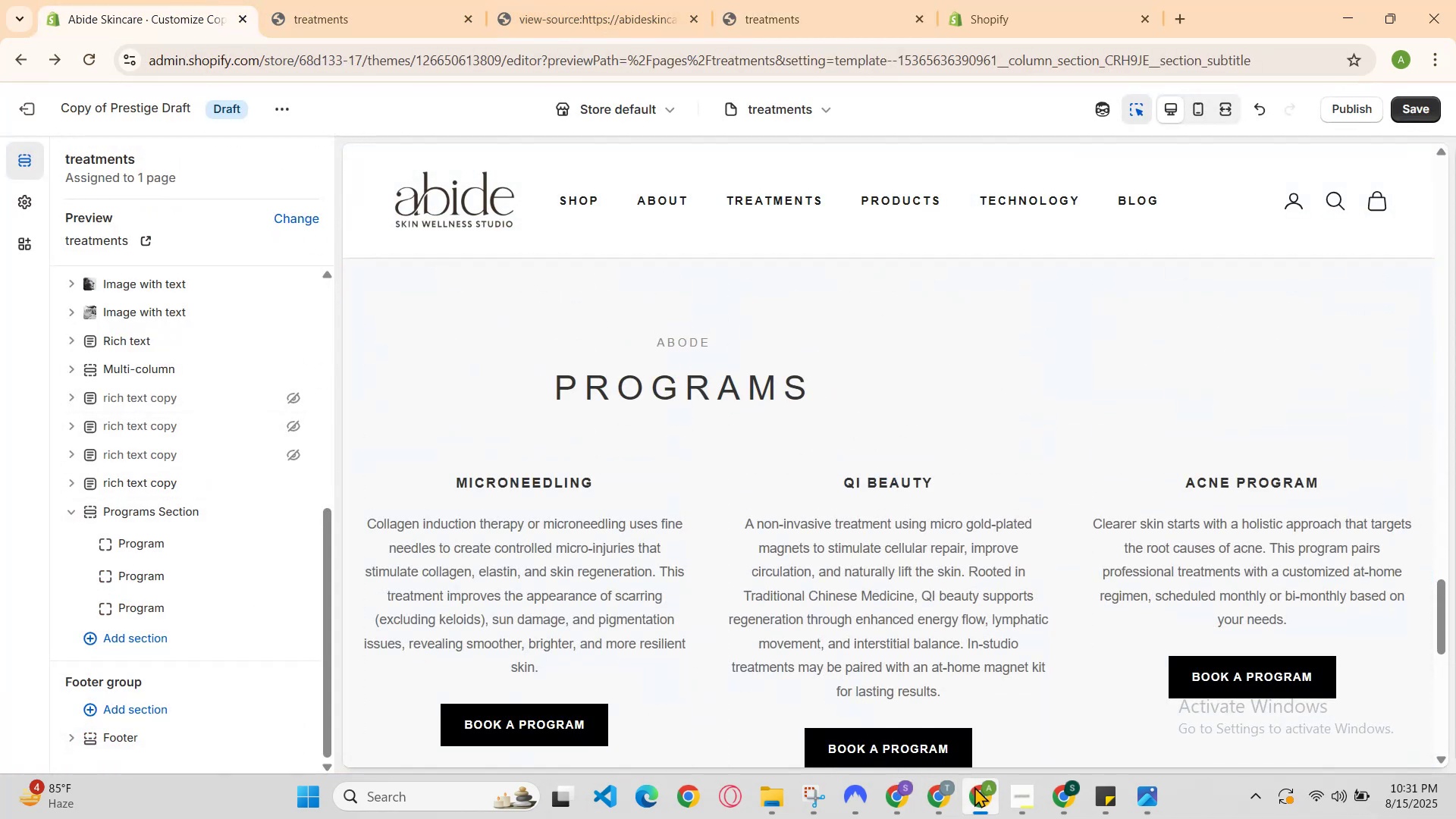 
left_click([955, 786])
 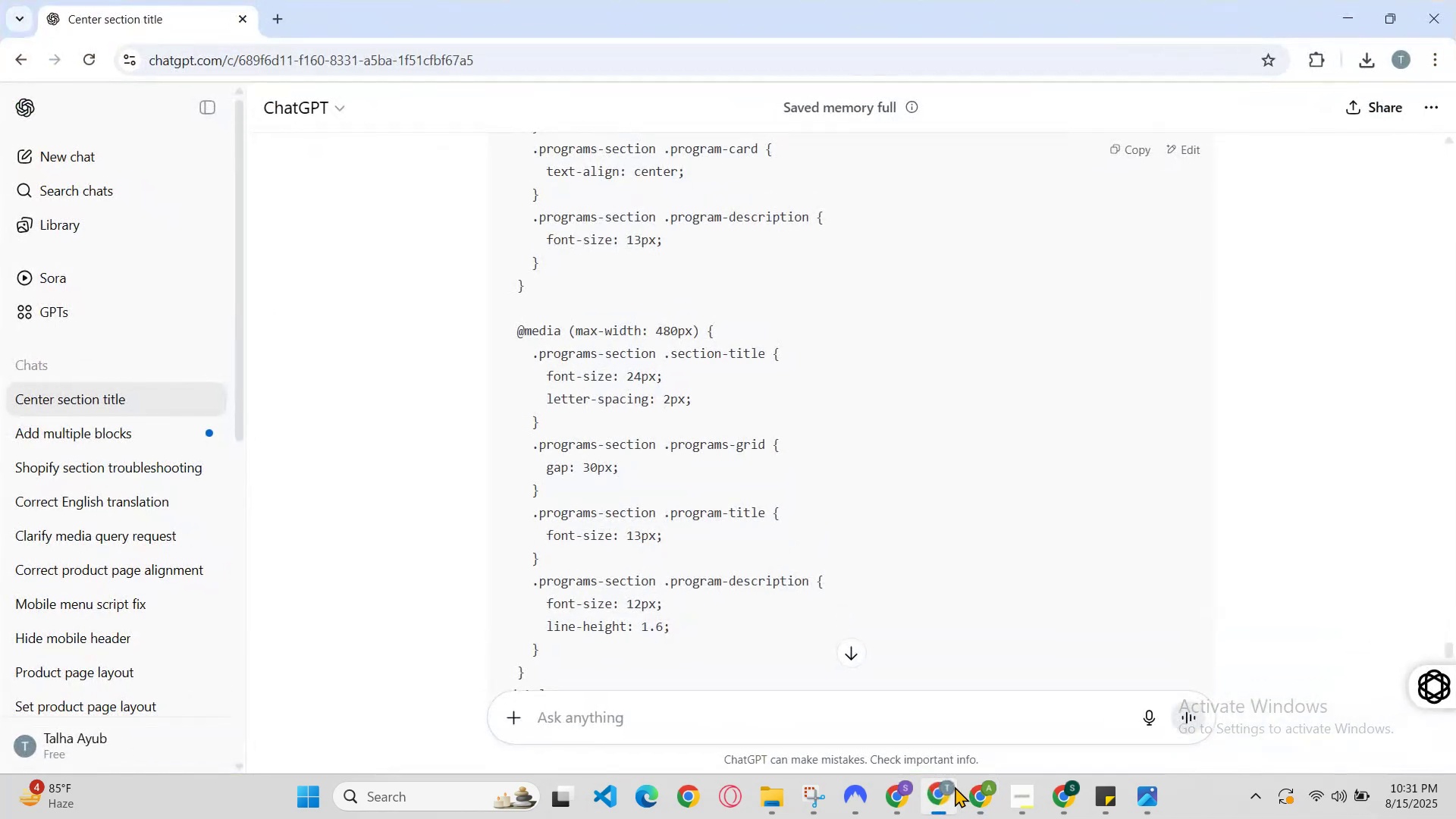 
left_click([955, 786])
 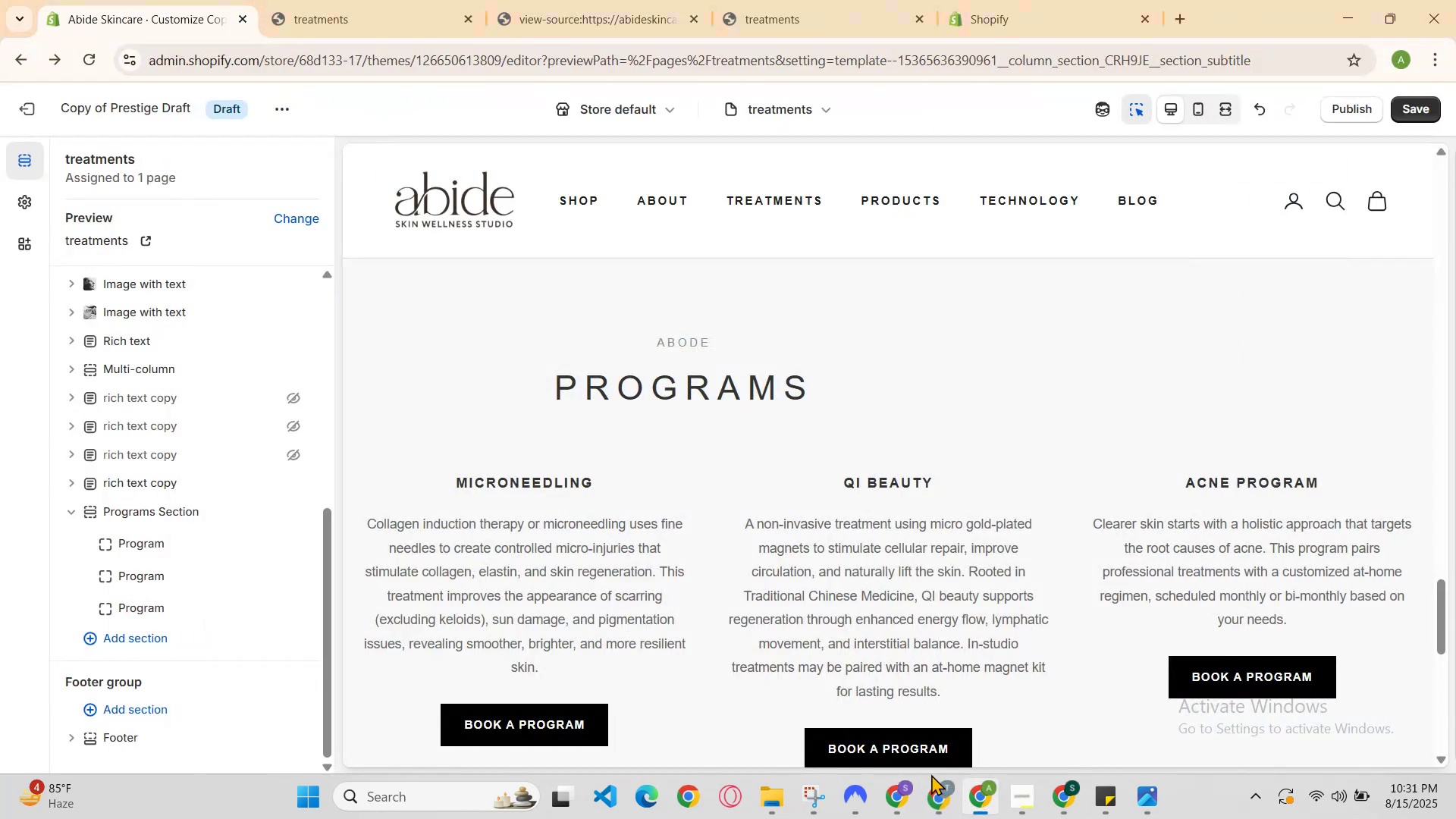 
scroll: coordinate [795, 447], scroll_direction: up, amount: 2.0
 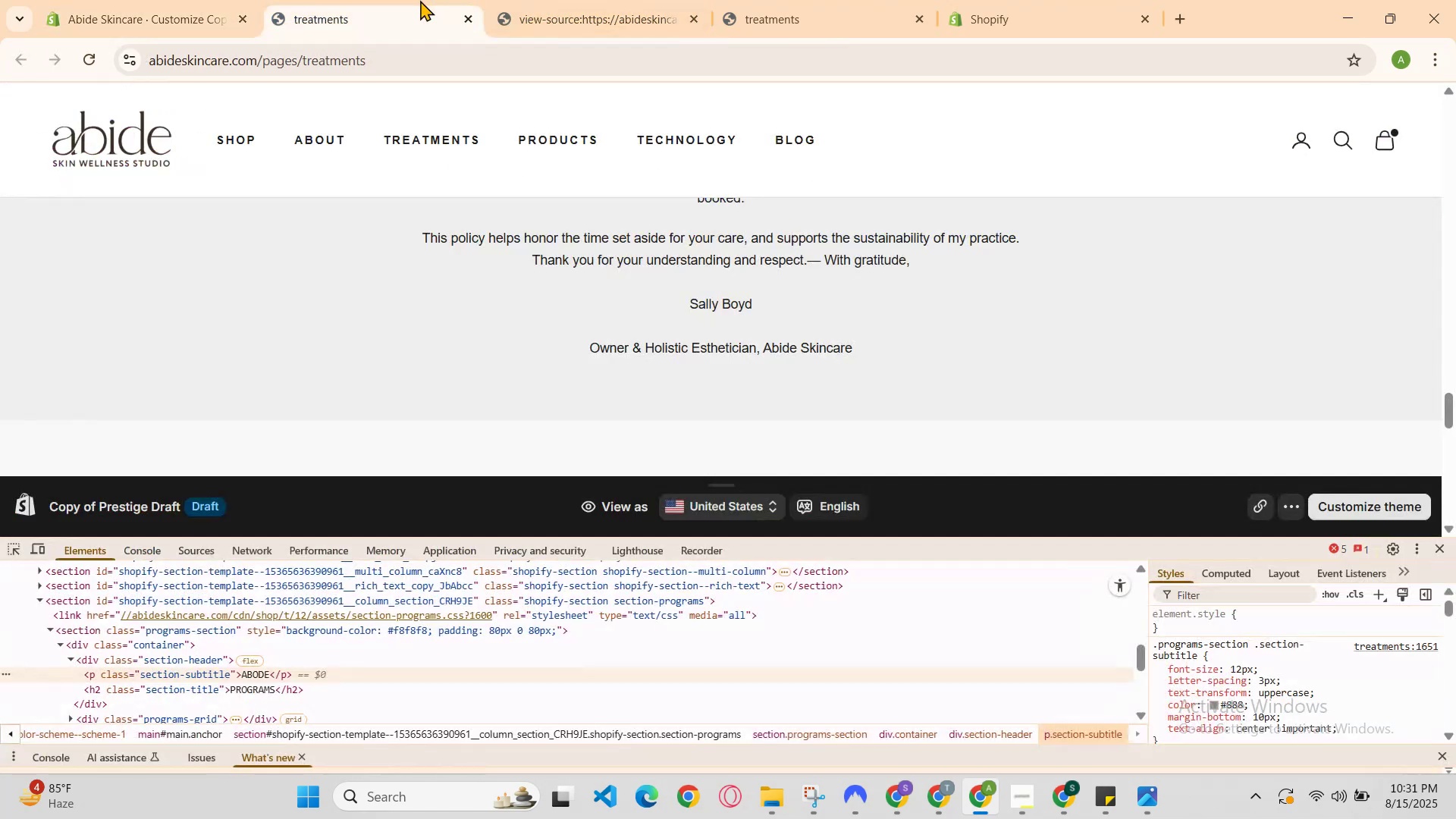 
left_click([202, 0])
 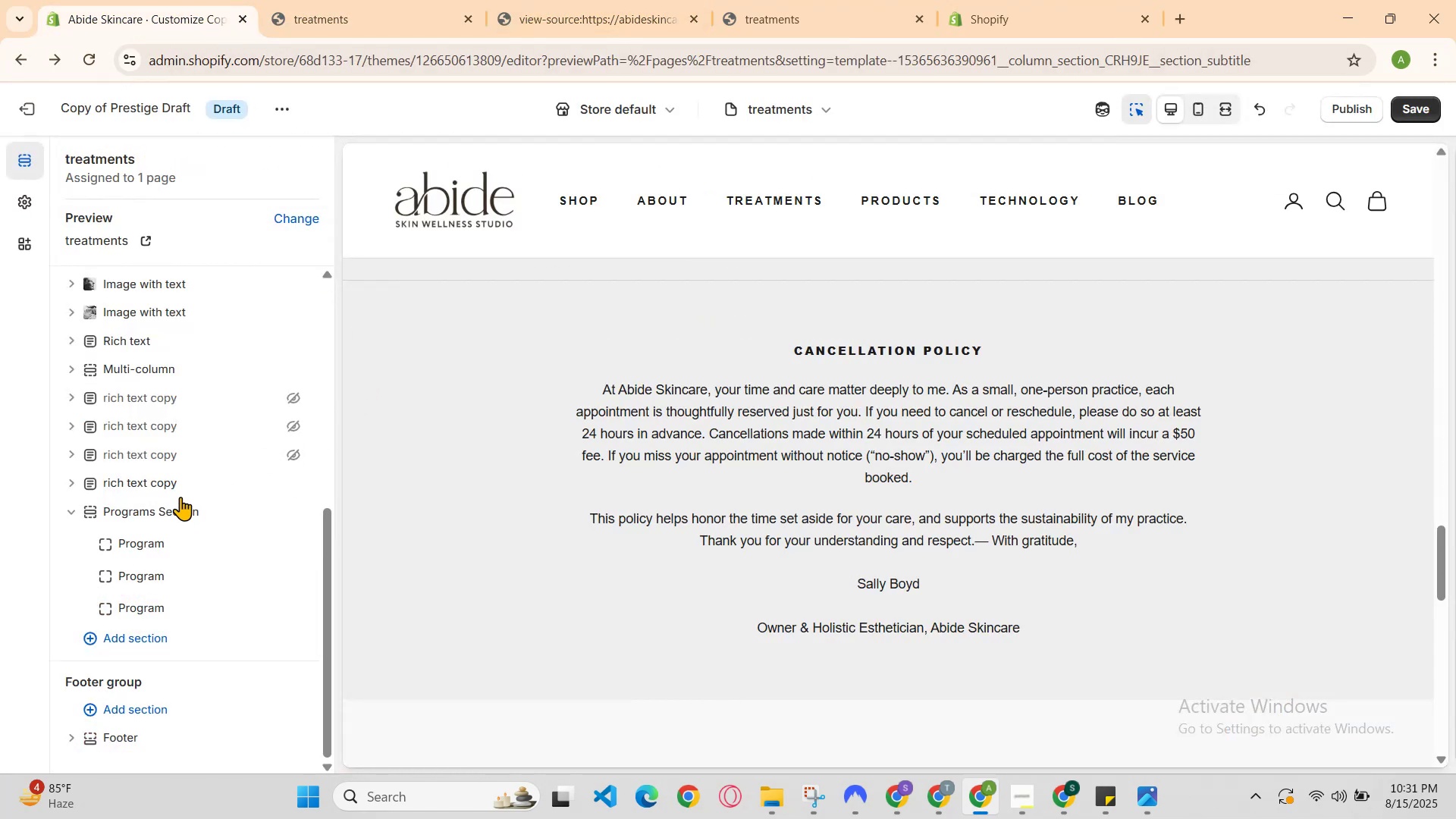 
left_click([372, 0])
 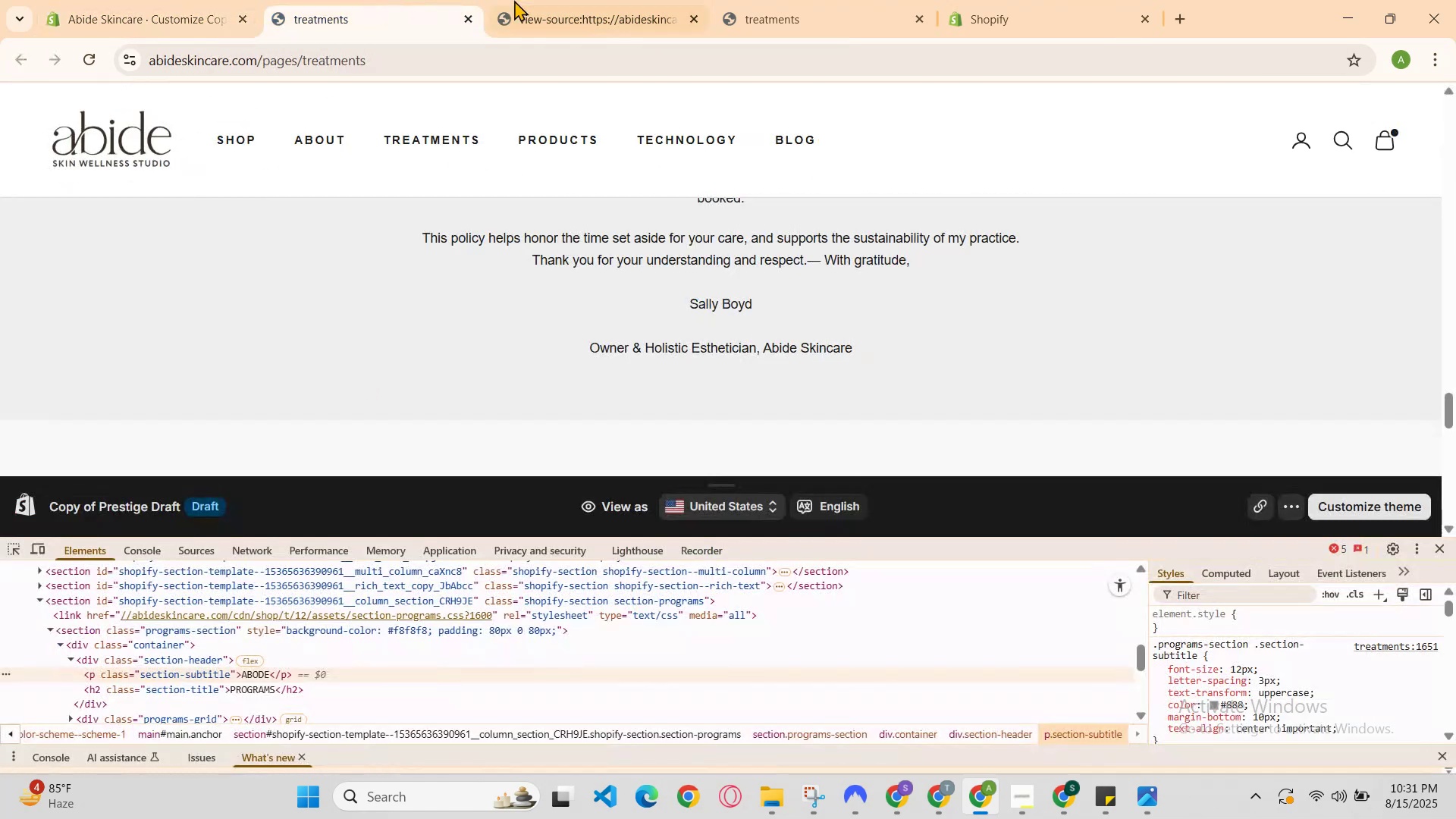 
left_click([545, 0])
 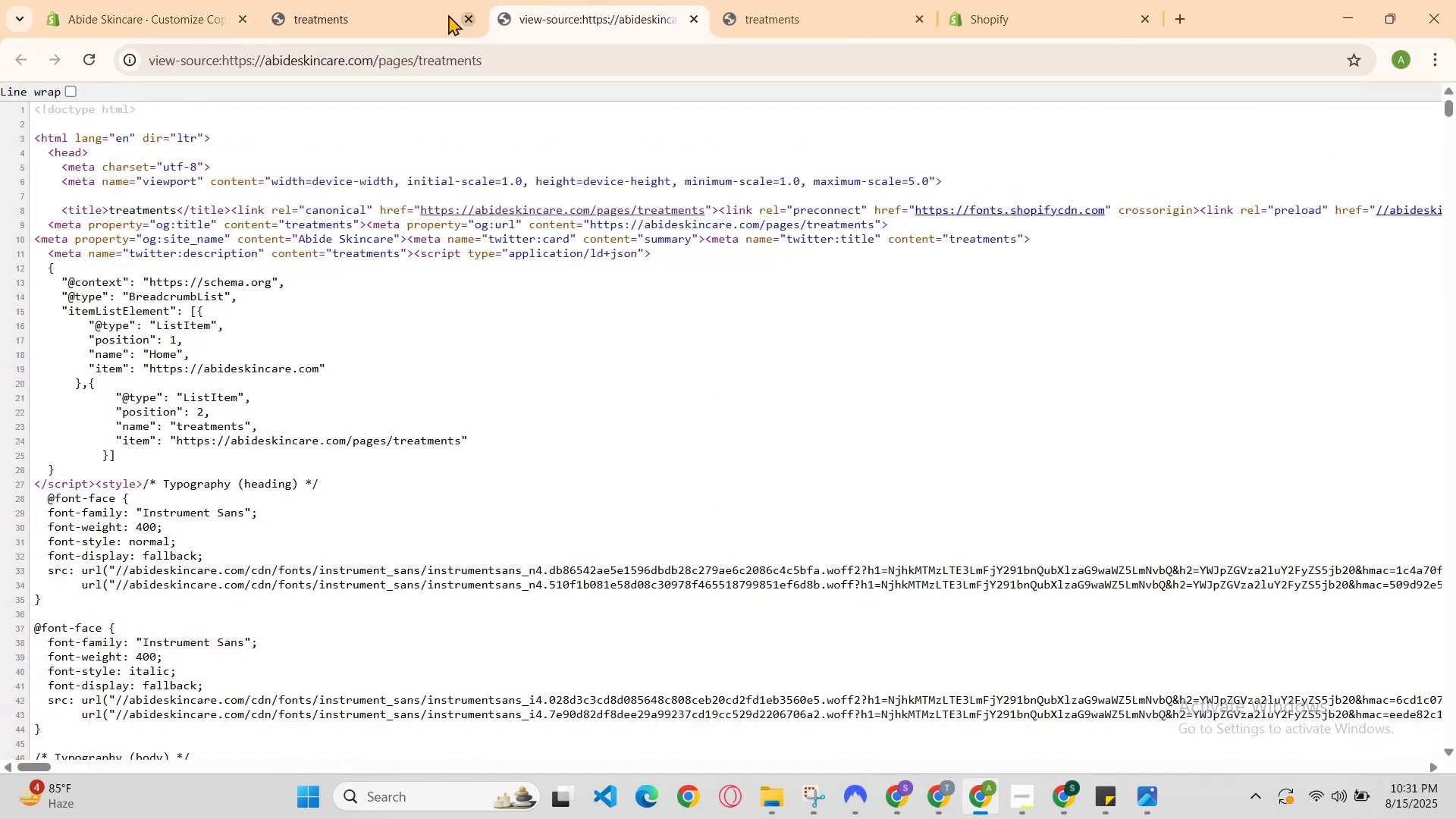 
left_click([356, 13])
 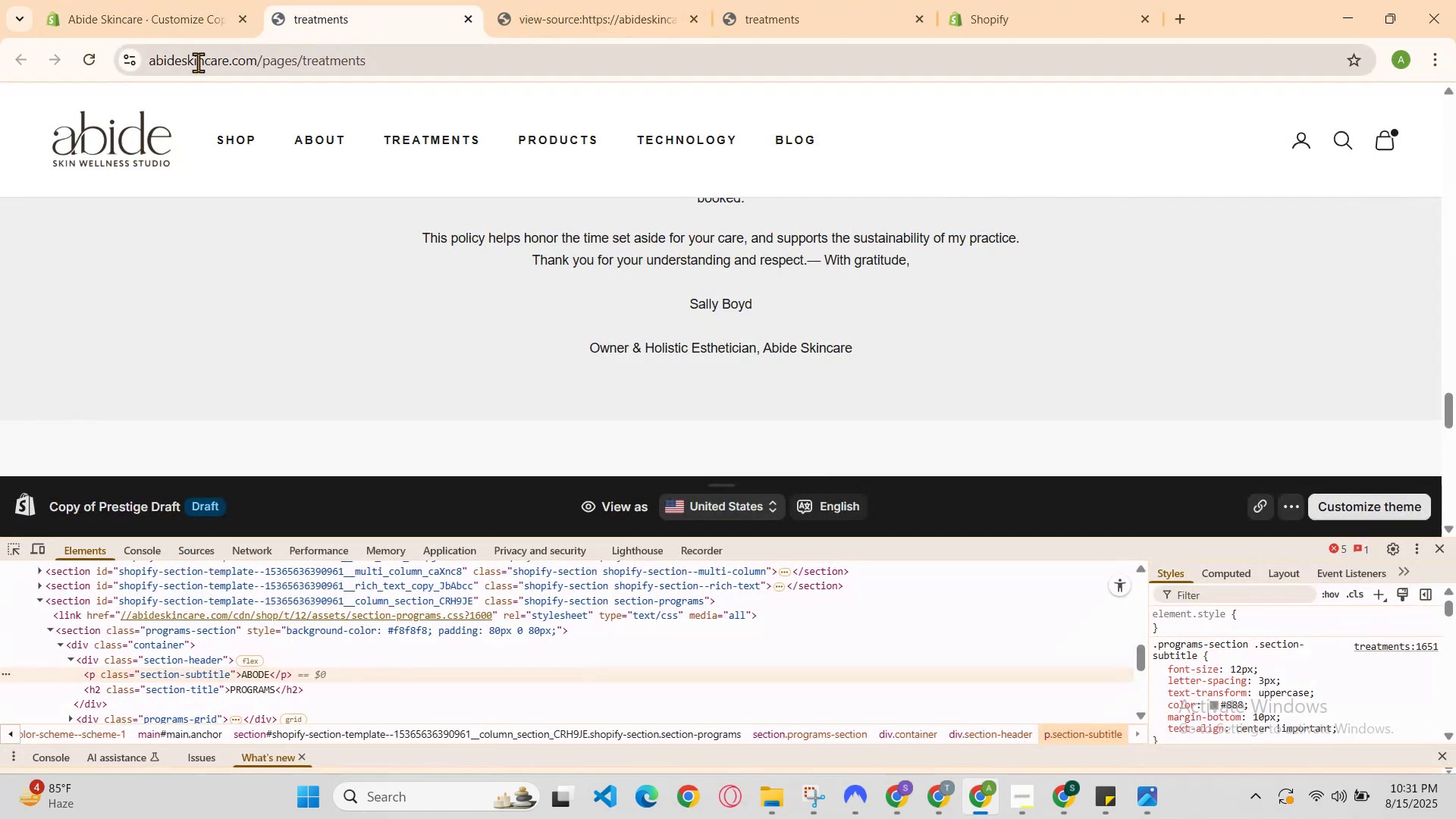 
scroll: coordinate [536, 363], scroll_direction: up, amount: 4.0
 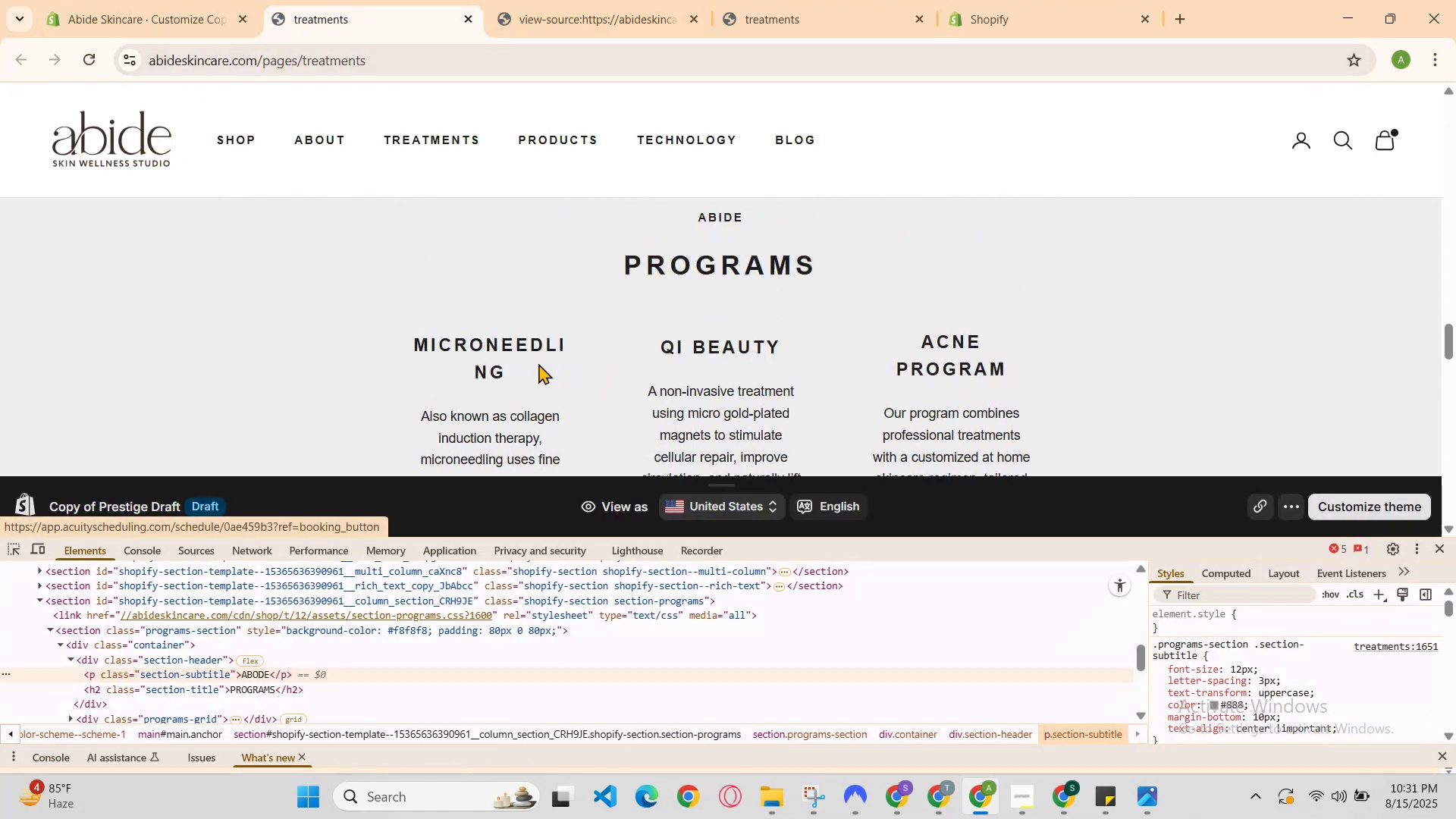 
scroll: coordinate [566, 365], scroll_direction: down, amount: 5.0
 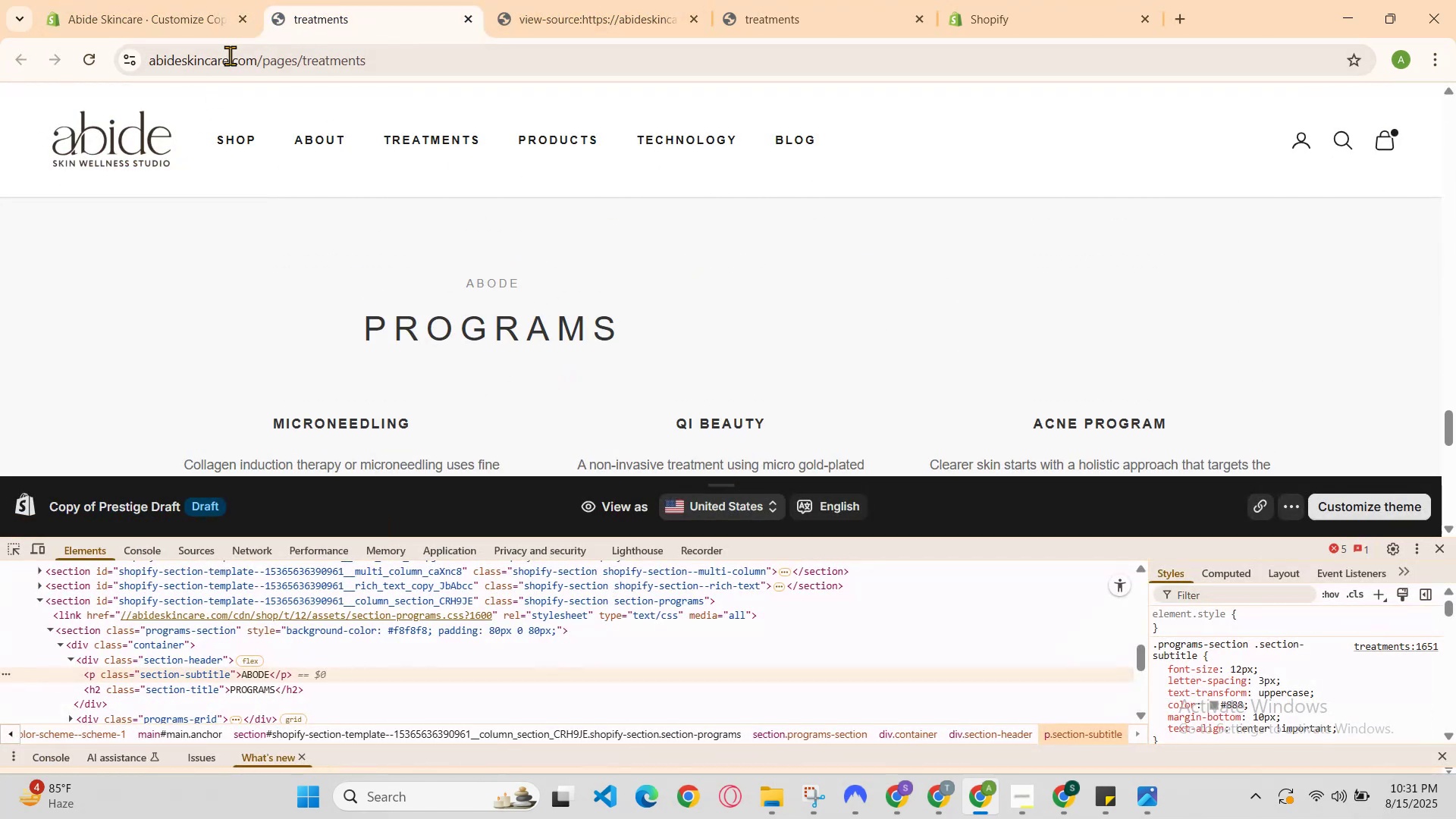 
left_click([158, 0])
 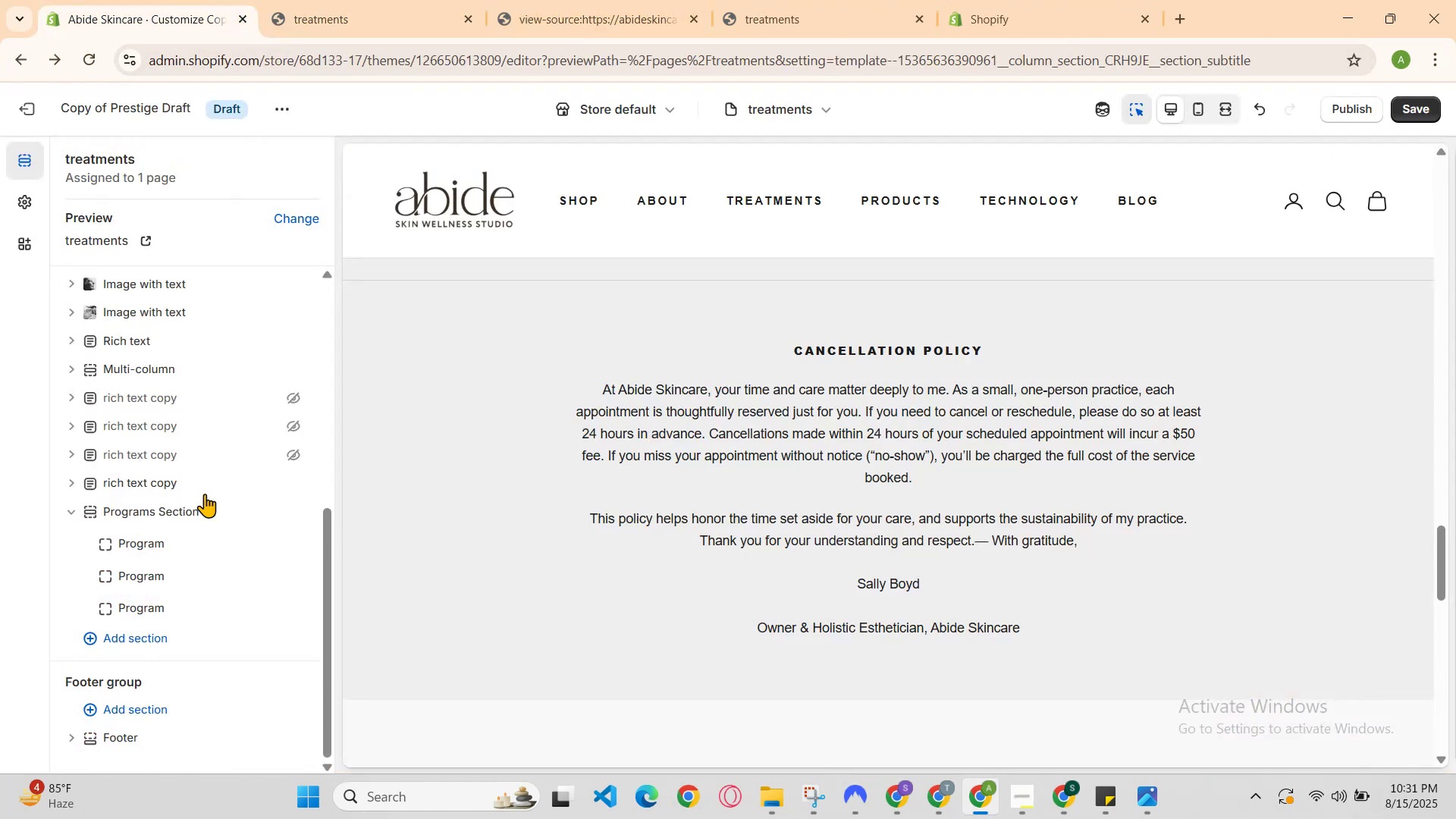 
scroll: coordinate [183, 547], scroll_direction: down, amount: 1.0
 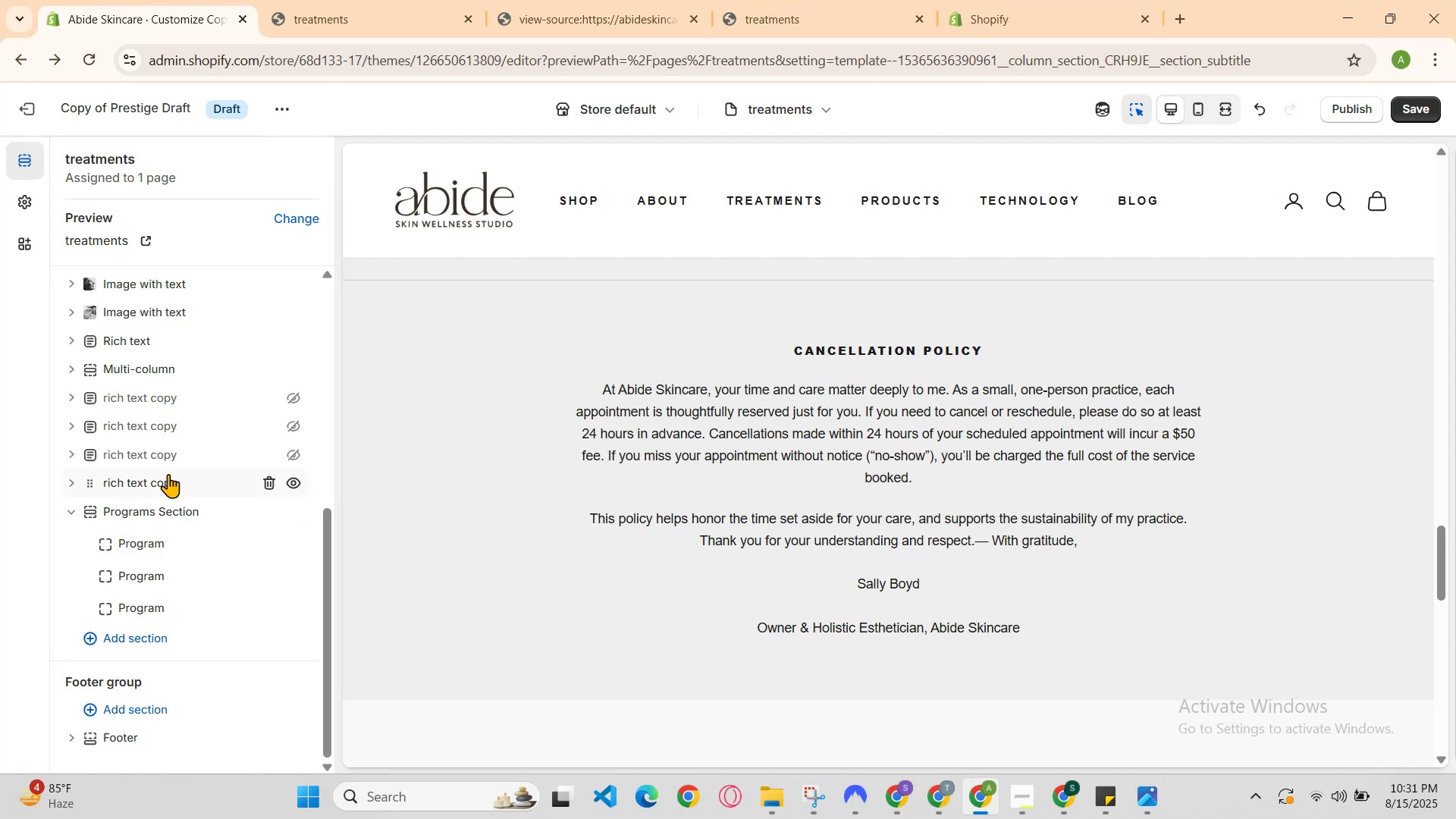 
scroll: coordinate [179, 544], scroll_direction: none, amount: 0.0
 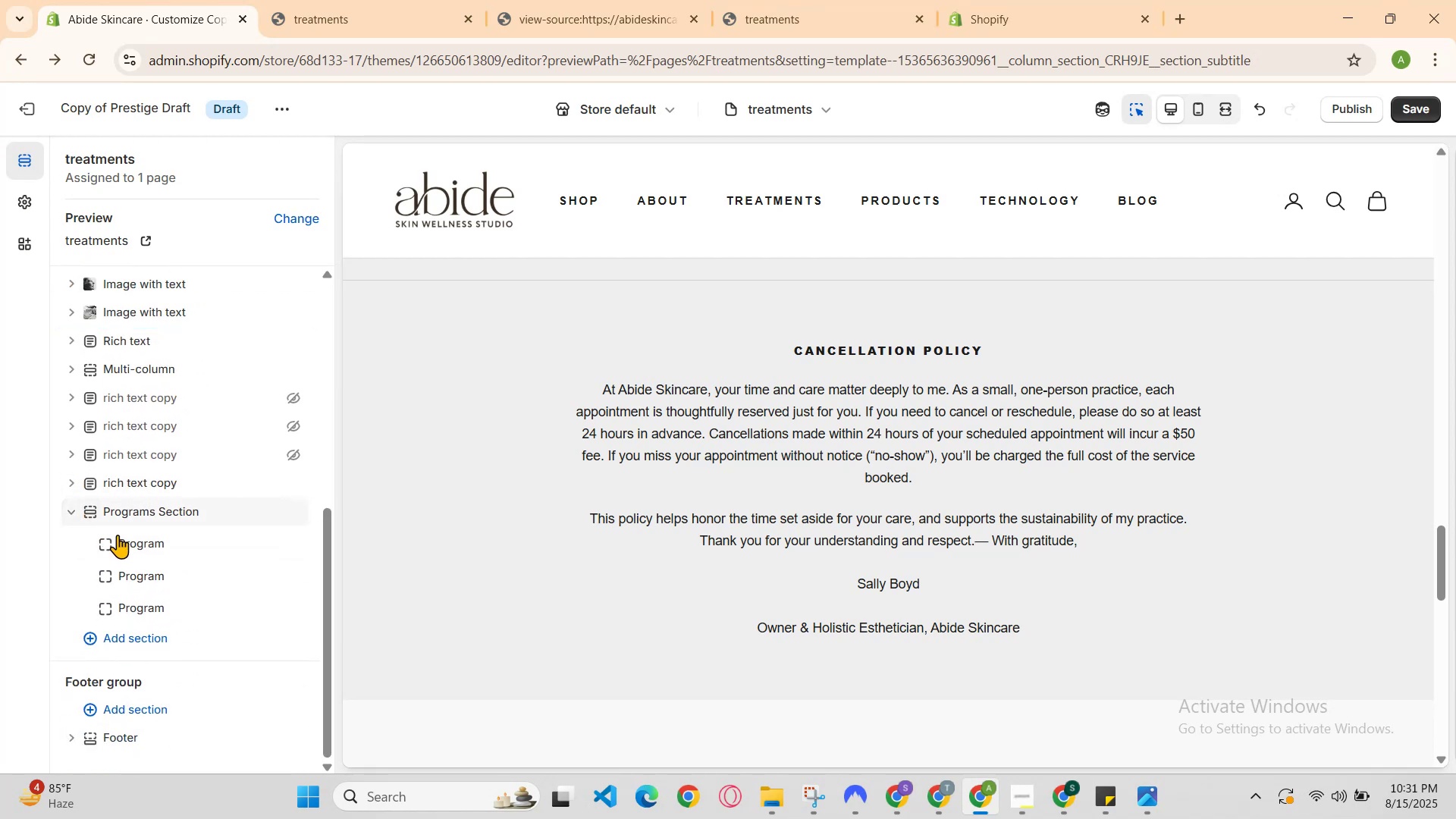 
left_click([129, 512])
 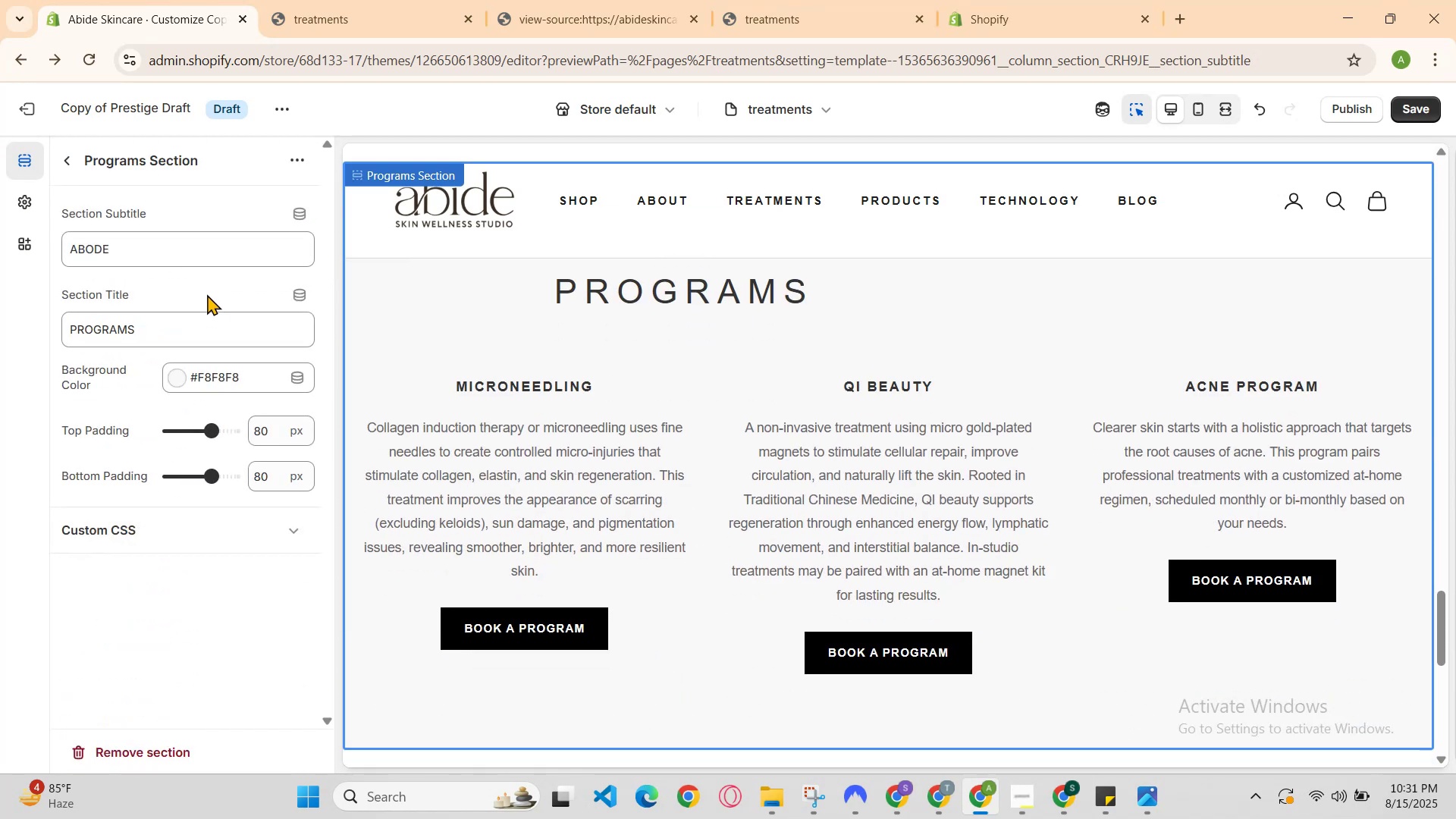 
left_click_drag(start_coordinate=[206, 347], to_coordinate=[0, 320])
 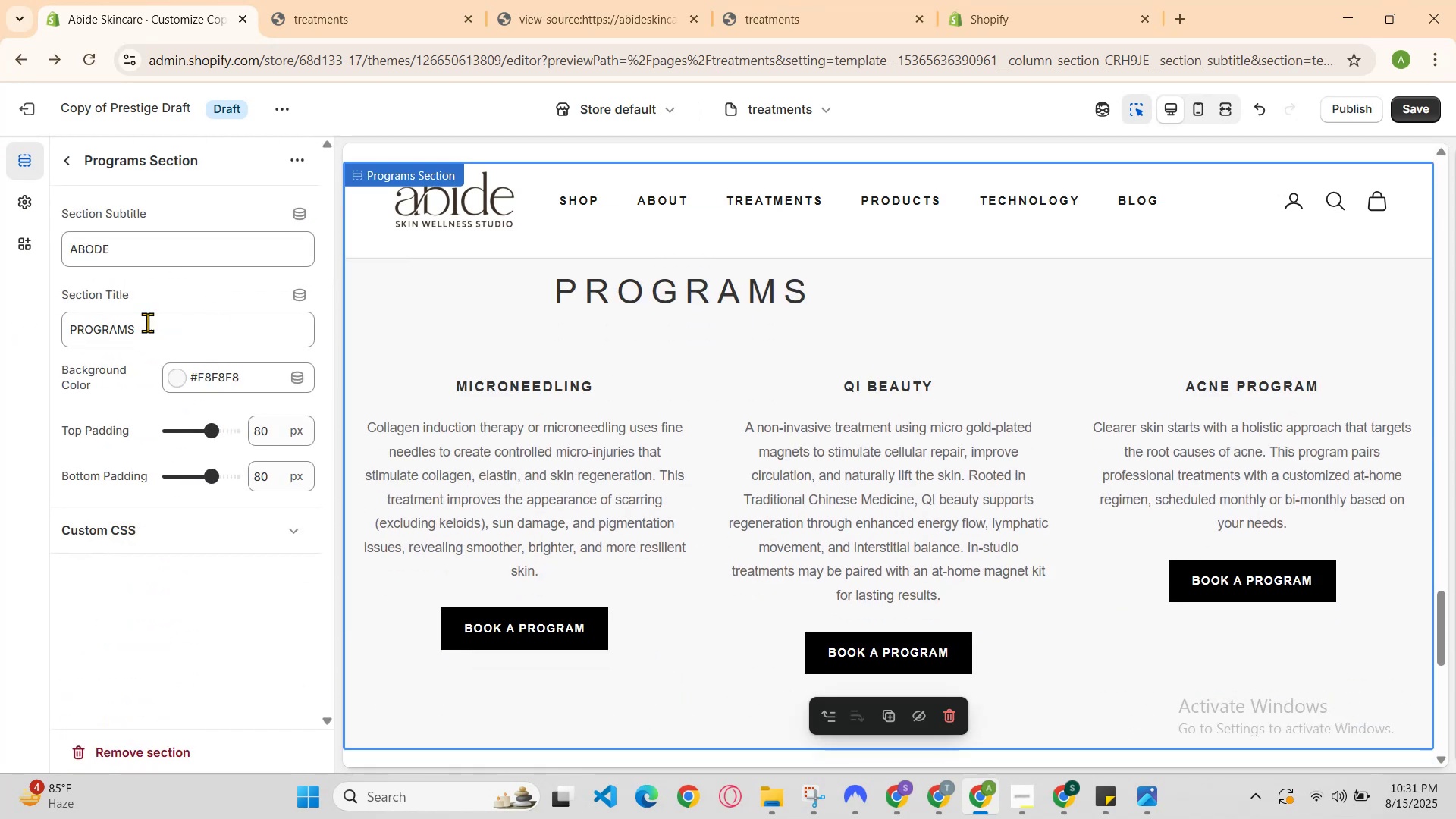 
left_click_drag(start_coordinate=[156, 322], to_coordinate=[0, 309])
 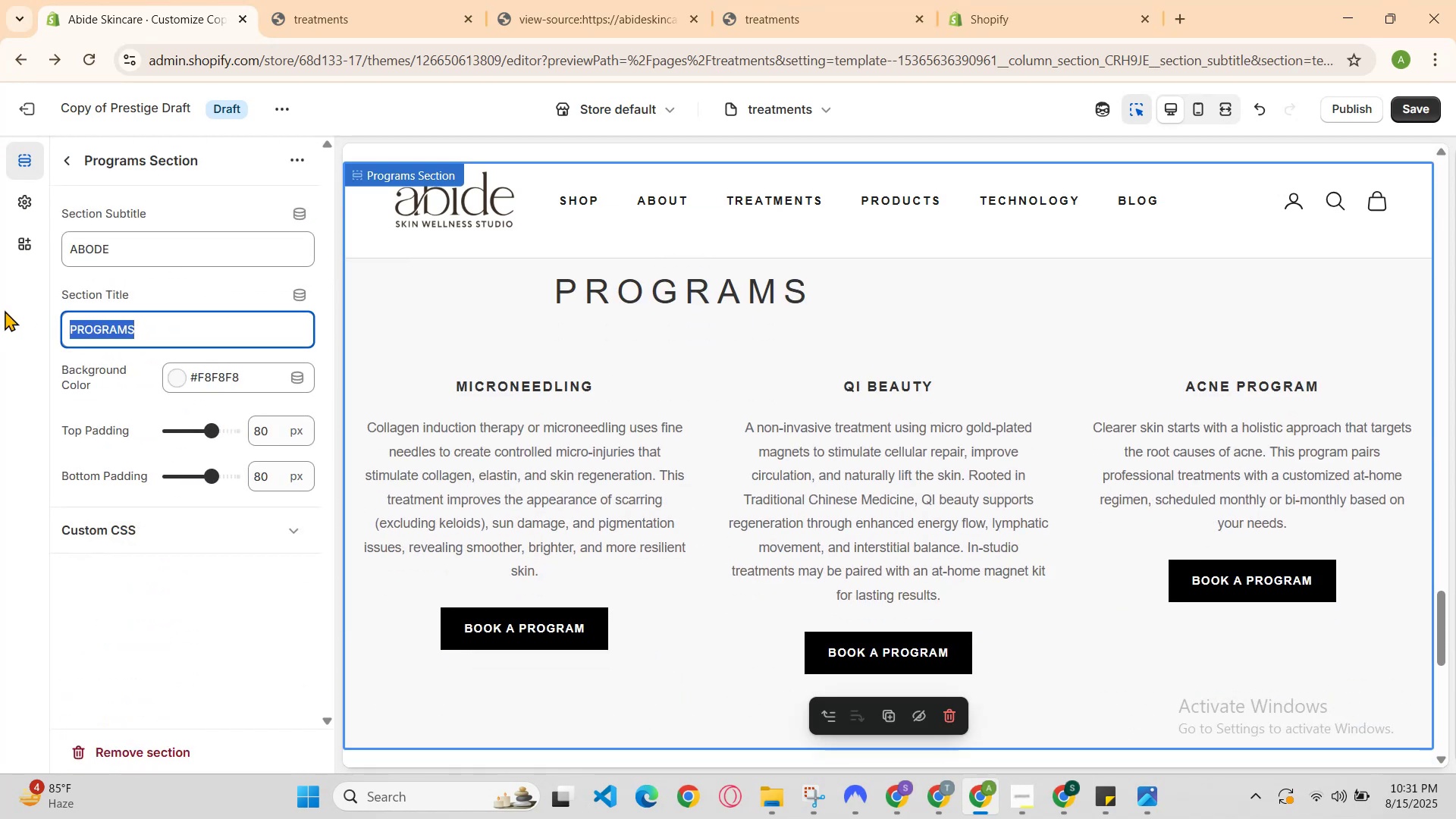 
key(Backspace)
 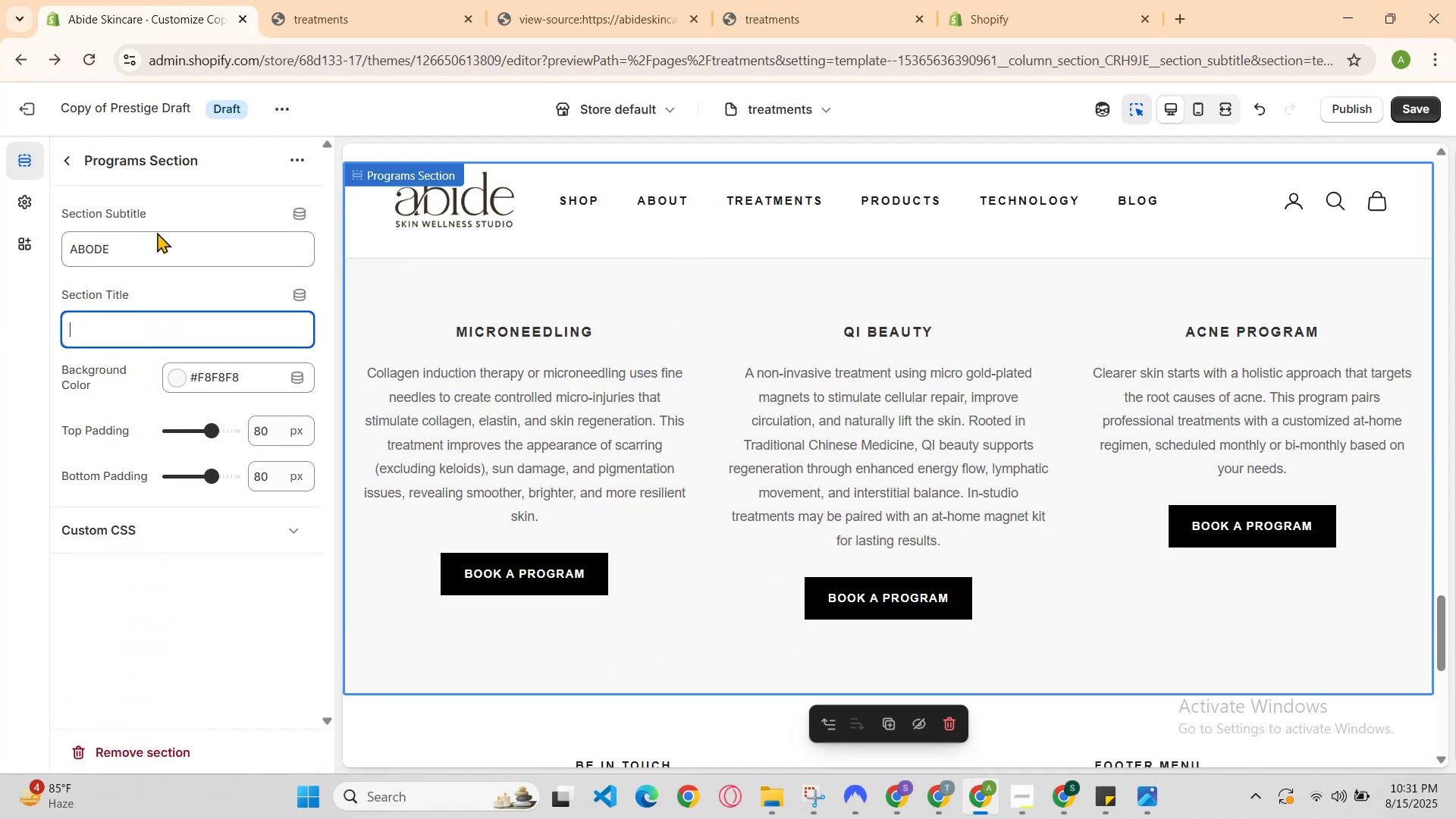 
left_click_drag(start_coordinate=[158, 253], to_coordinate=[0, 216])
 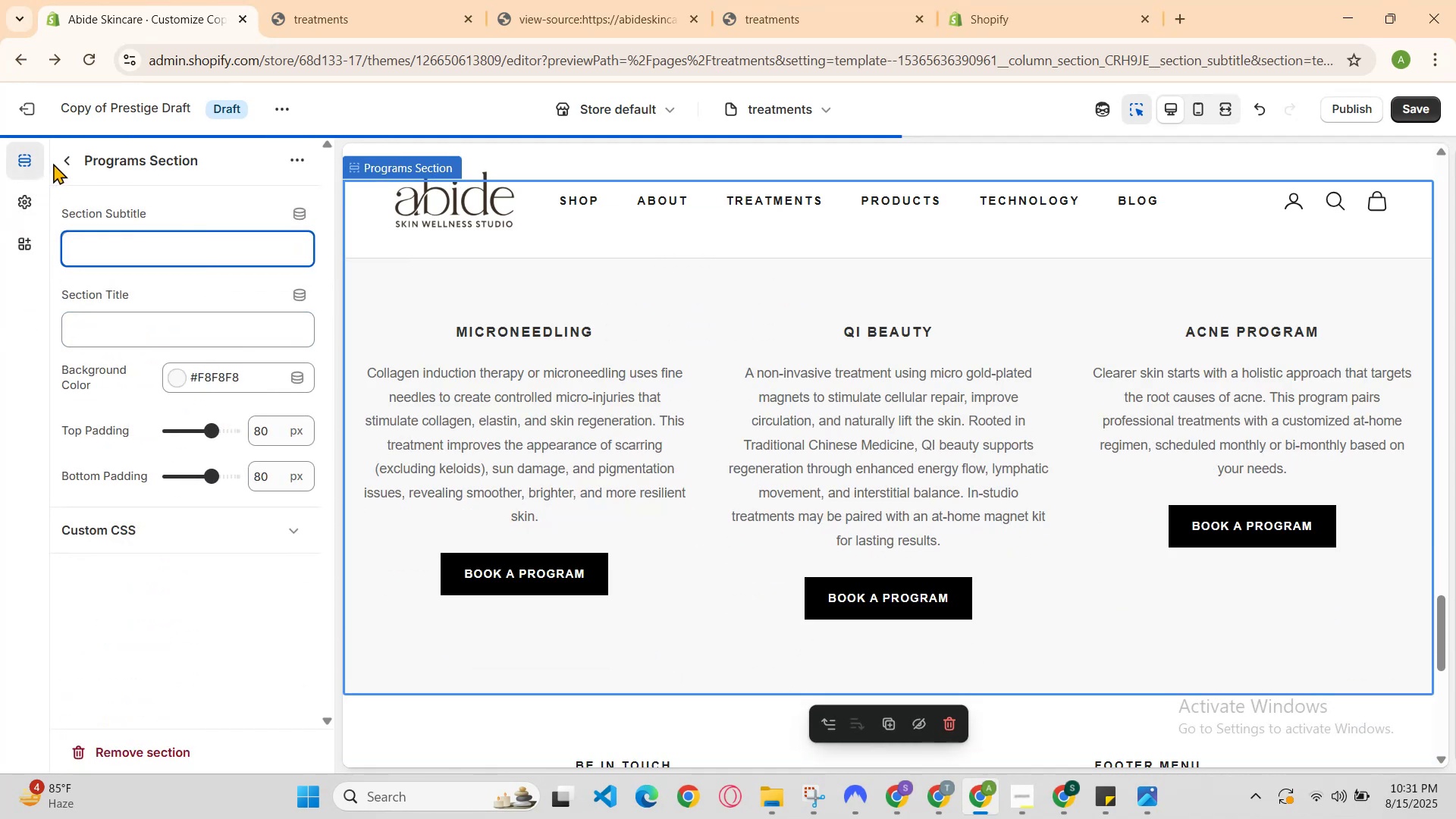 
key(Backspace)
 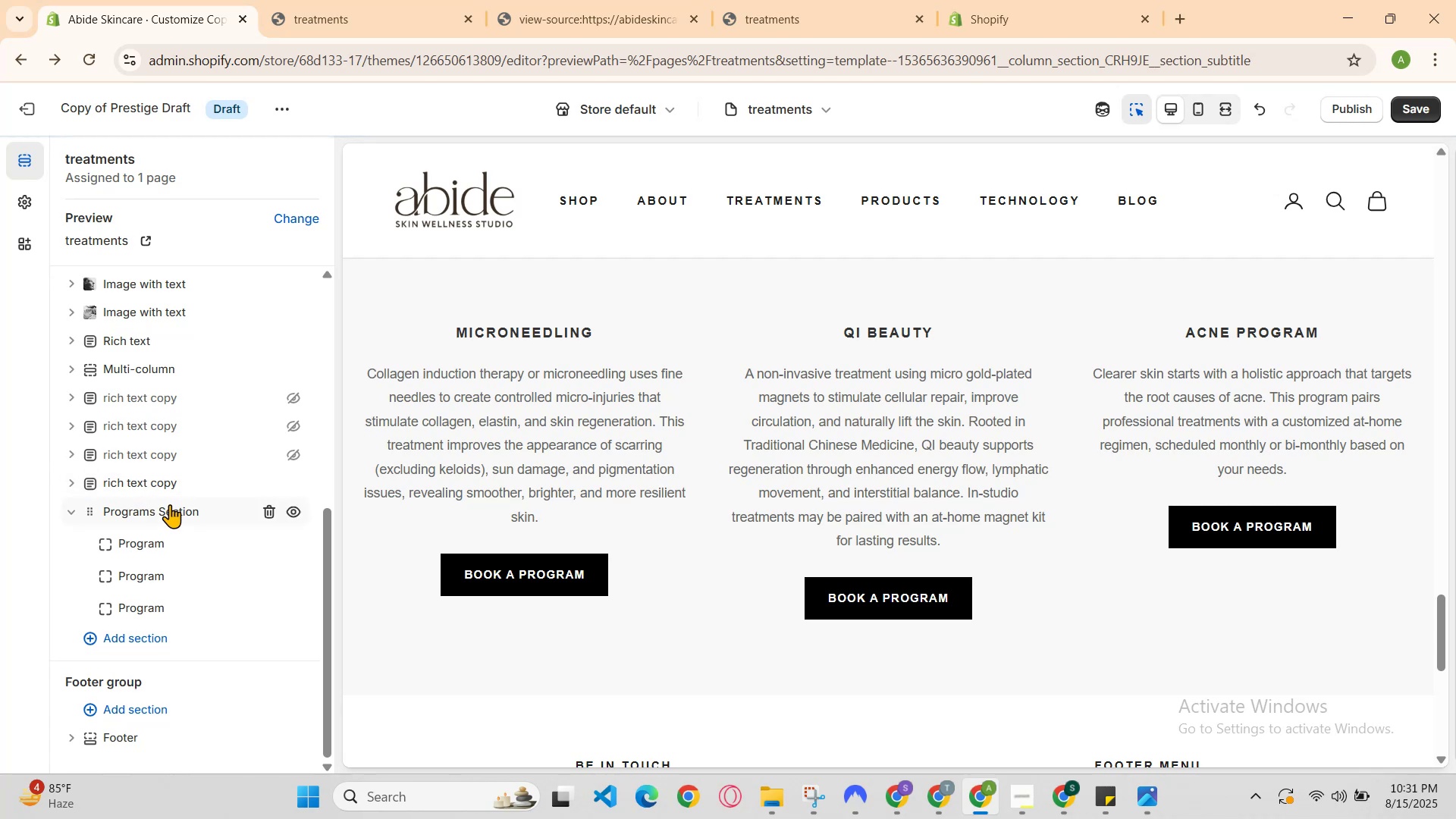 
left_click([183, 498])
 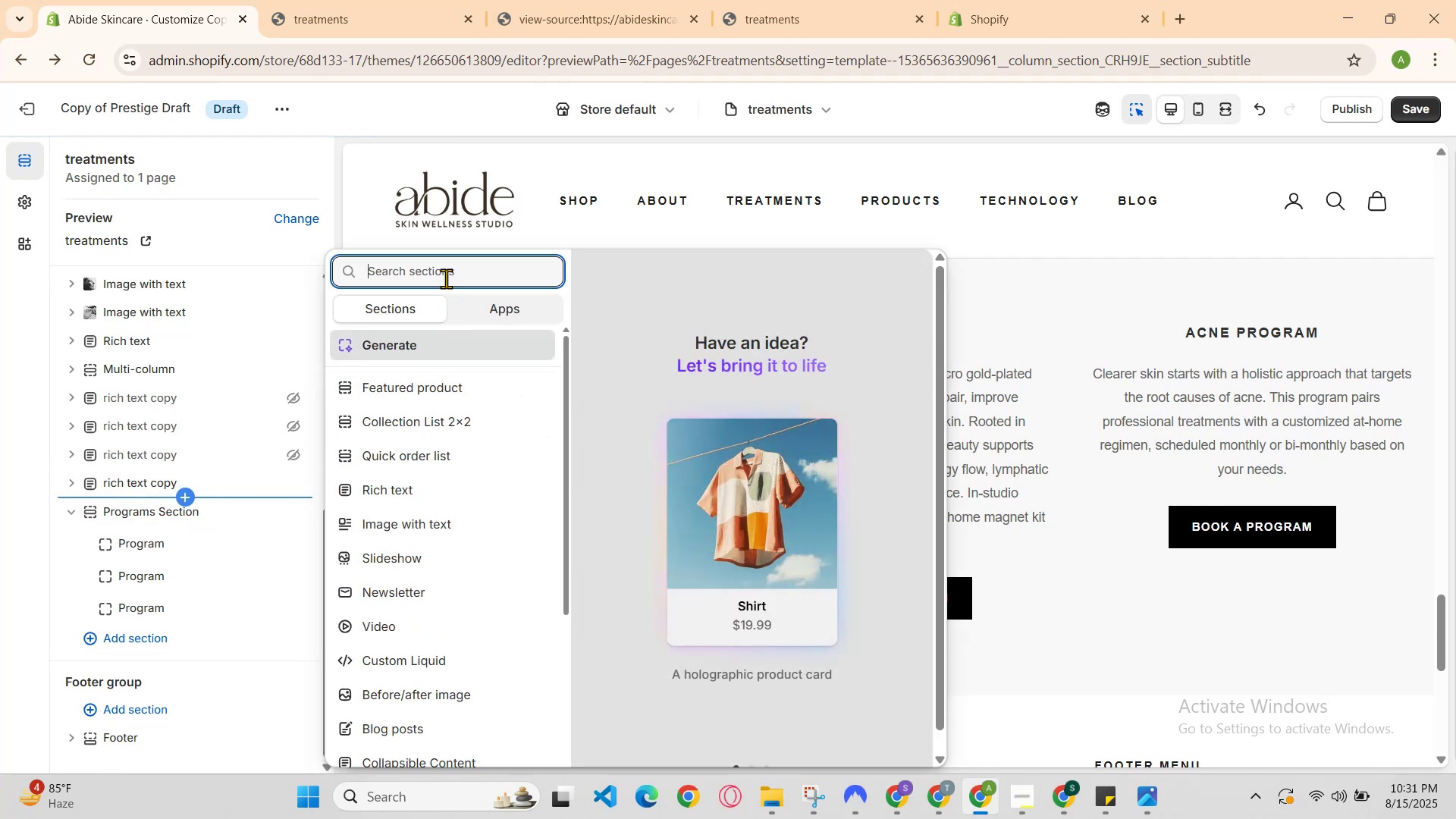 
type(hea)
key(Backspace)
key(Backspace)
key(Backspace)
 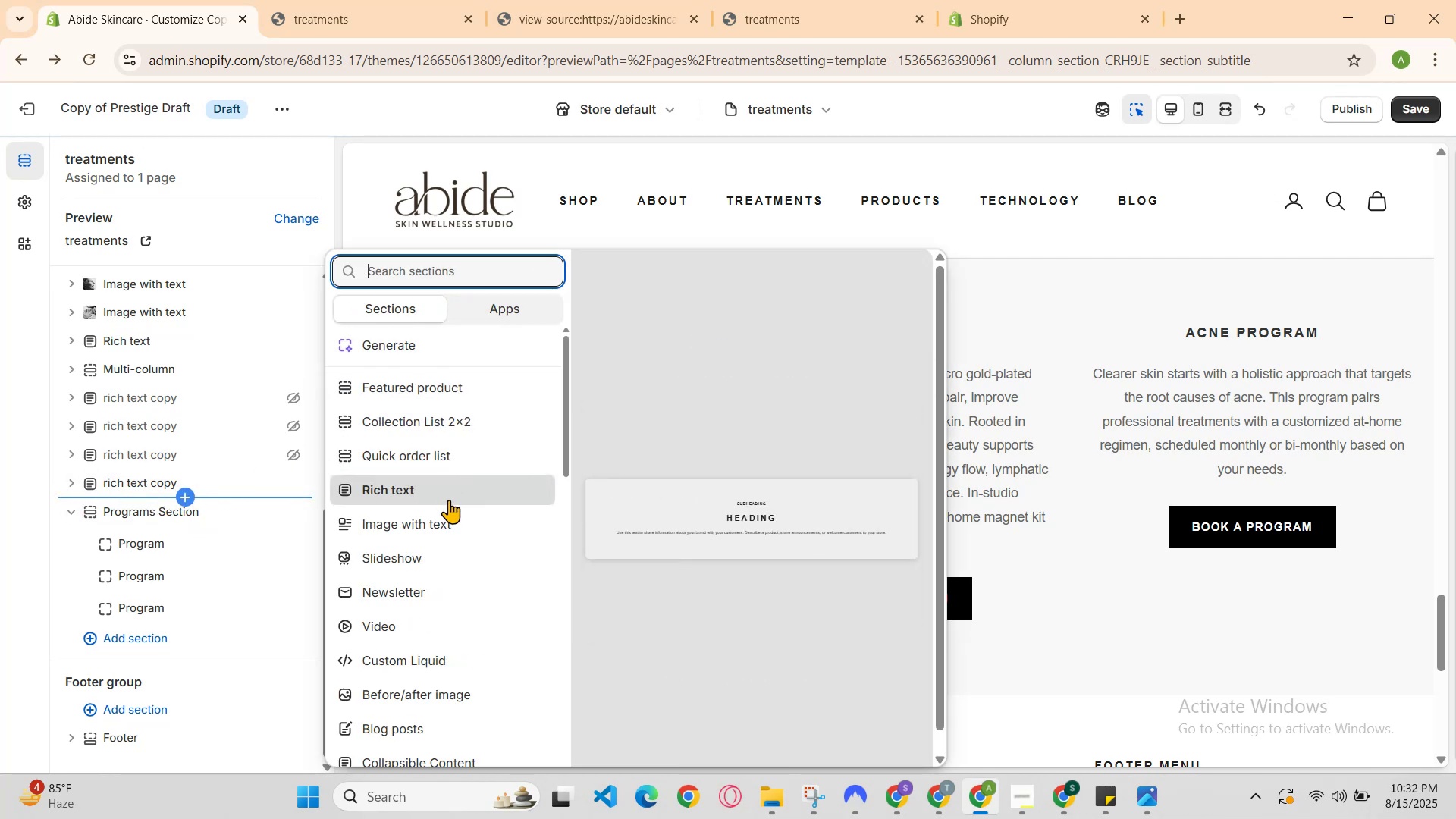 
scroll: coordinate [452, 525], scroll_direction: down, amount: 2.0
 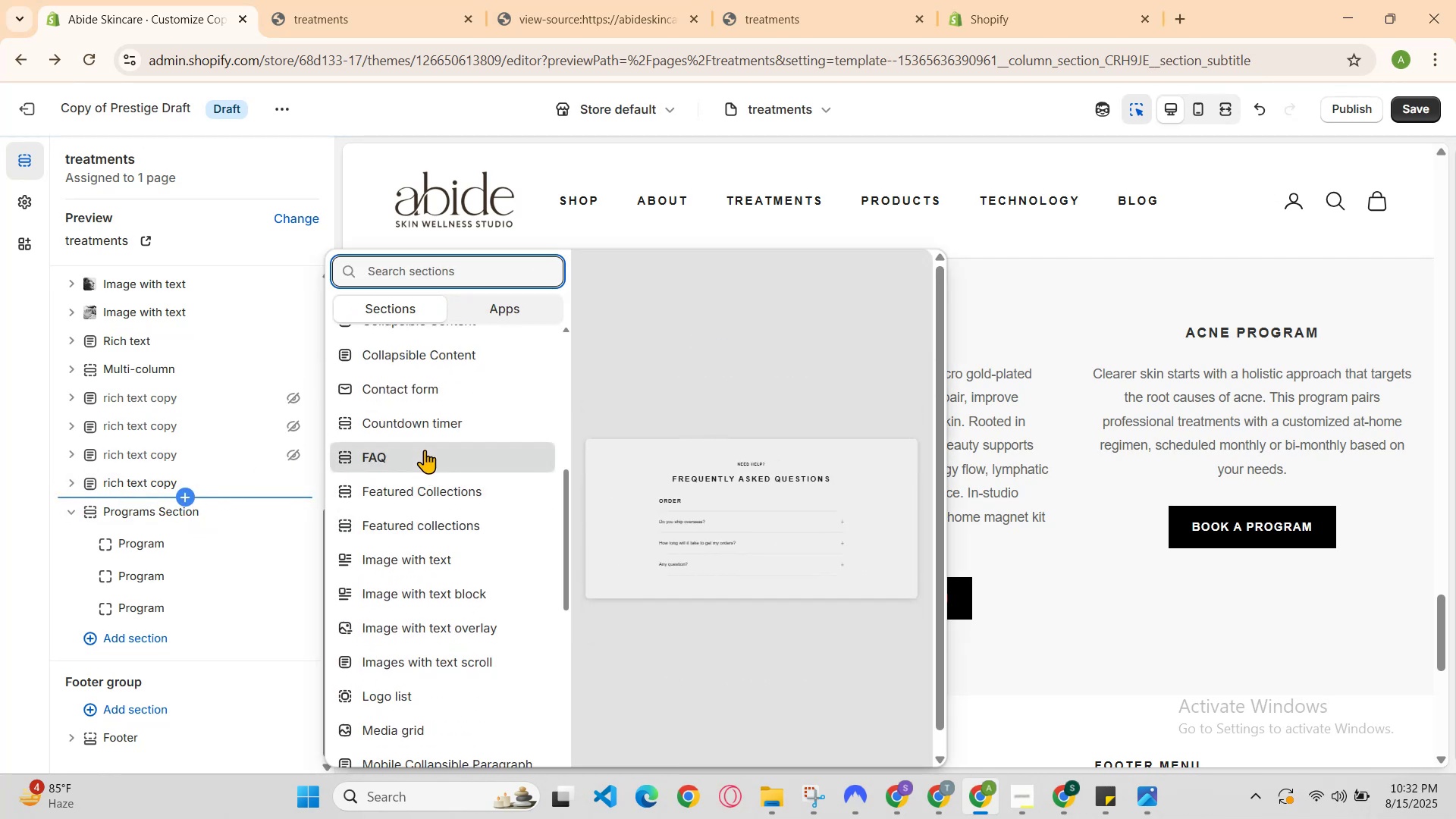 
scroll: coordinate [393, 356], scroll_direction: up, amount: 2.0
 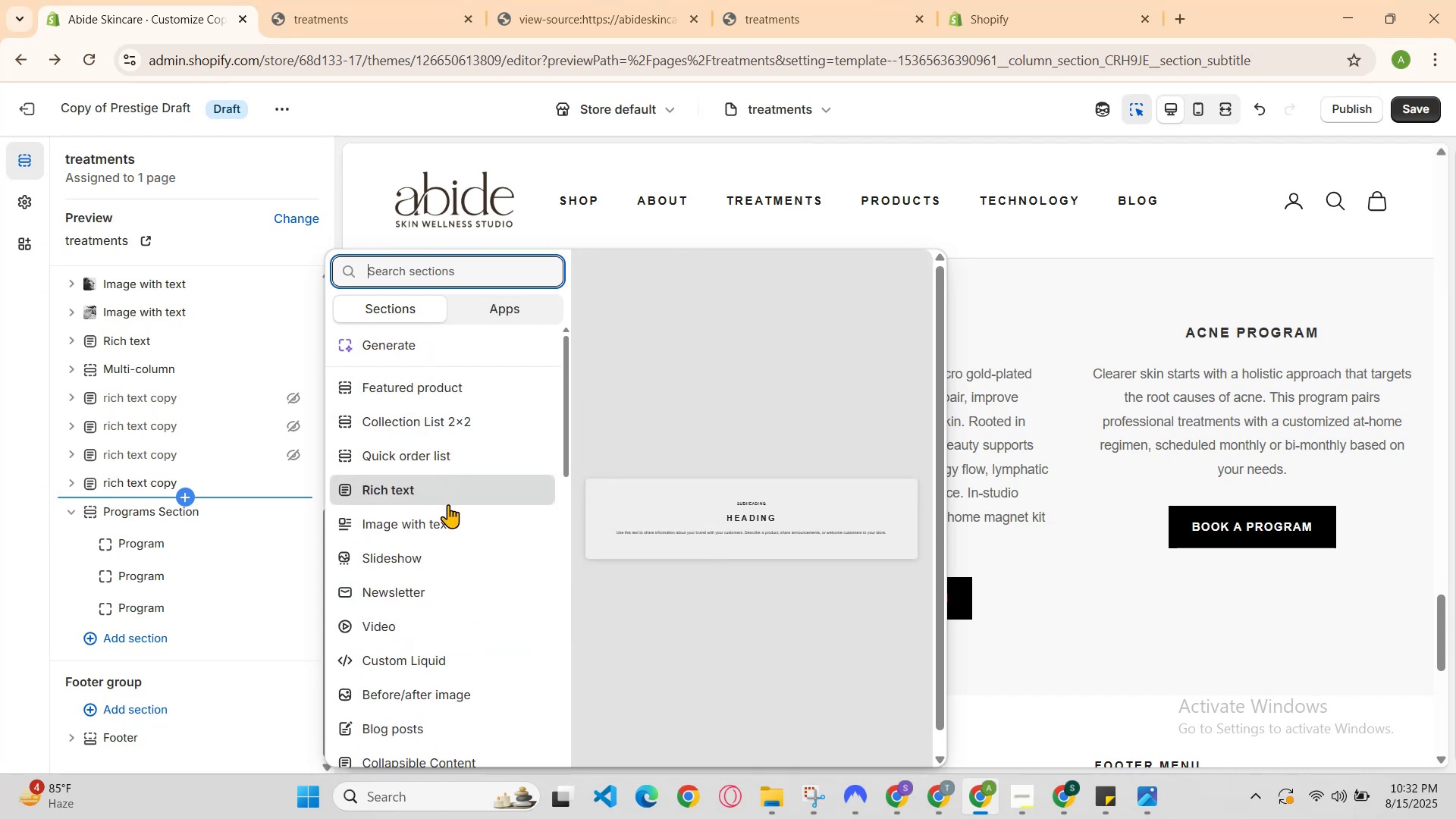 
left_click([441, 504])
 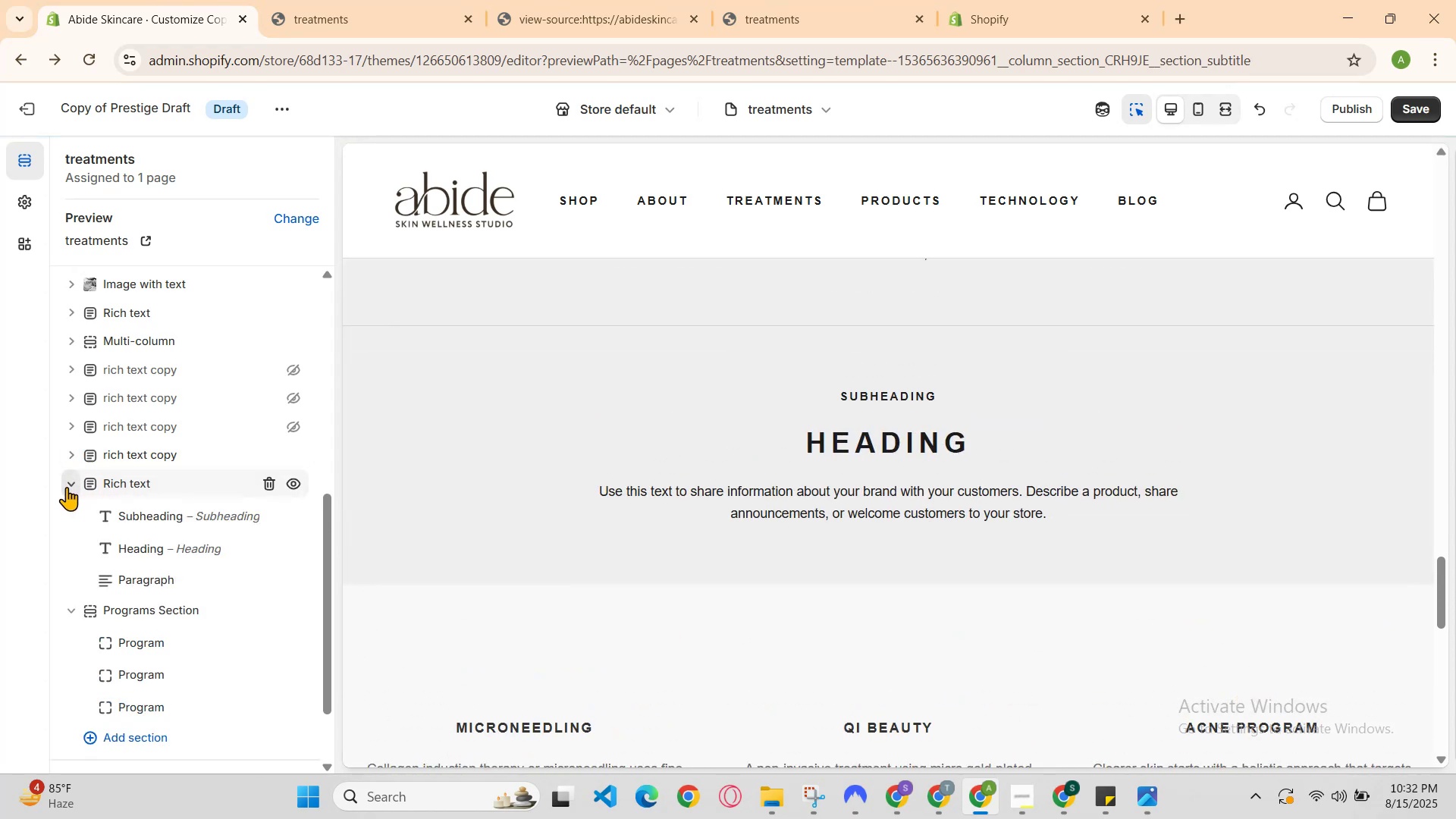 
wait(5.77)
 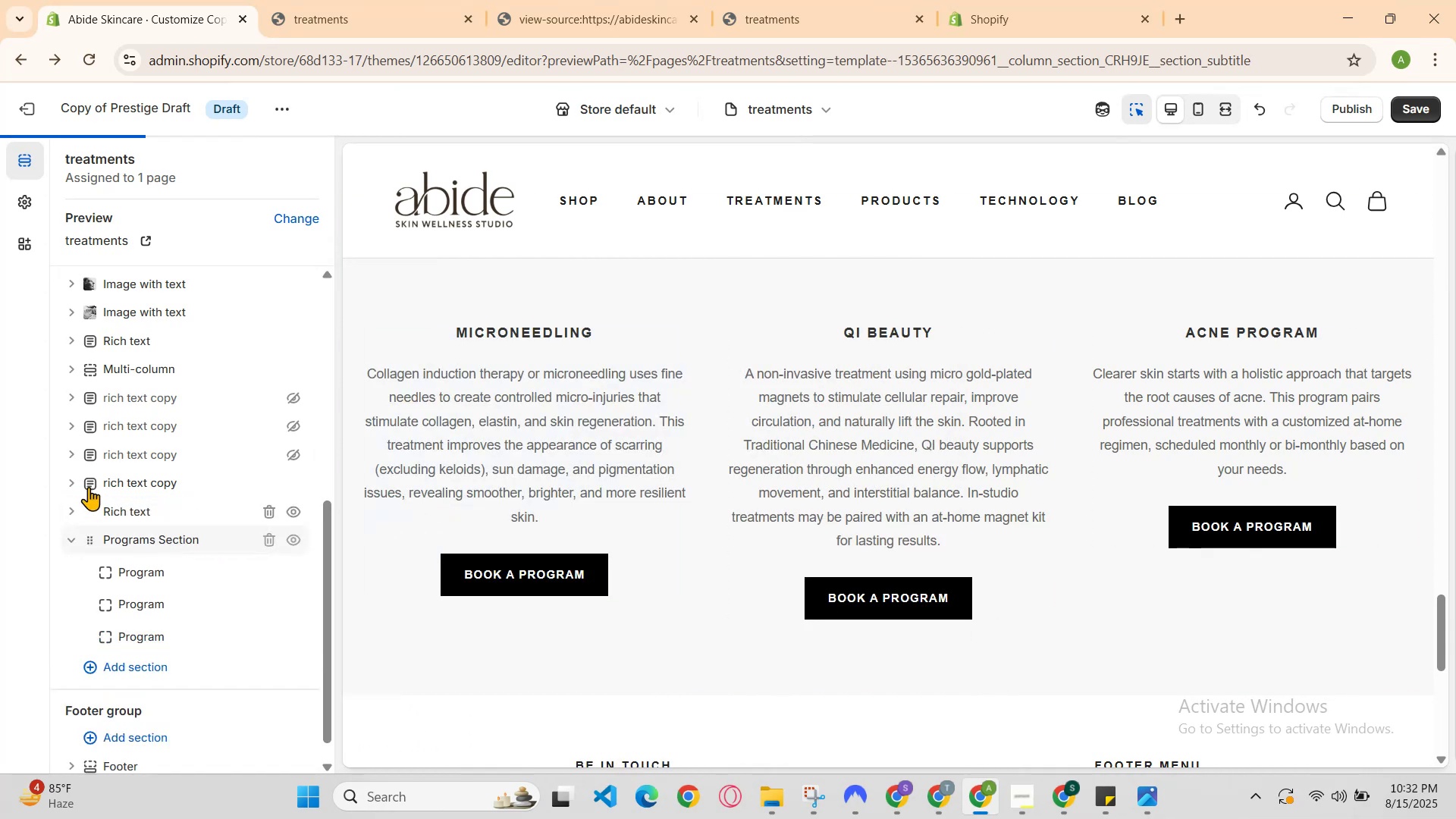 
left_click([267, 580])
 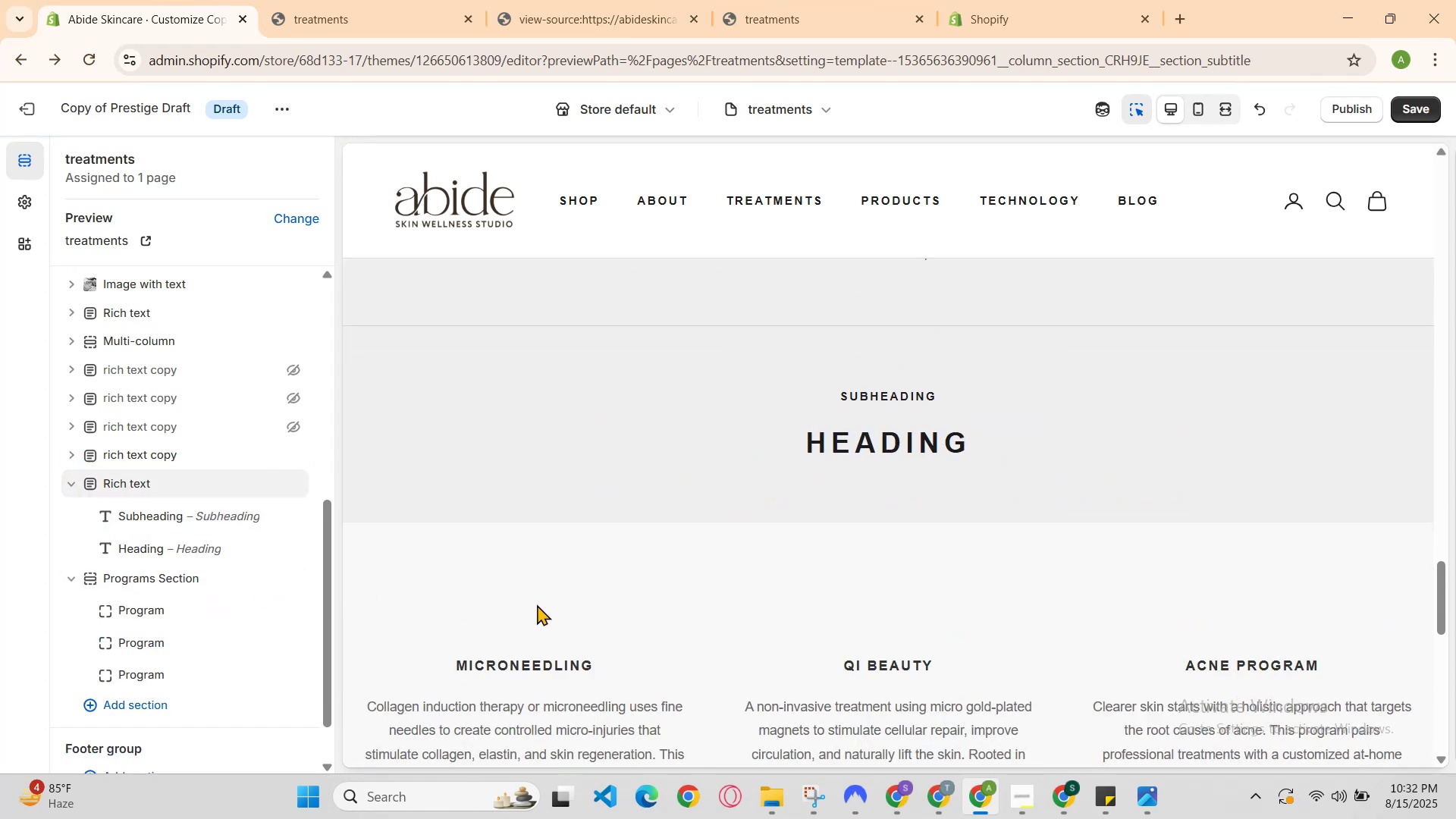 
scroll: coordinate [580, 586], scroll_direction: down, amount: 1.0
 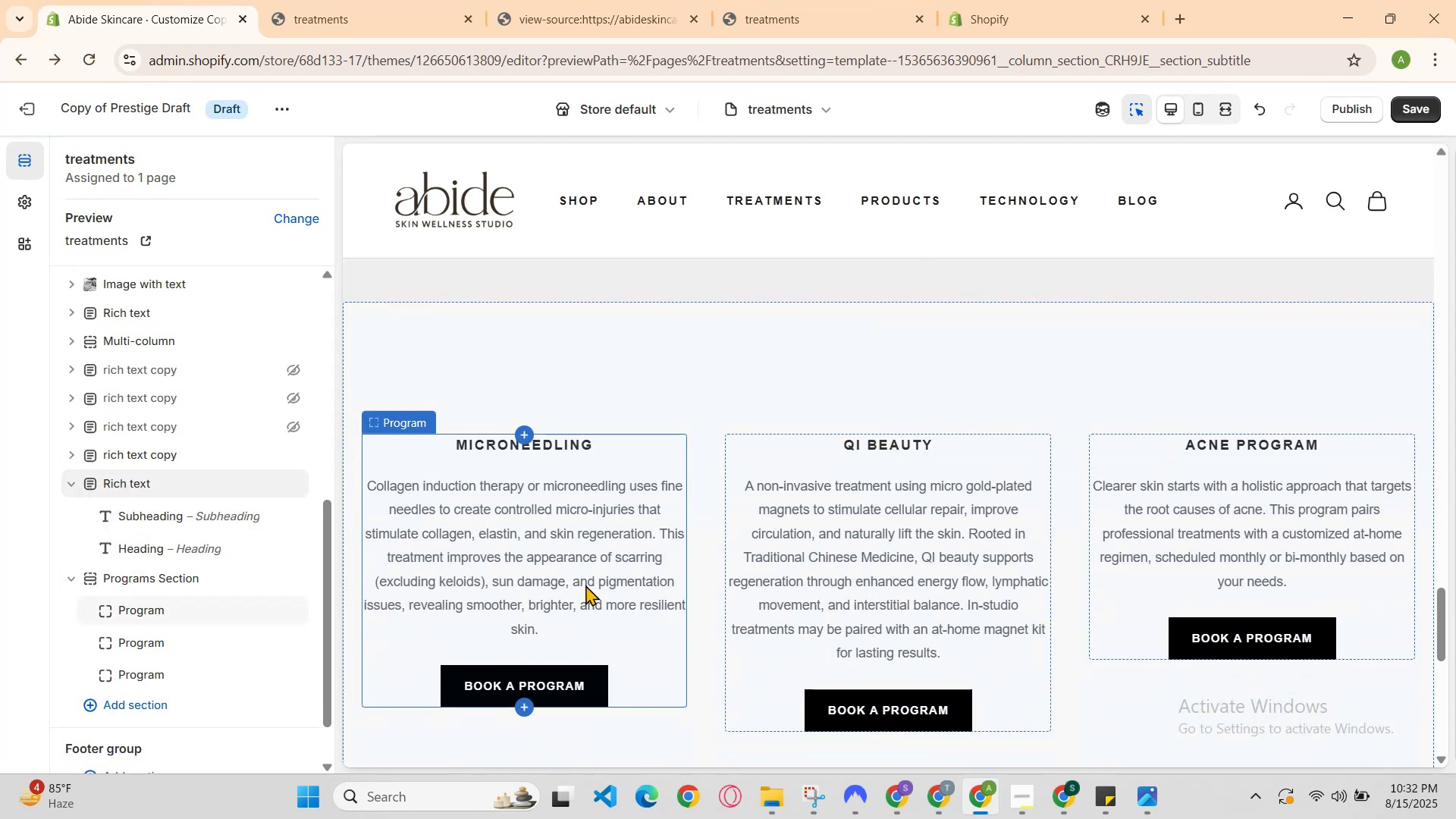 
scroll: coordinate [585, 585], scroll_direction: up, amount: 1.0
 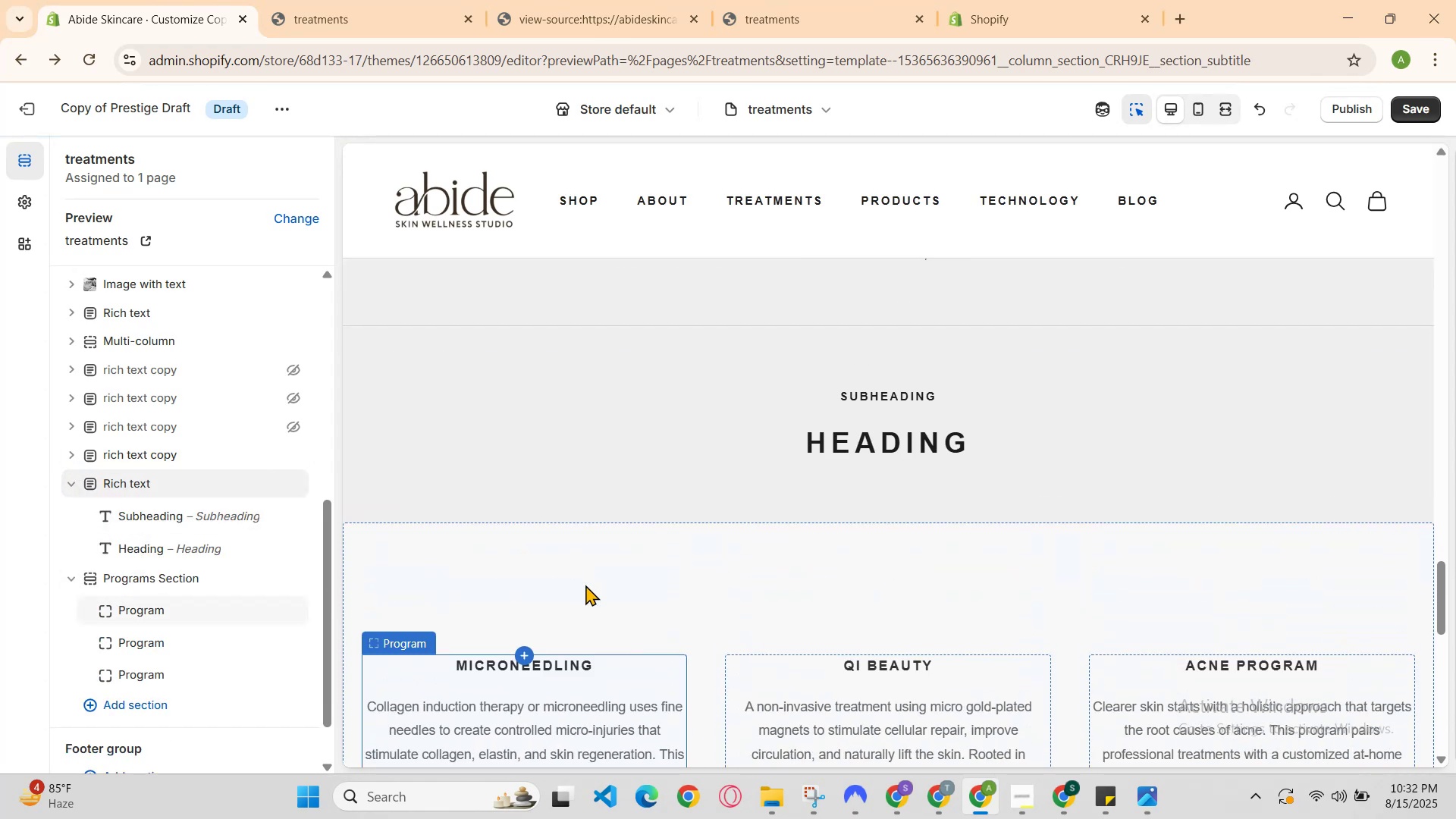 
scroll: coordinate [587, 583], scroll_direction: down, amount: 1.0
 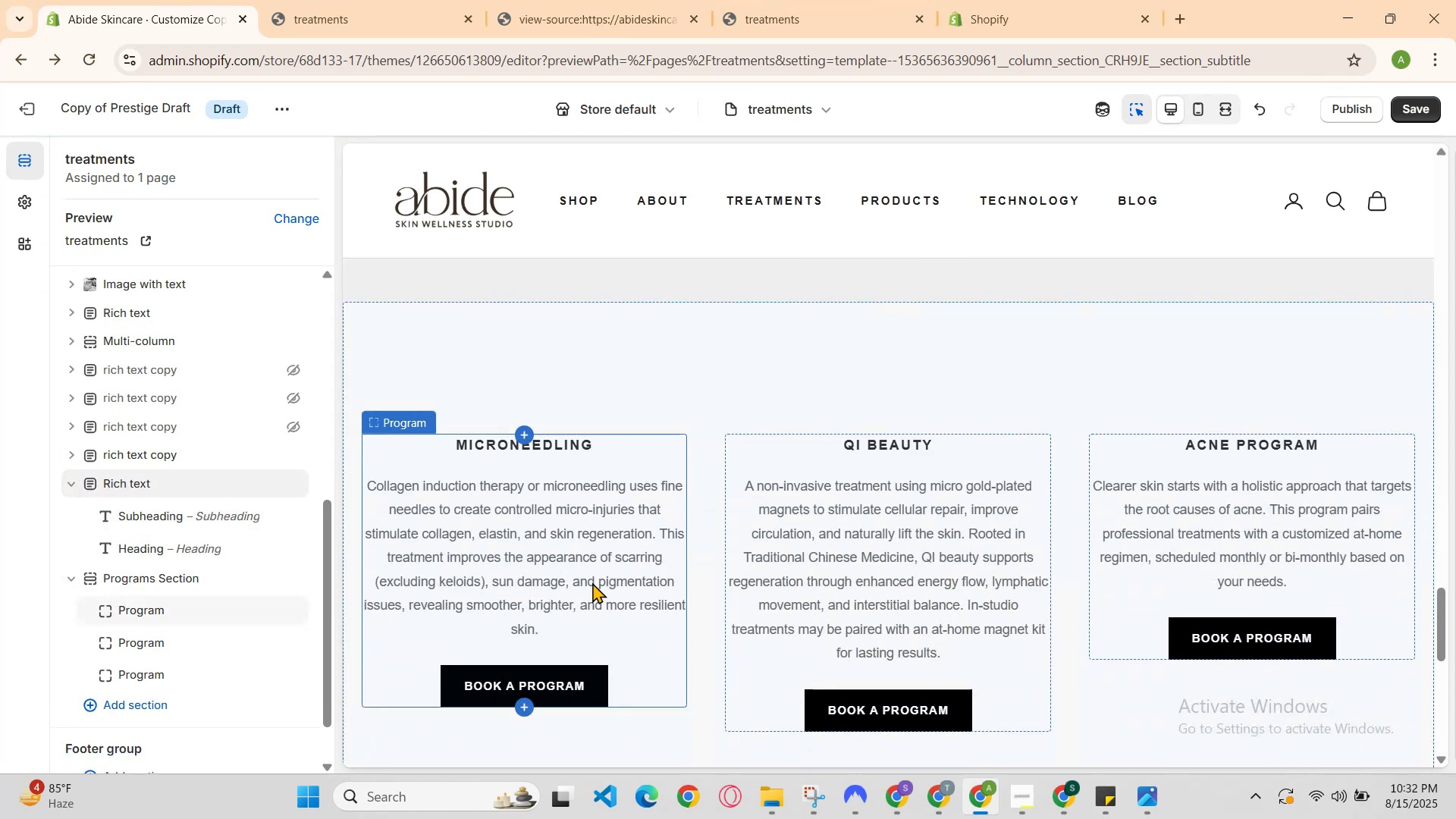 
scroll: coordinate [594, 582], scroll_direction: up, amount: 2.0
 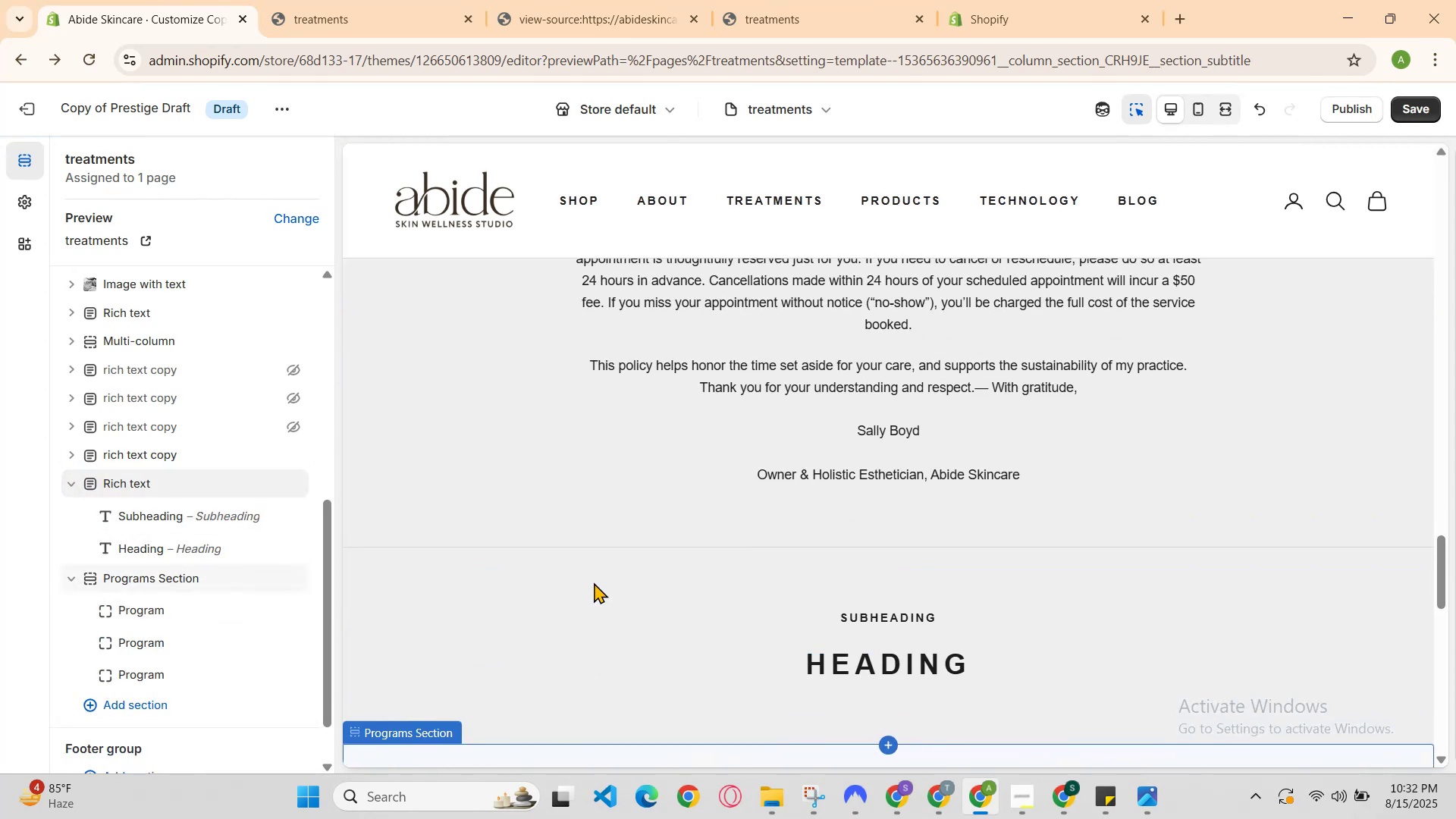 
scroll: coordinate [594, 582], scroll_direction: down, amount: 1.0
 